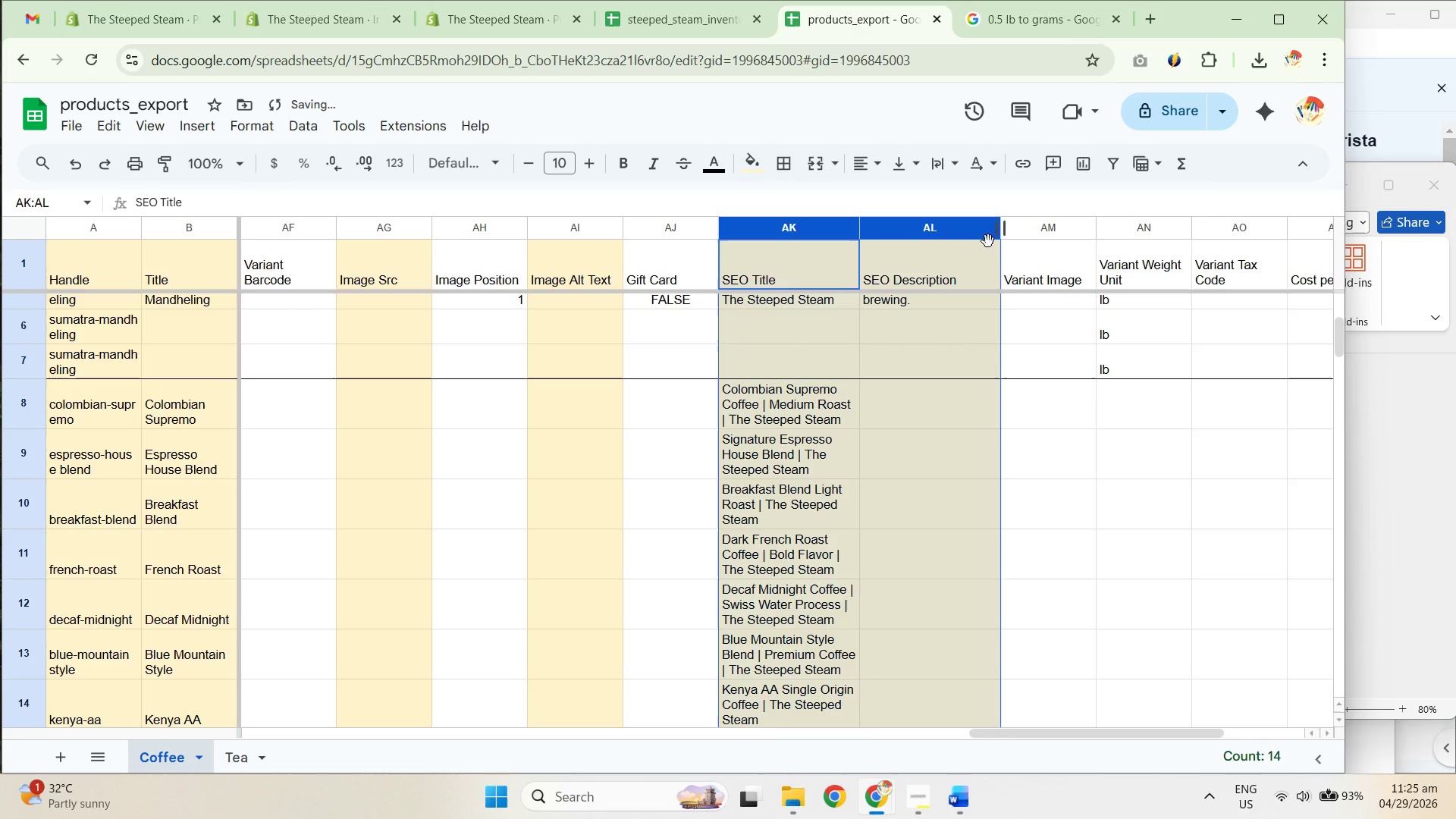 
scroll: coordinate [940, 380], scroll_direction: down, amount: 2.0
 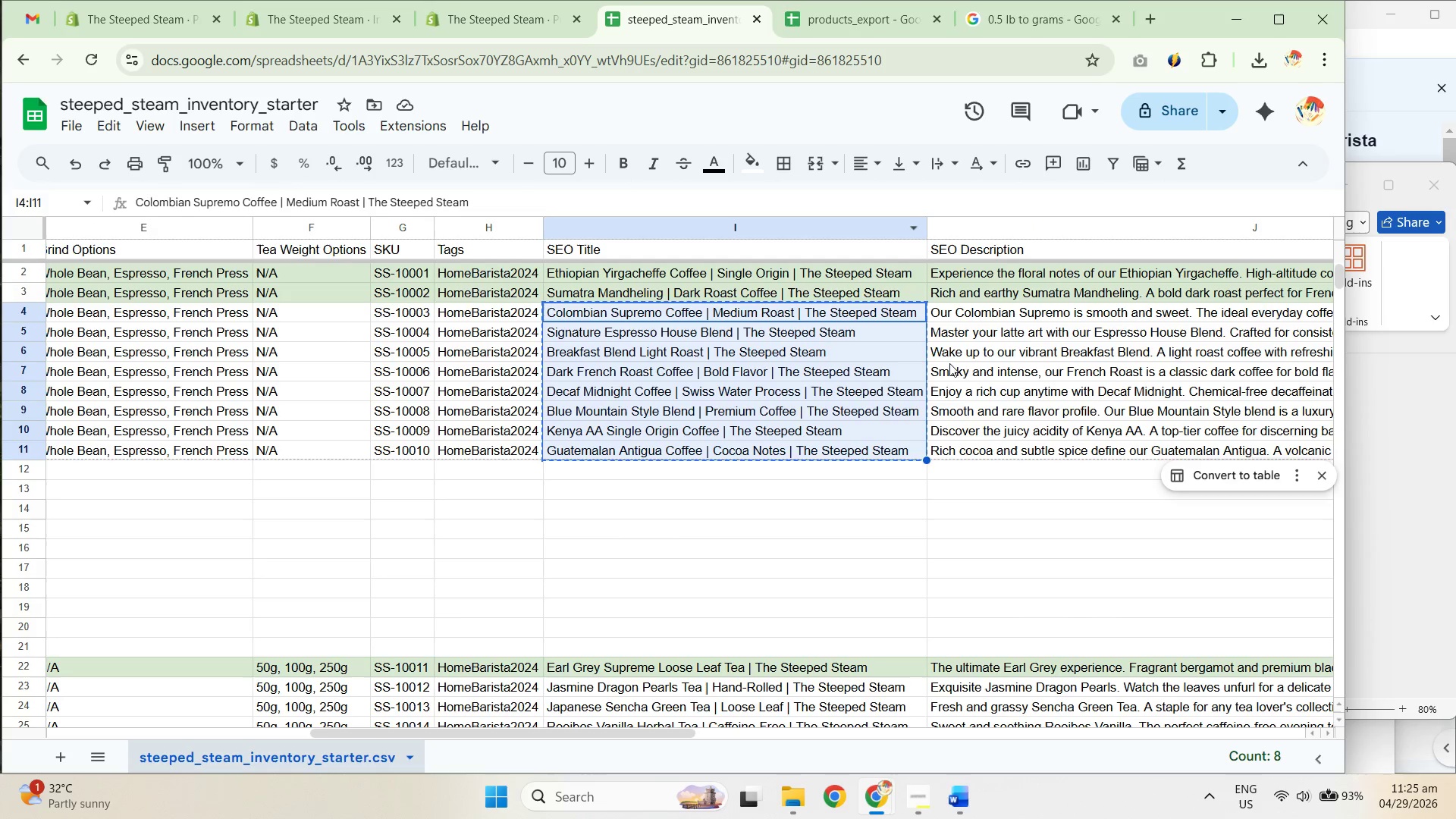 
left_click_drag(start_coordinate=[1053, 315], to_coordinate=[1021, 447])
 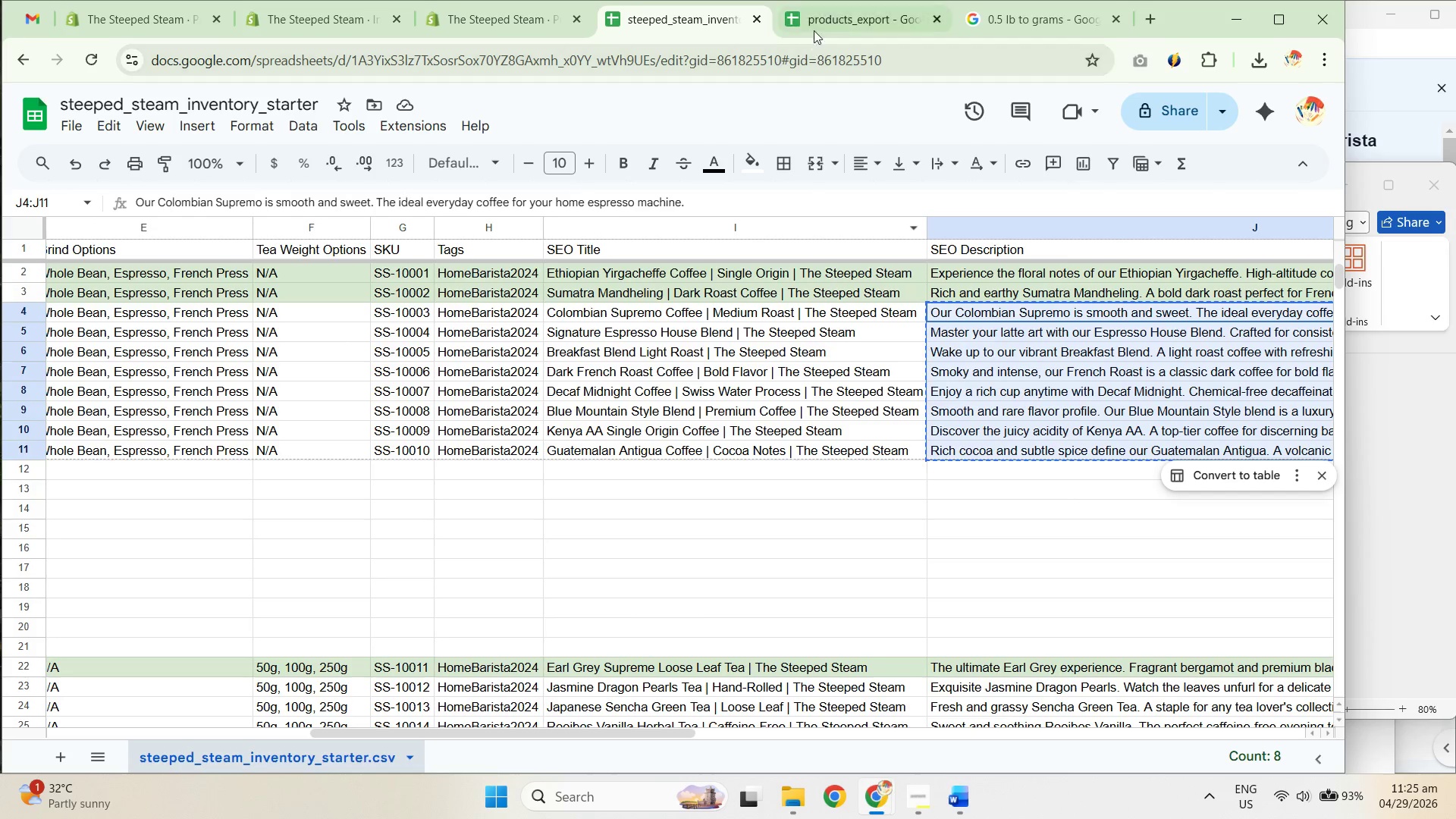 
key(Control+C)
 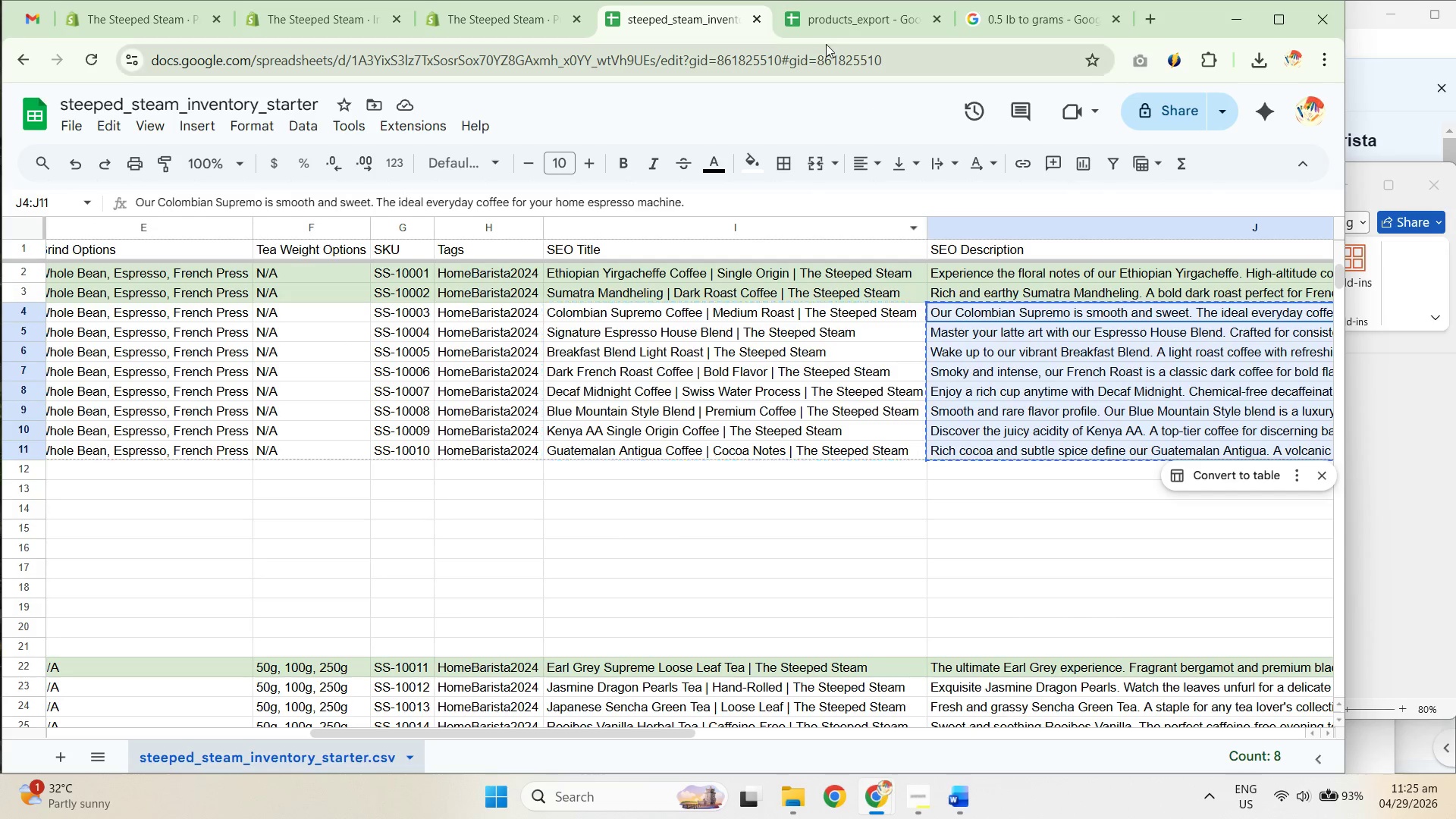 
key(Control+C)
 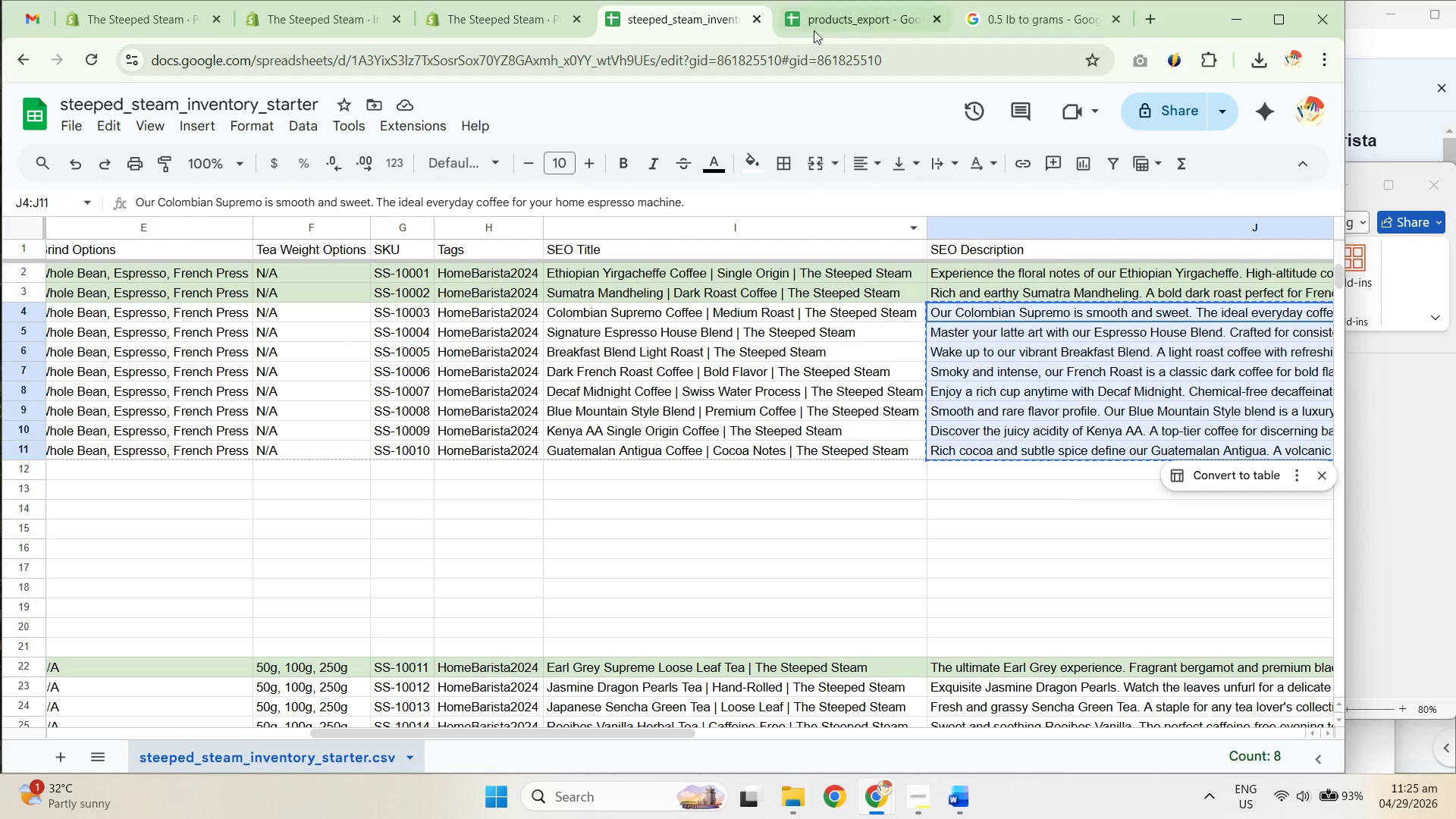 
left_click_drag(start_coordinate=[817, 18], to_coordinate=[826, 24])
 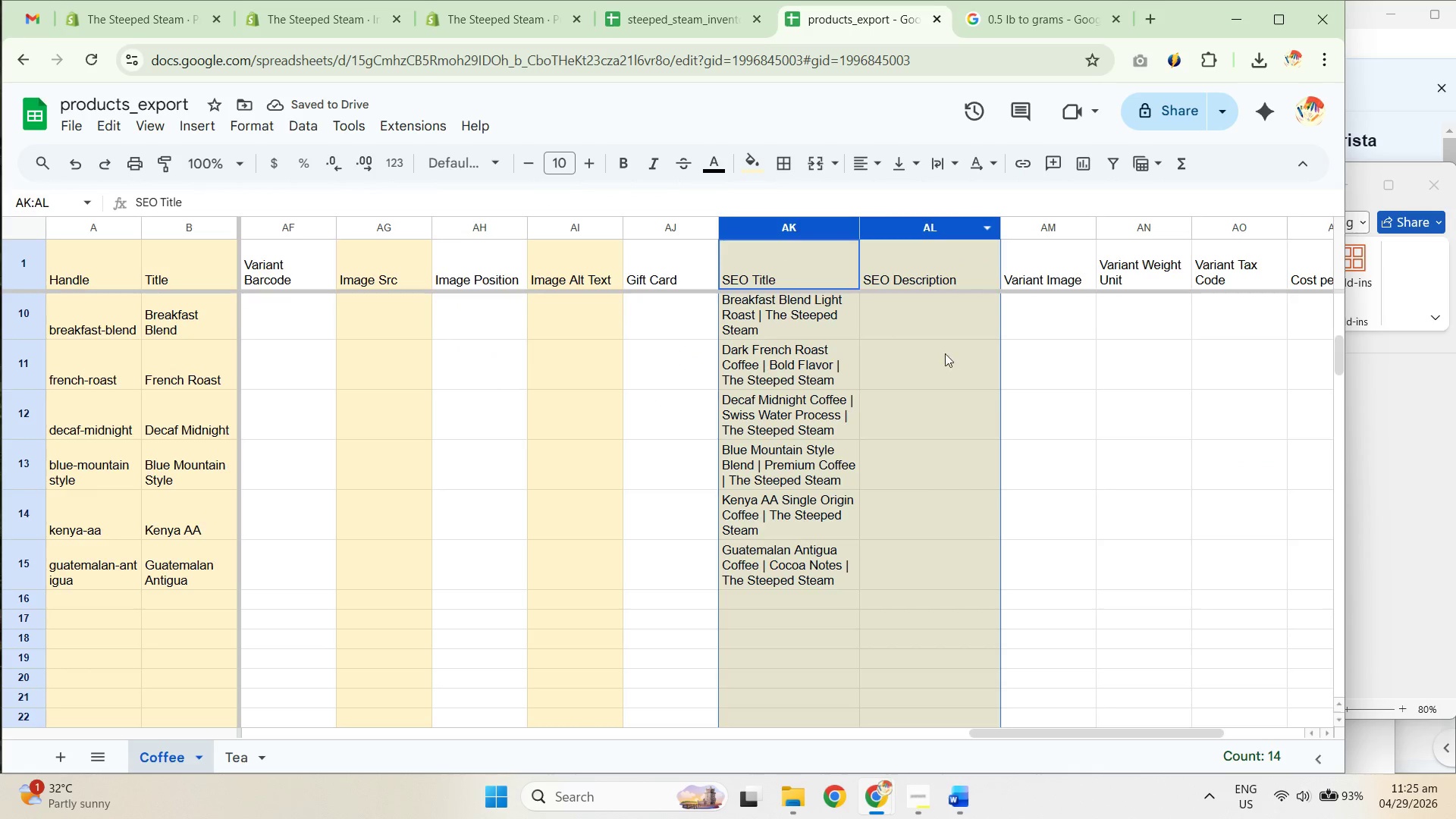 
left_click([947, 336])
 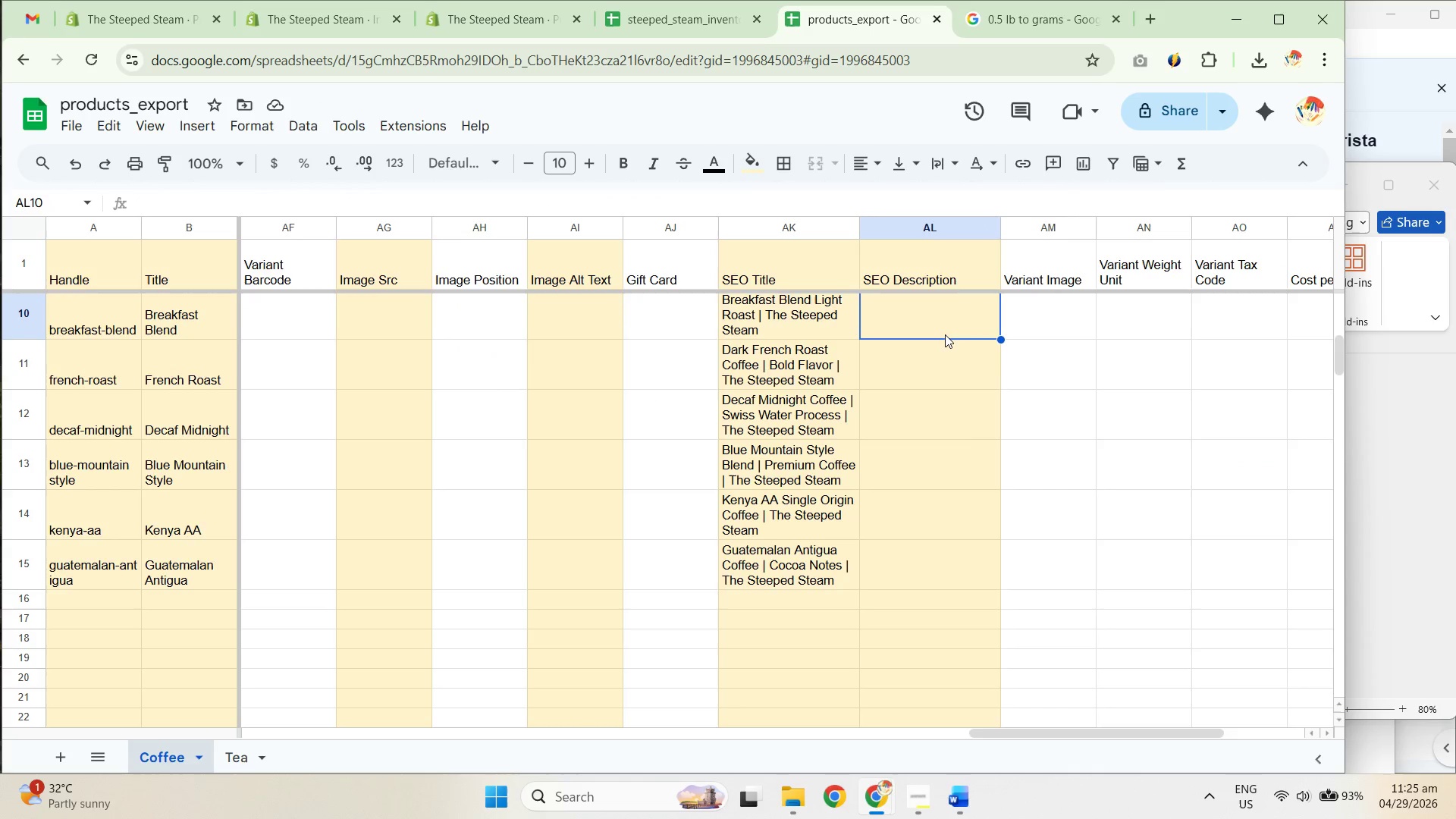 
key(Control+Shift+ShiftLeft)
 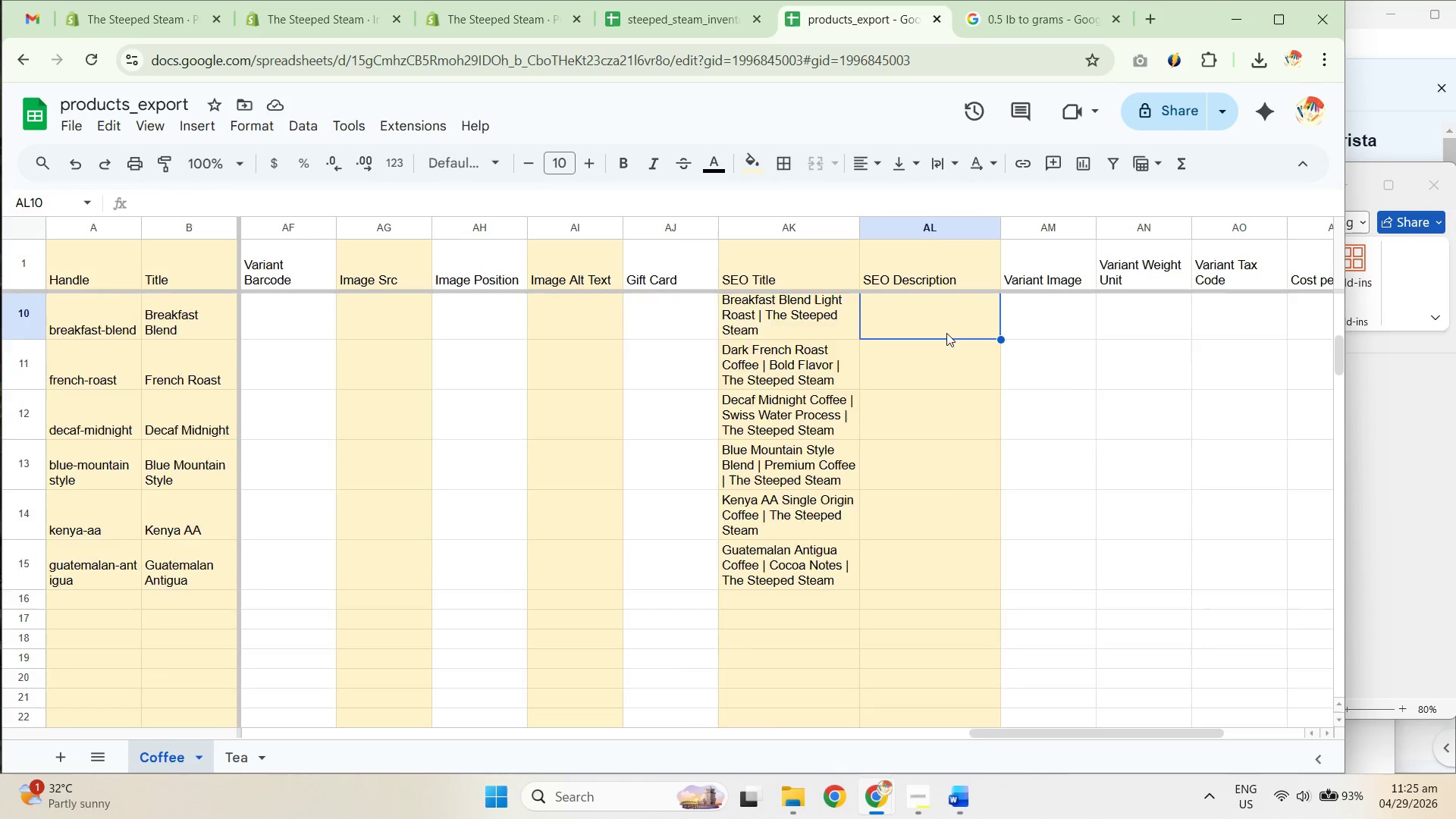 
key(Control+Shift+V)
 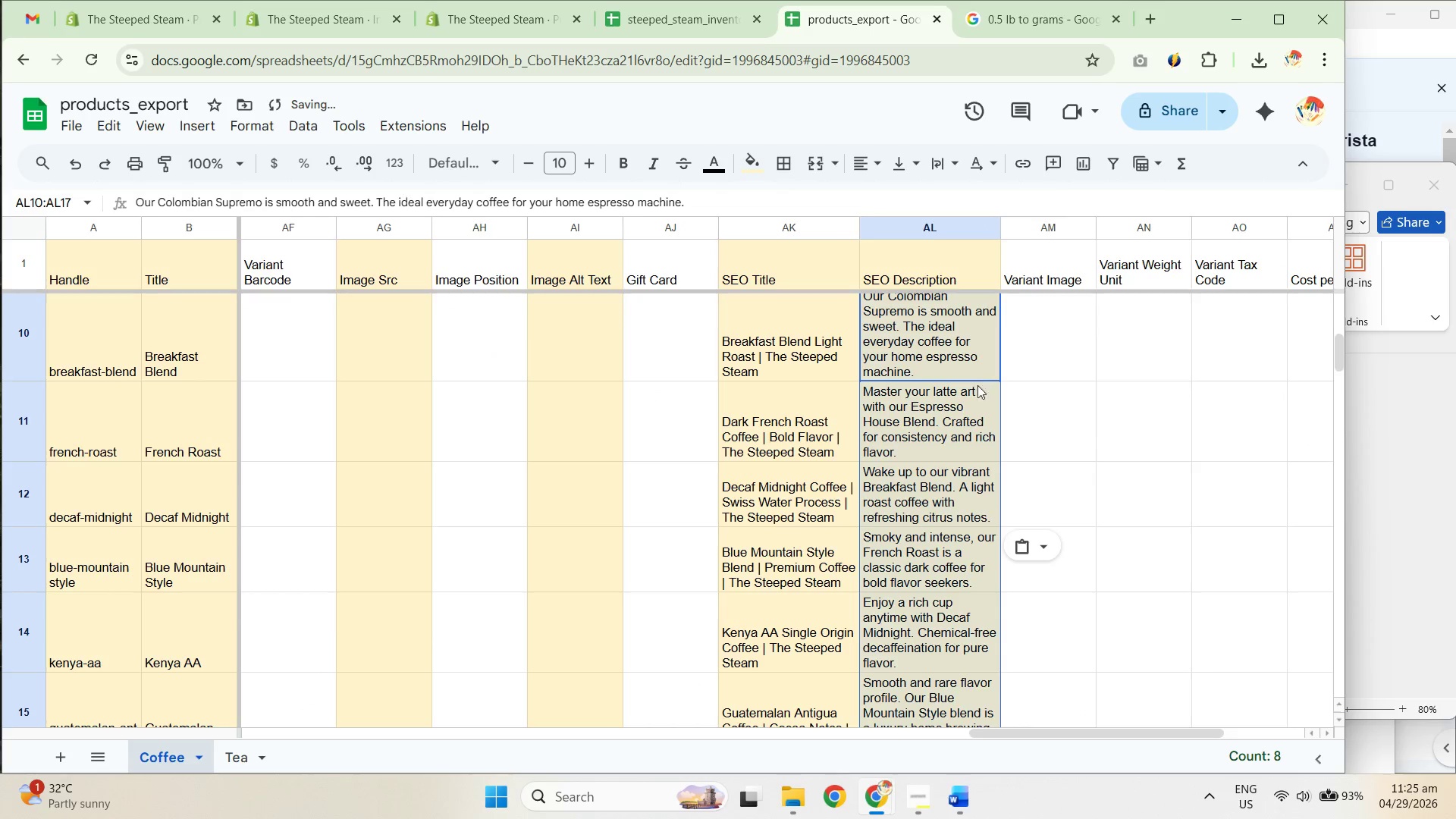 
scroll: coordinate [969, 396], scroll_direction: down, amount: 1.0
 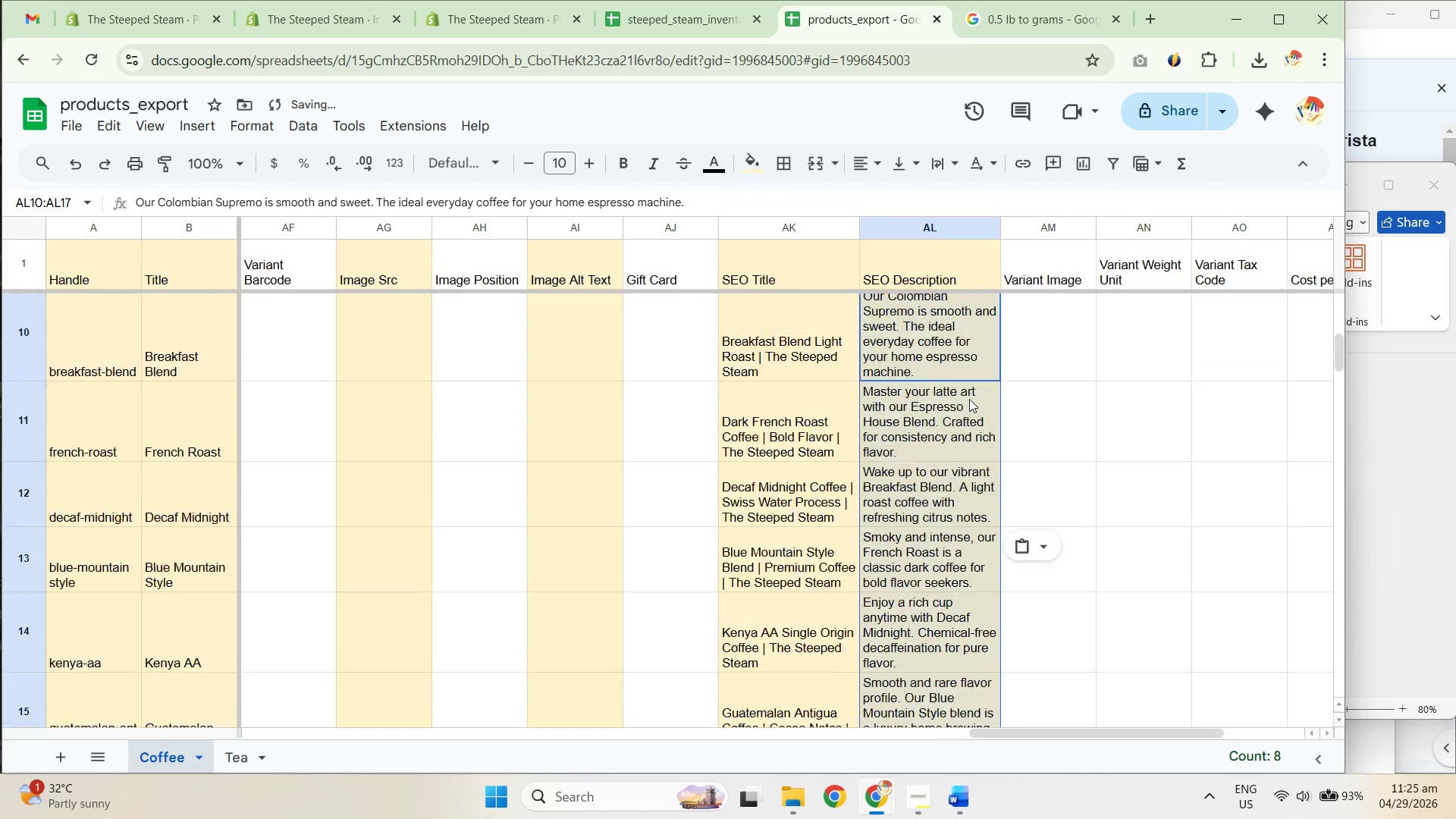 
scroll: coordinate [968, 399], scroll_direction: up, amount: 3.0
 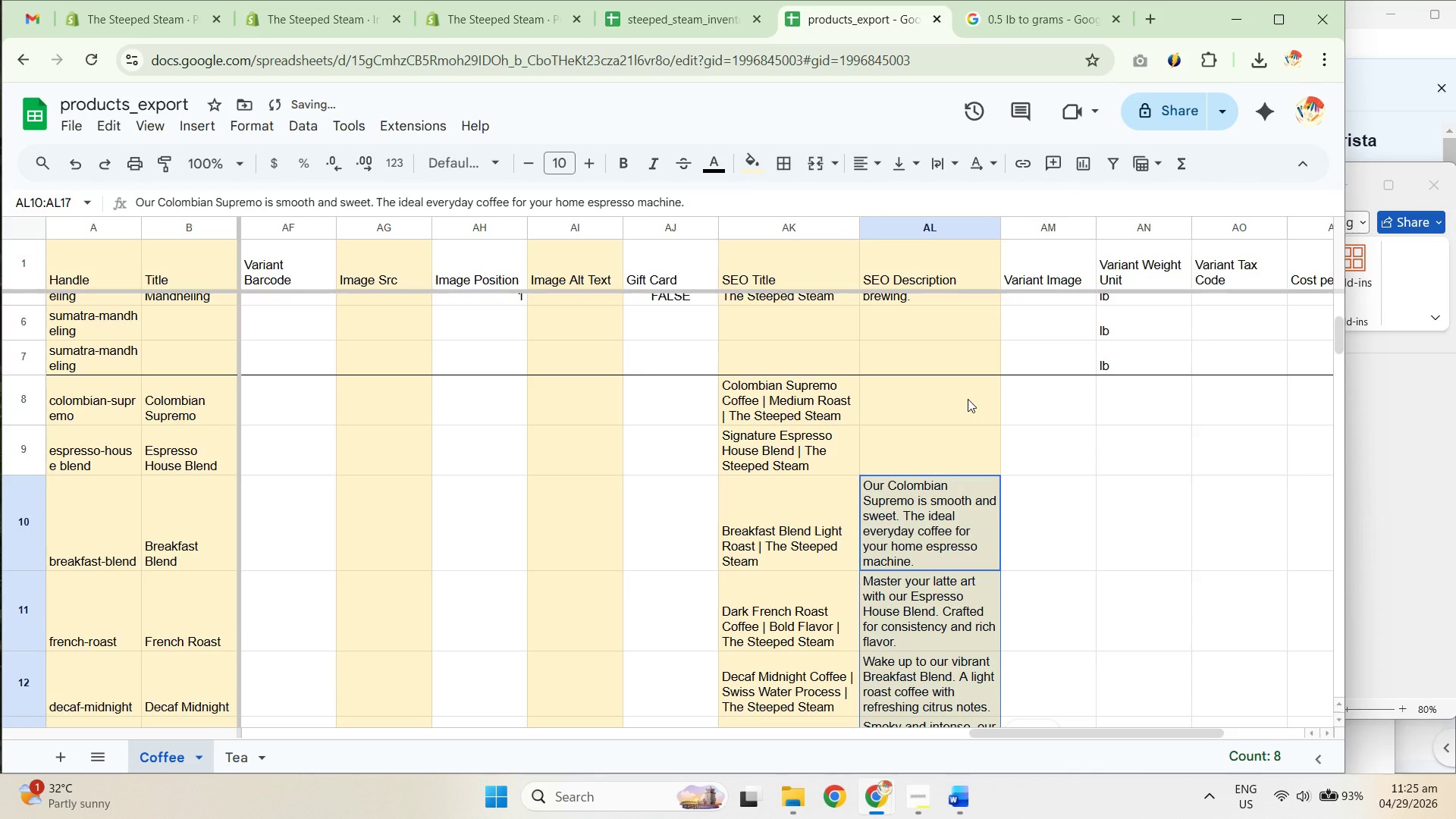 
key(Control+ControlLeft)
 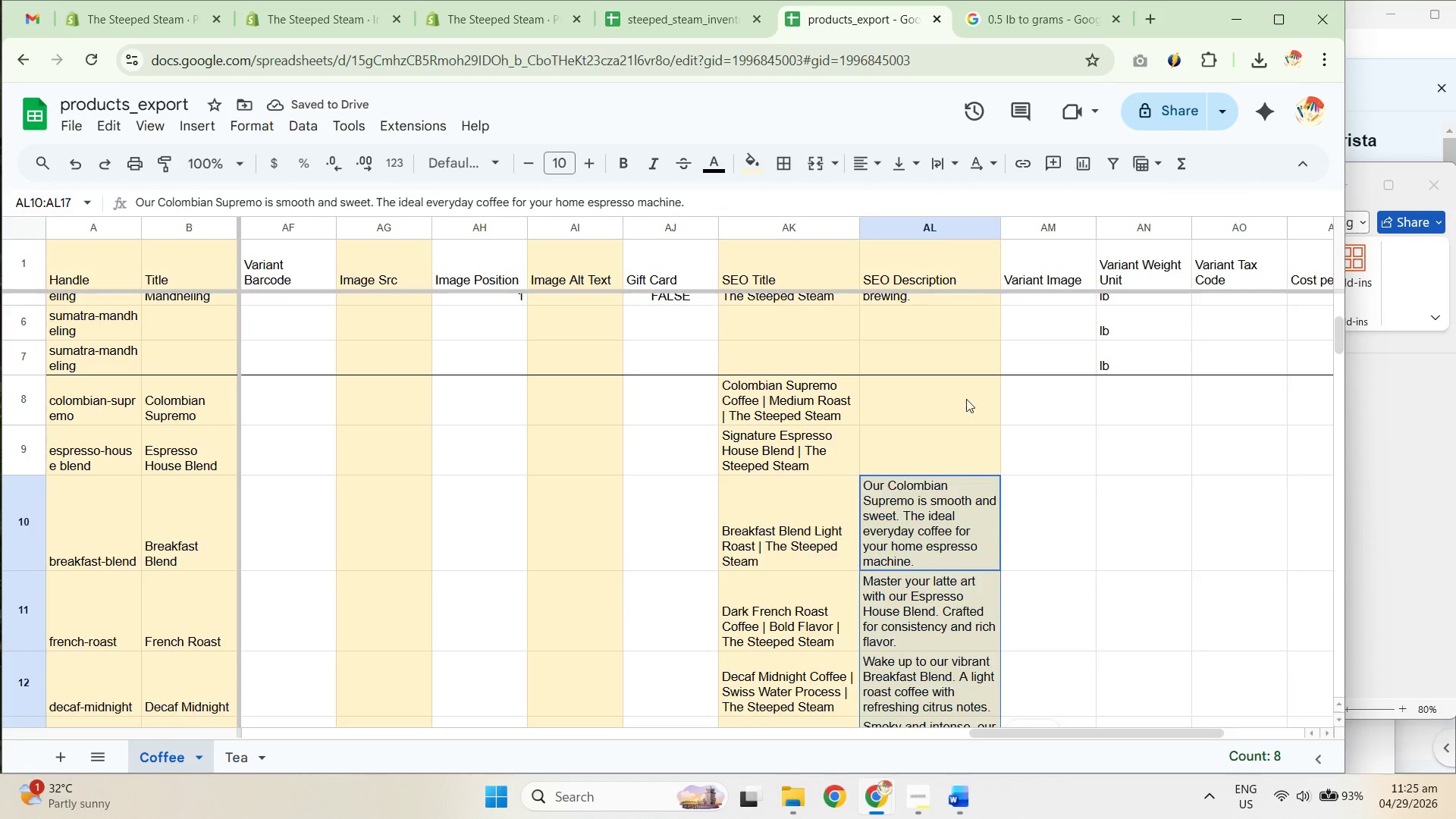 
key(Control+Z)
 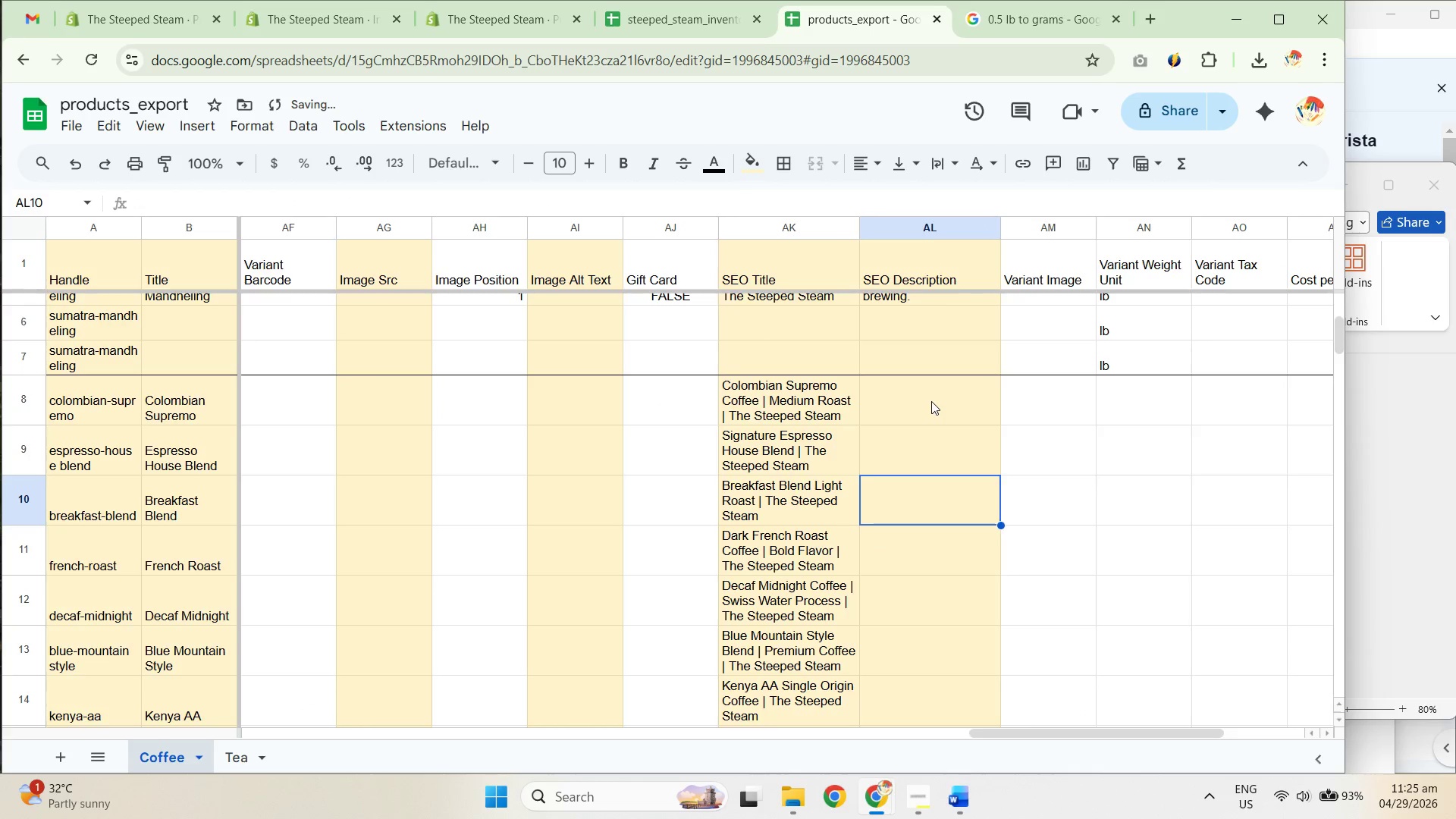 
left_click([929, 397])
 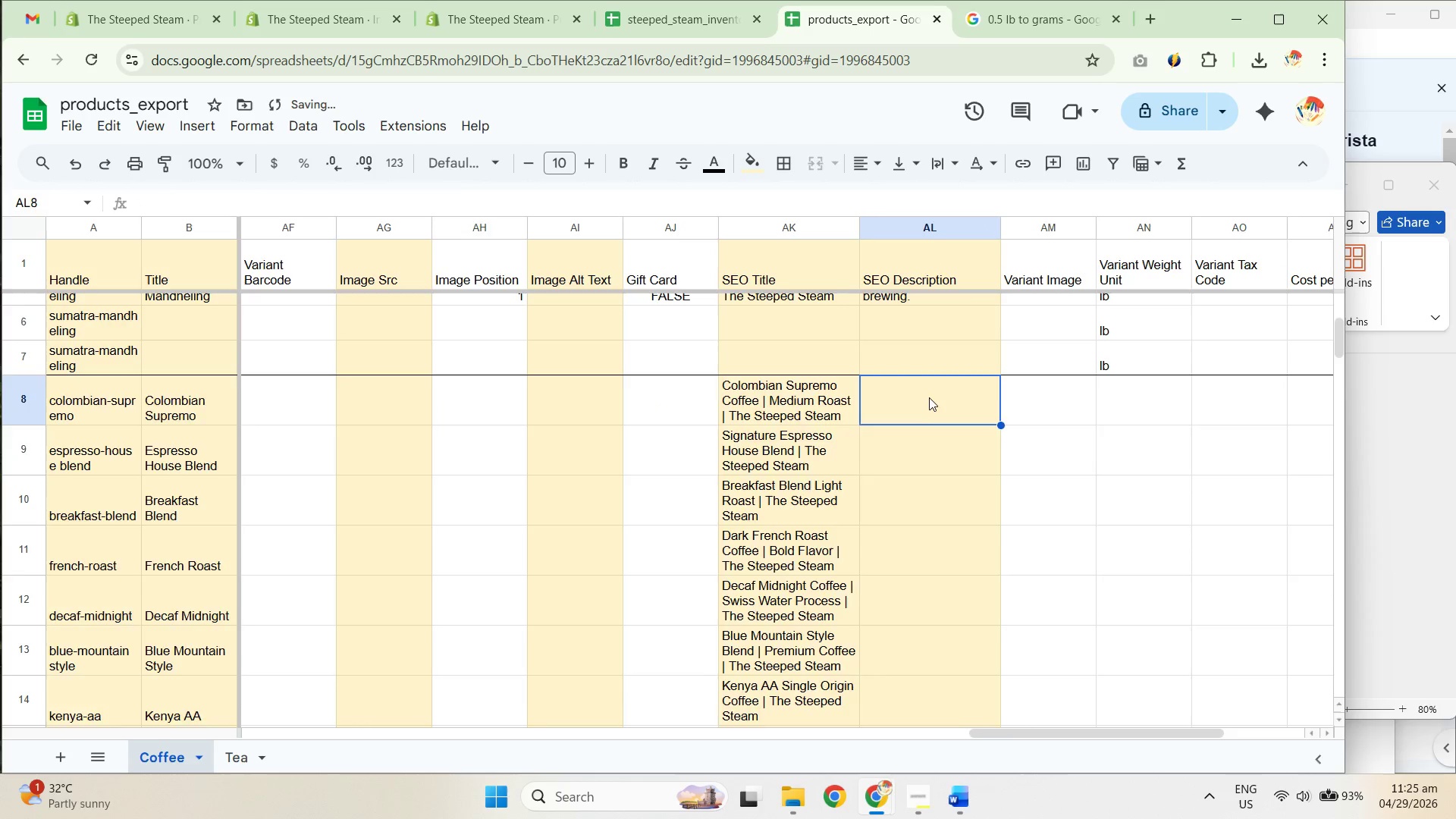 
key(Control+Shift+ShiftLeft)
 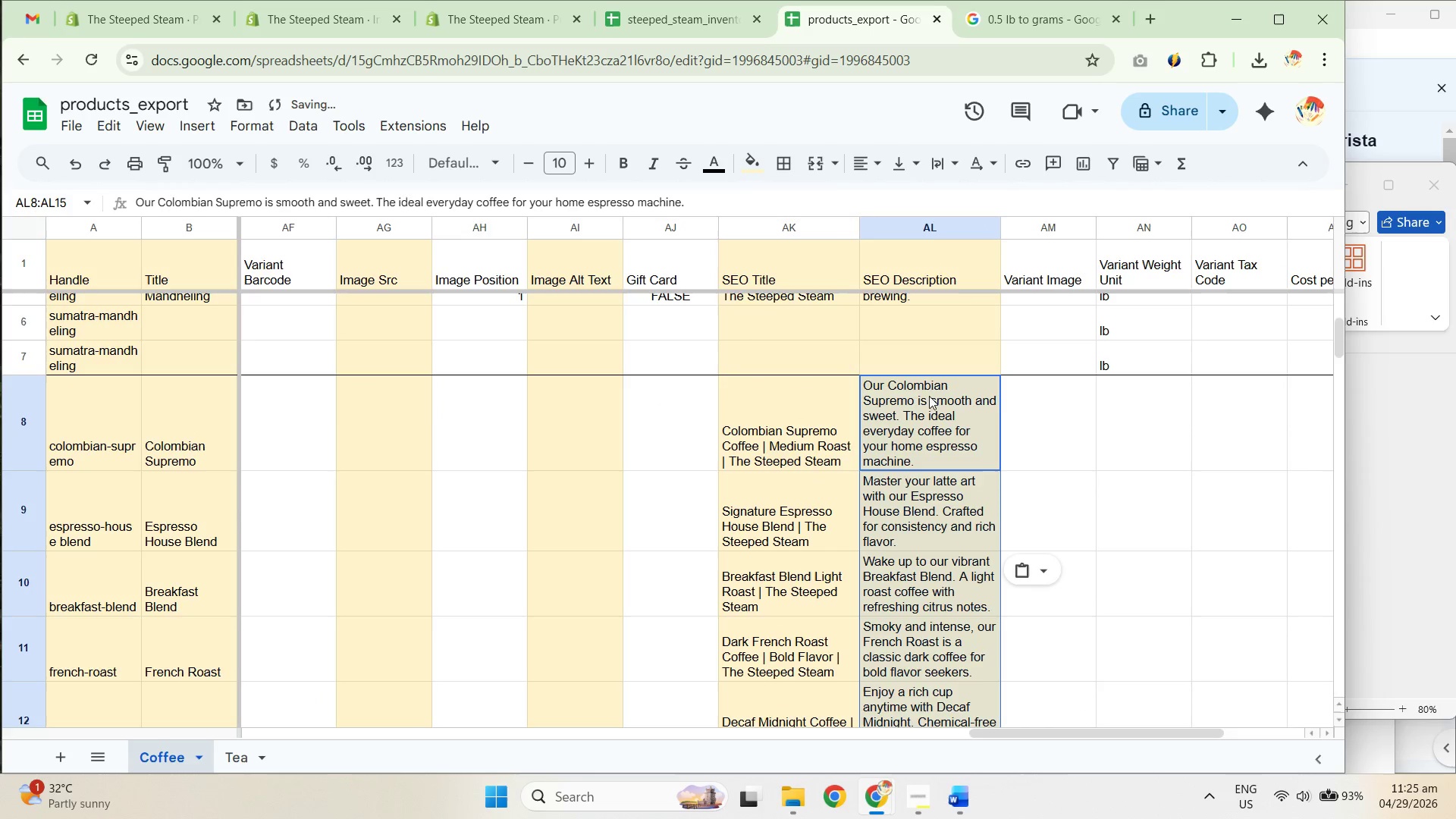 
key(Control+Shift+V)
 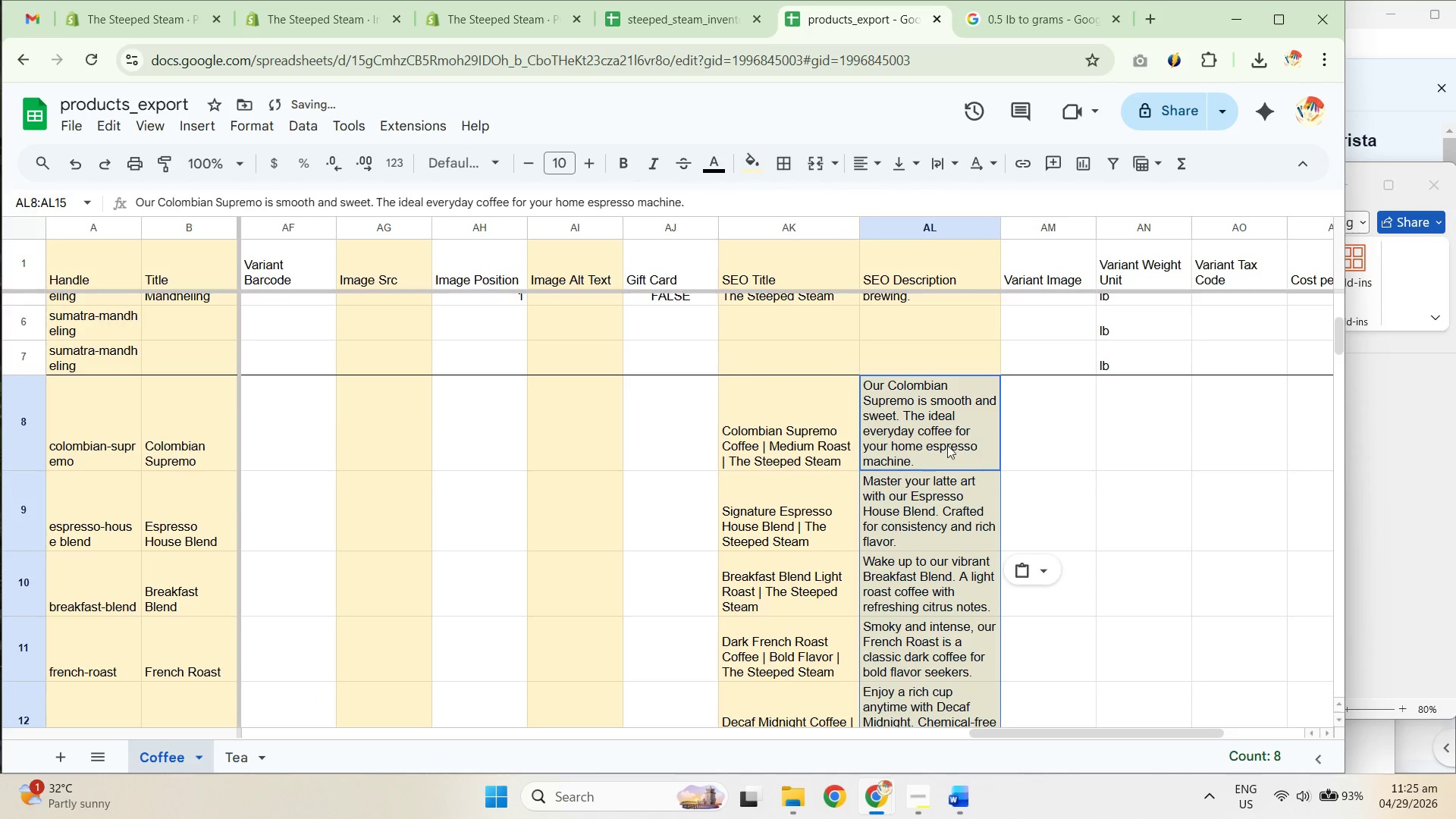 
scroll: coordinate [947, 461], scroll_direction: down, amount: 4.0
 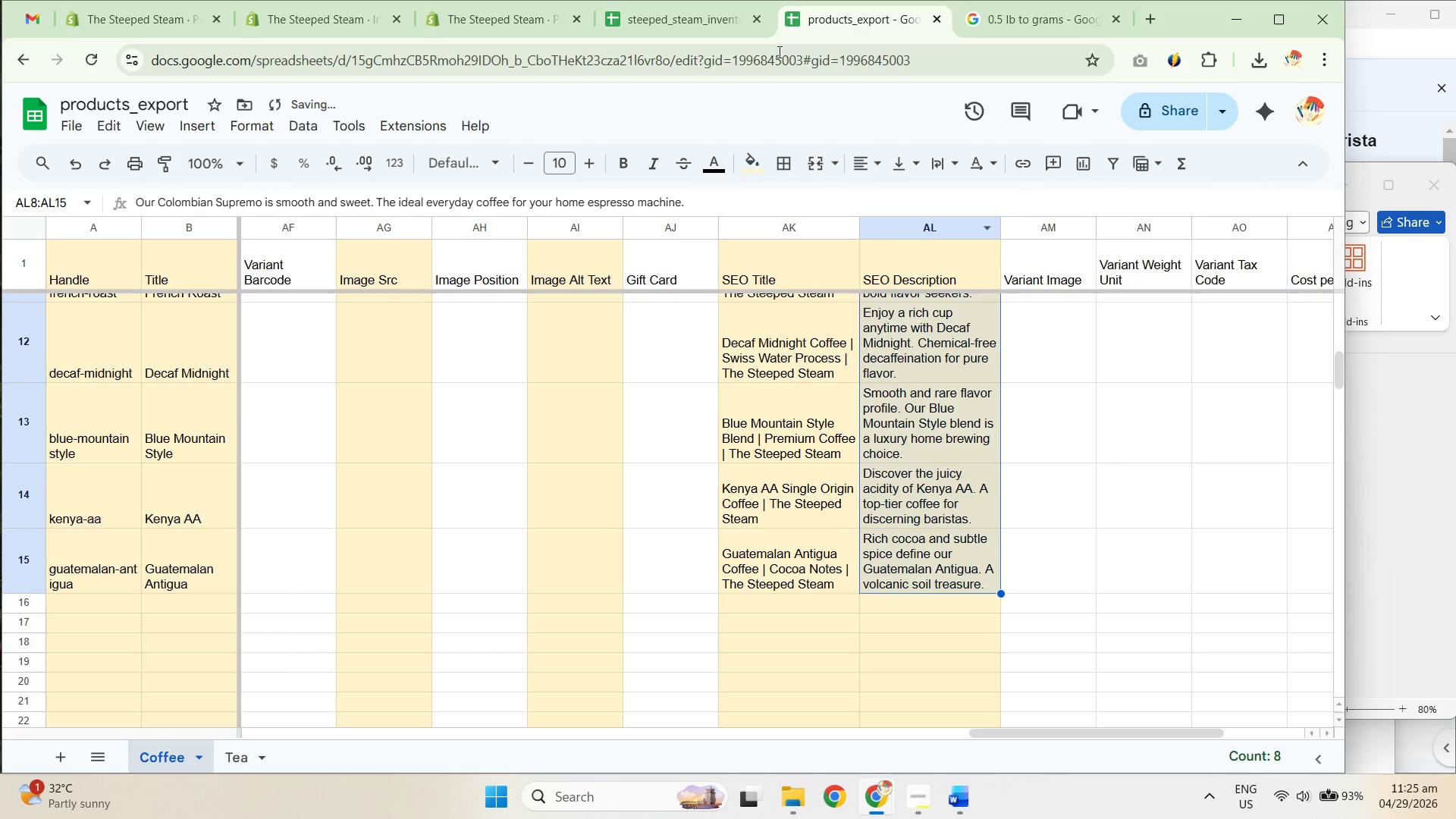 
left_click([708, 28])
 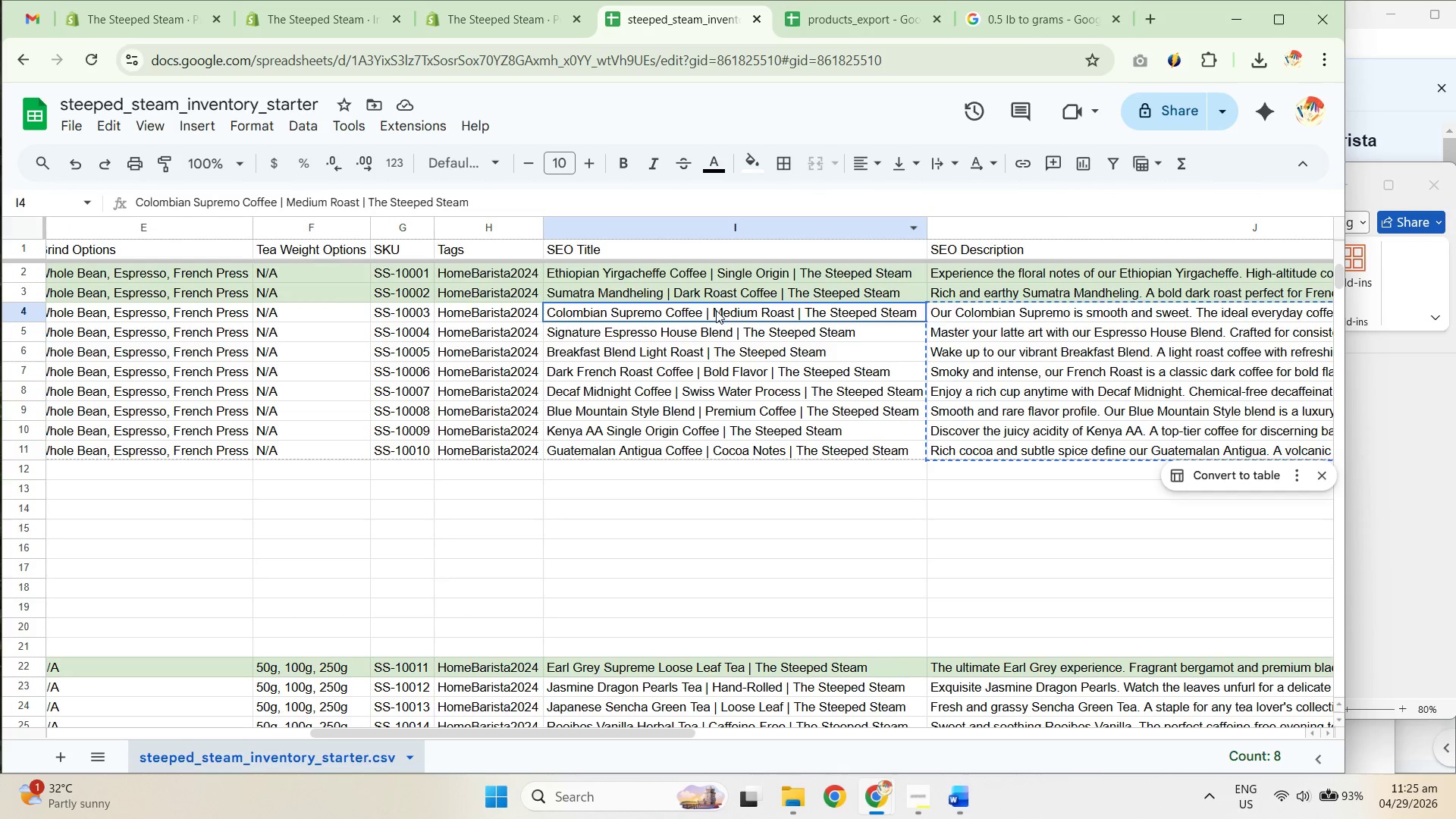 
left_click([463, 310])
 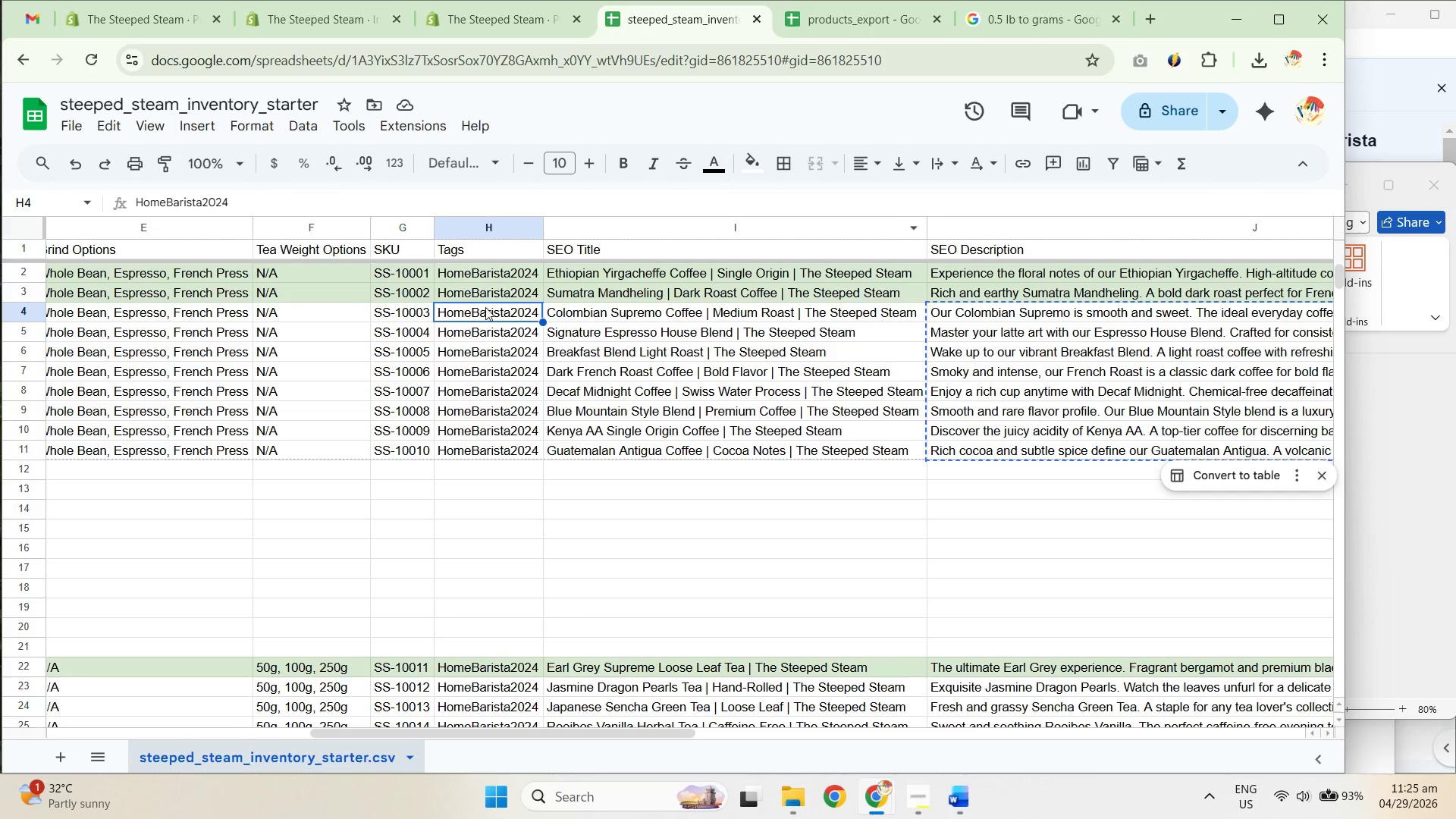 
key(Control+C)
 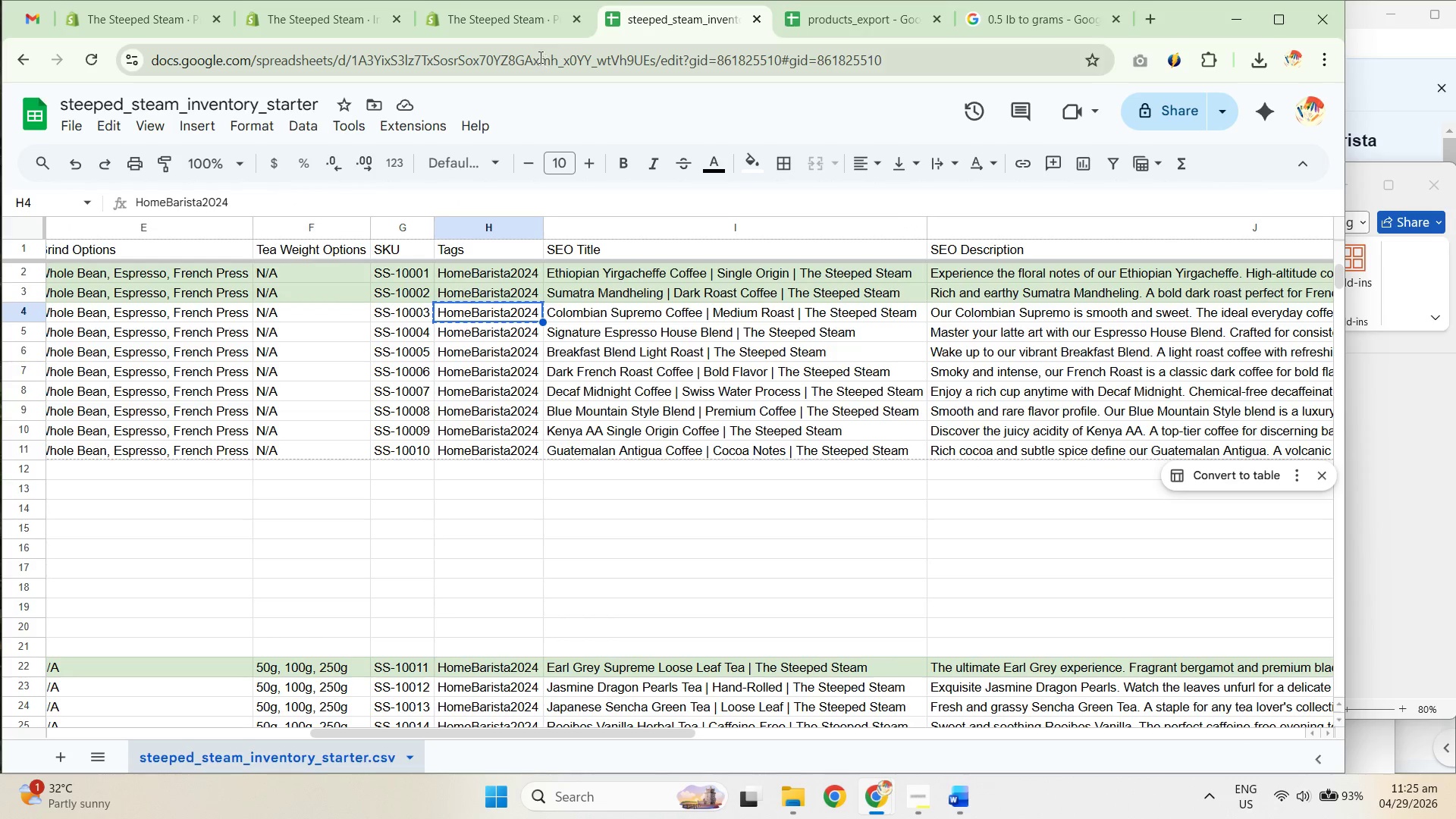 
key(Control+C)
 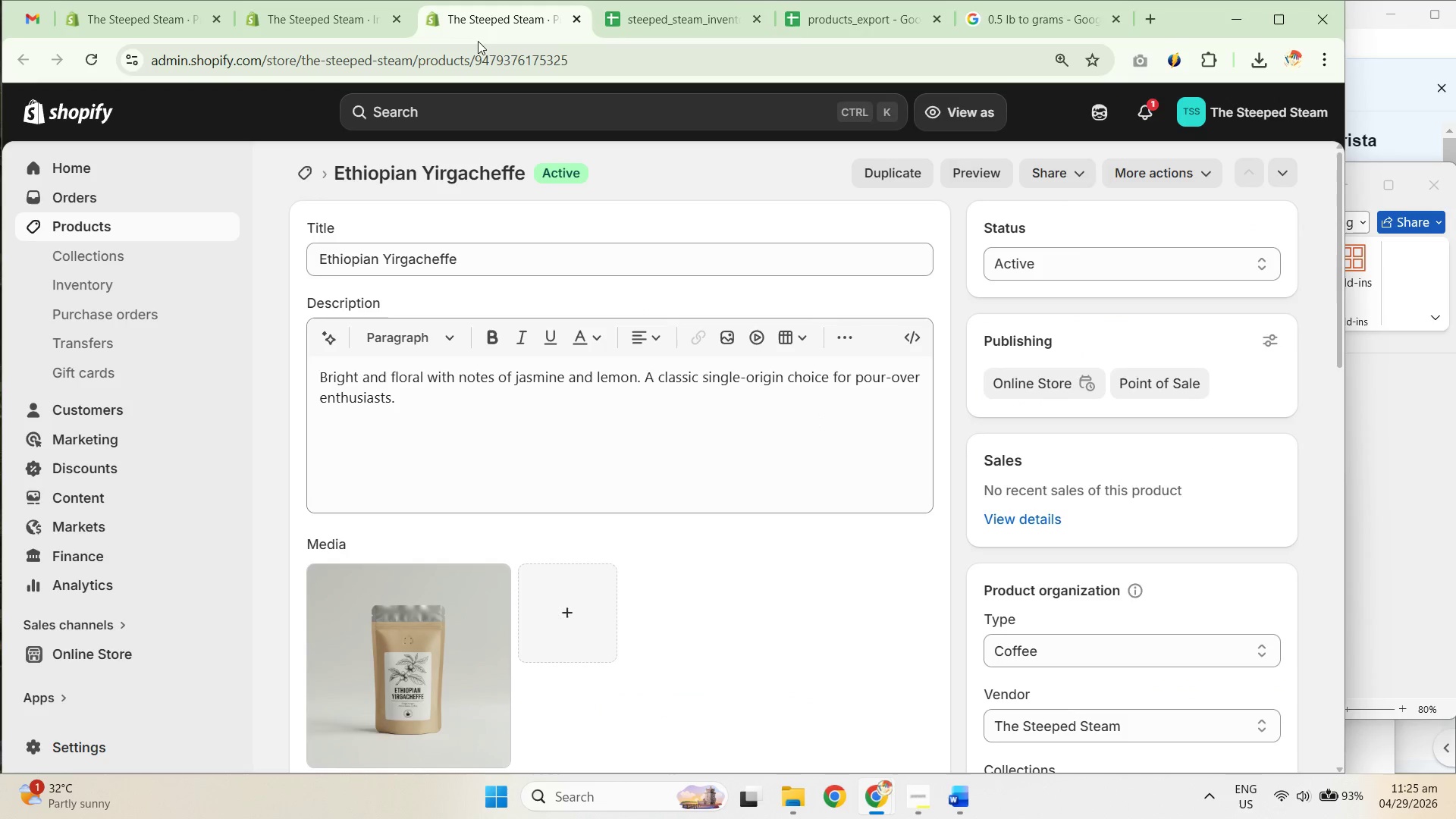 
left_click_drag(start_coordinate=[855, 11], to_coordinate=[851, 12])
 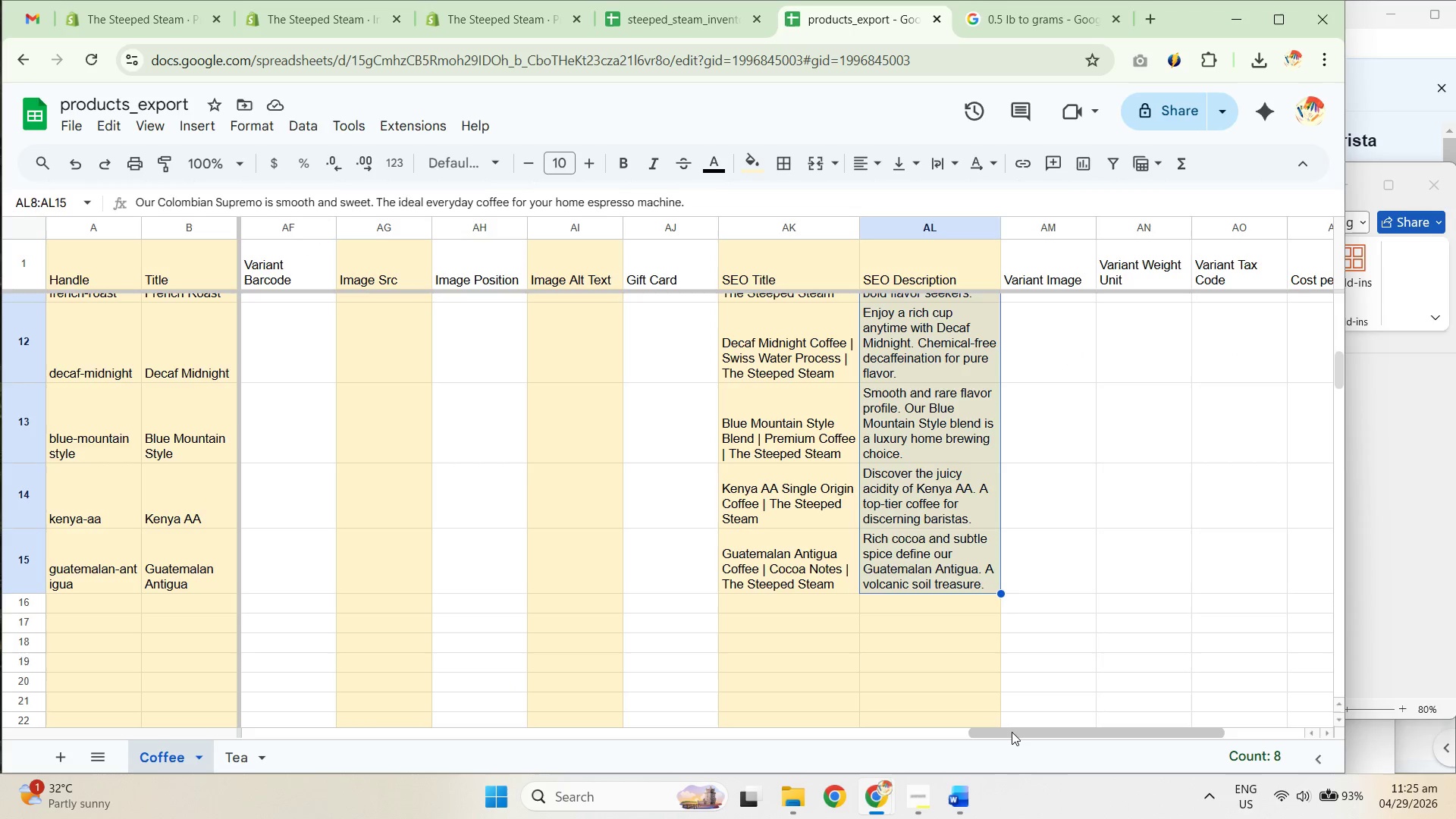 
left_click_drag(start_coordinate=[1012, 732], to_coordinate=[909, 720])
 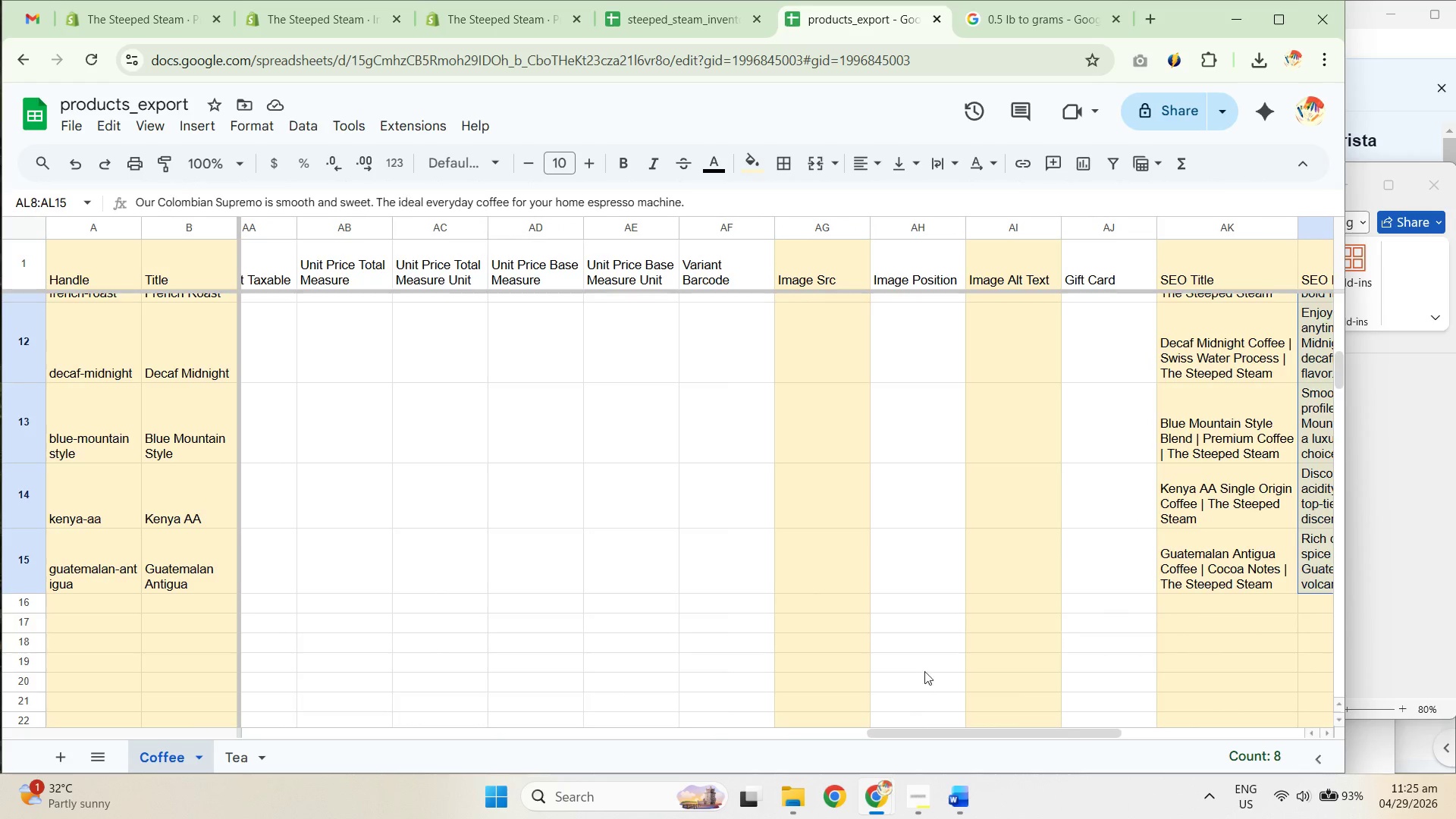 
scroll: coordinate [1030, 466], scroll_direction: up, amount: 8.0
 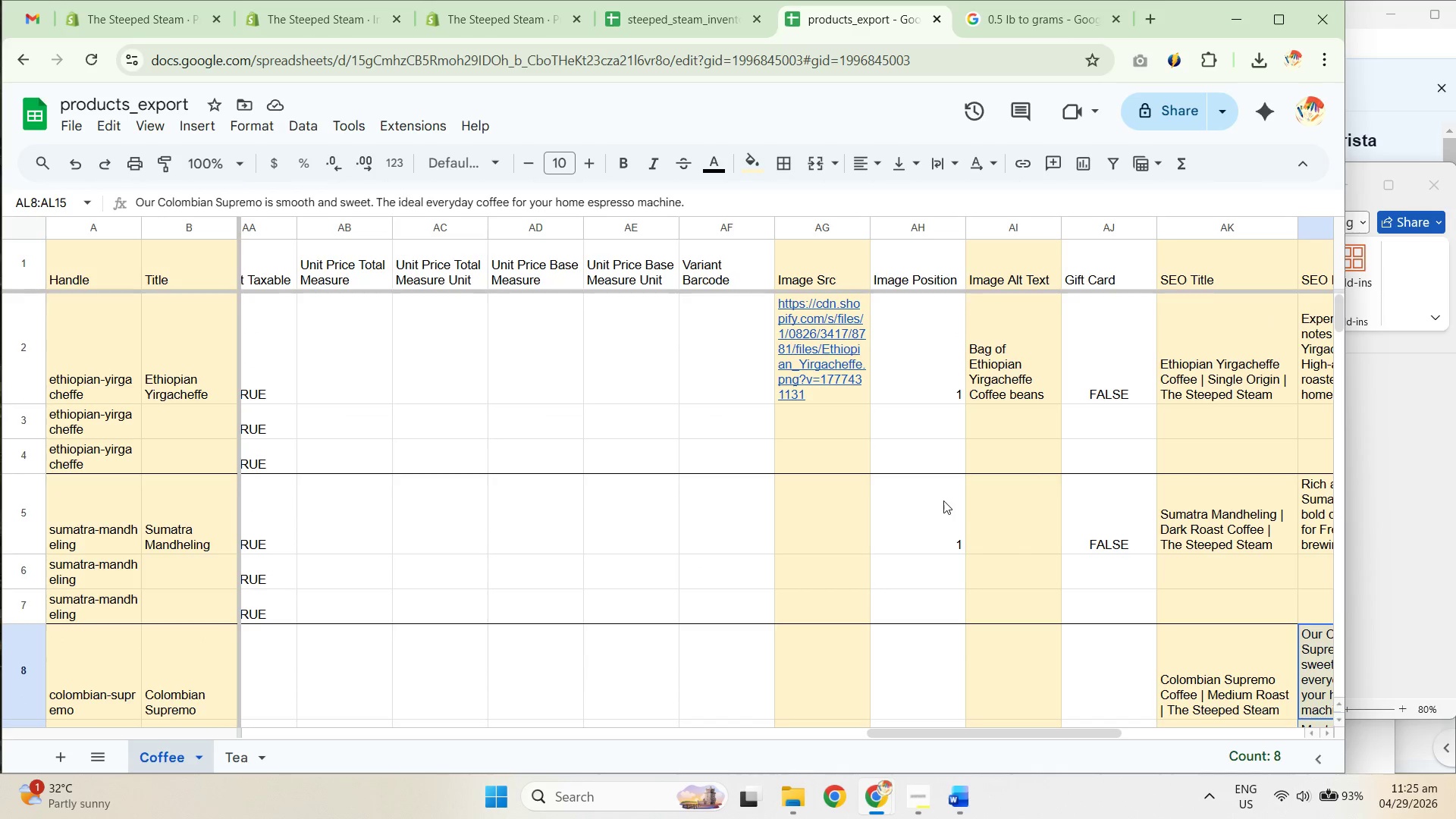 
scroll: coordinate [1025, 491], scroll_direction: down, amount: 1.0
 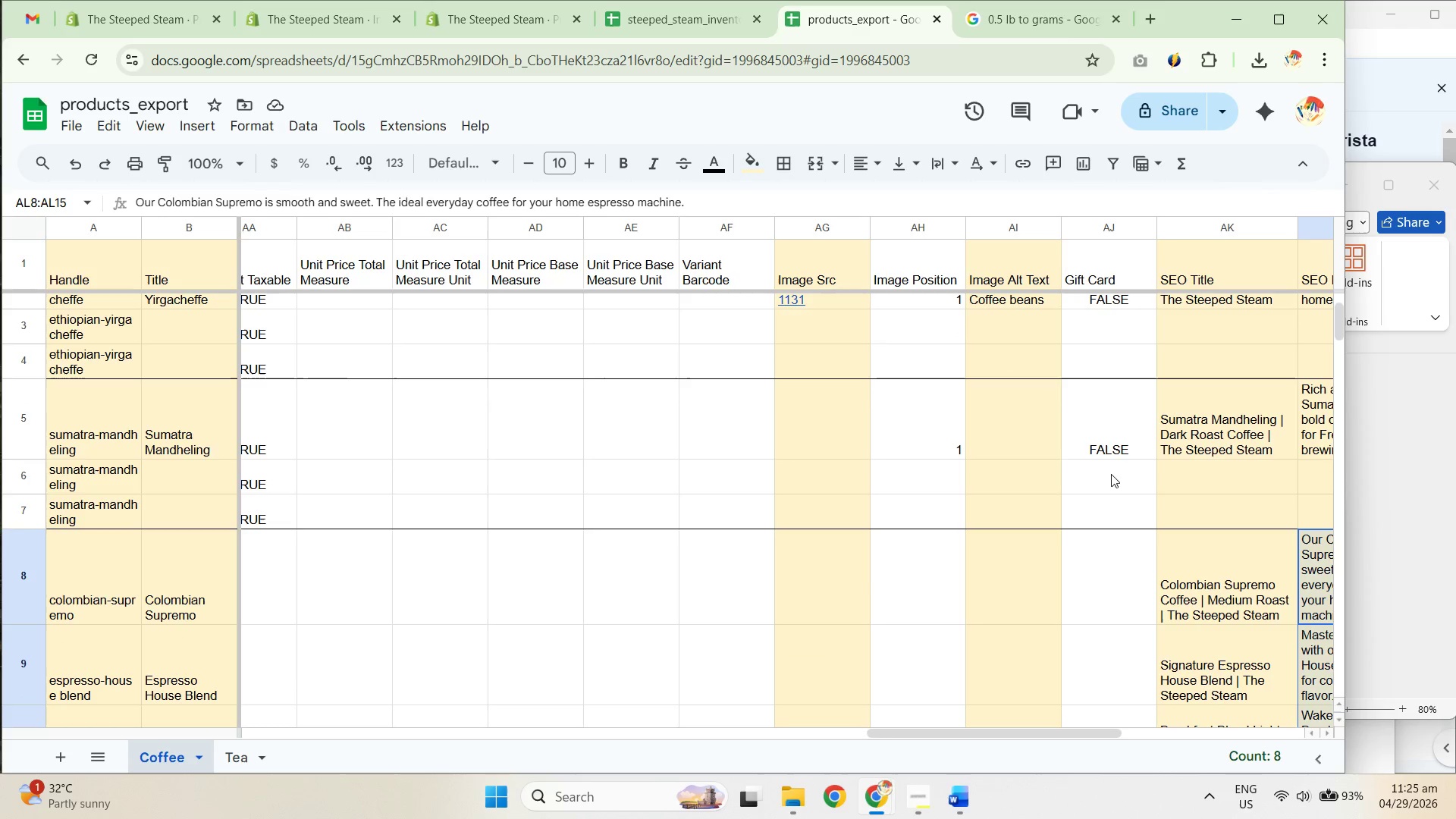 
left_click([1116, 444])
 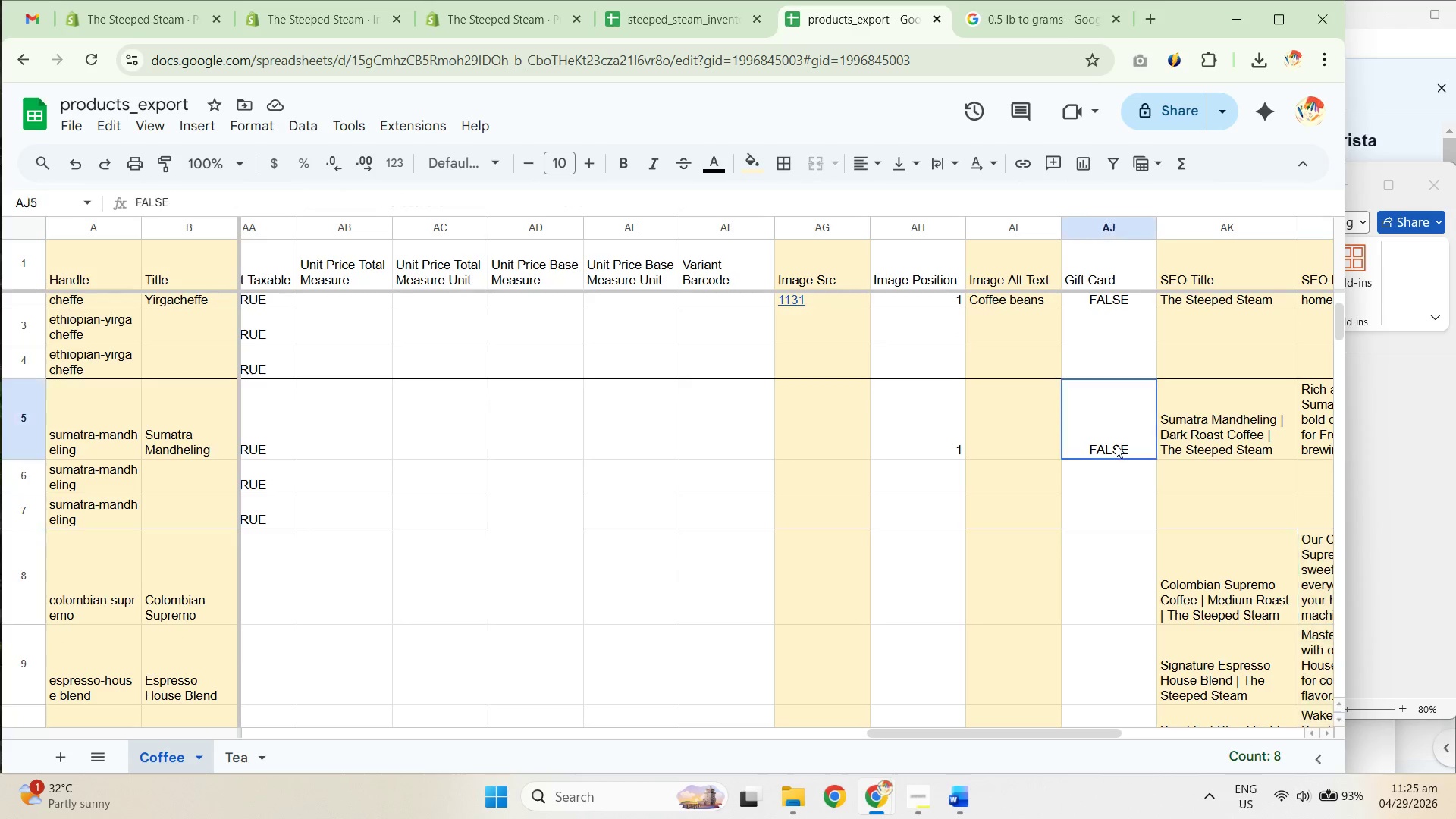 
key(Control+C)
 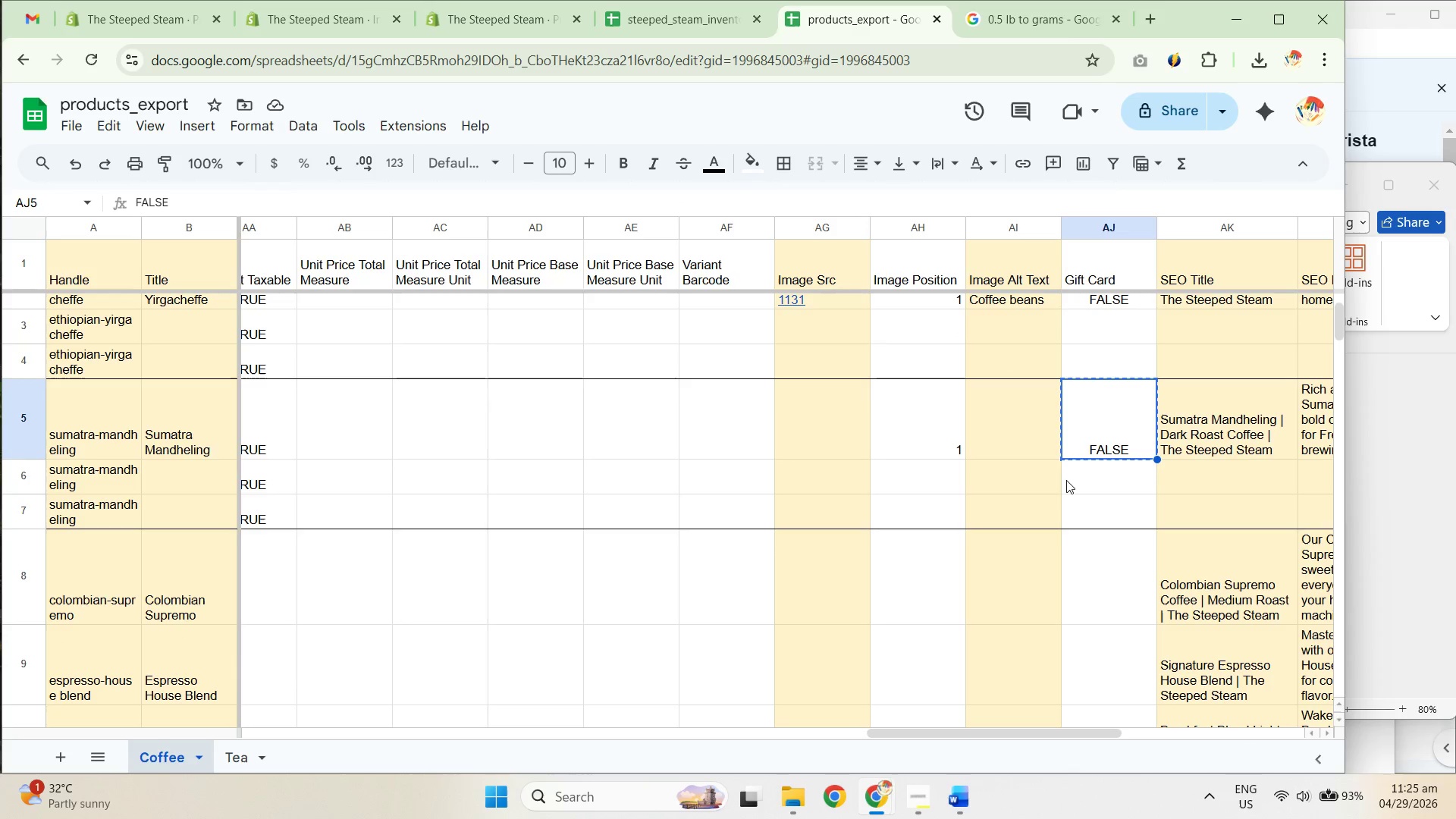 
key(Control+C)
 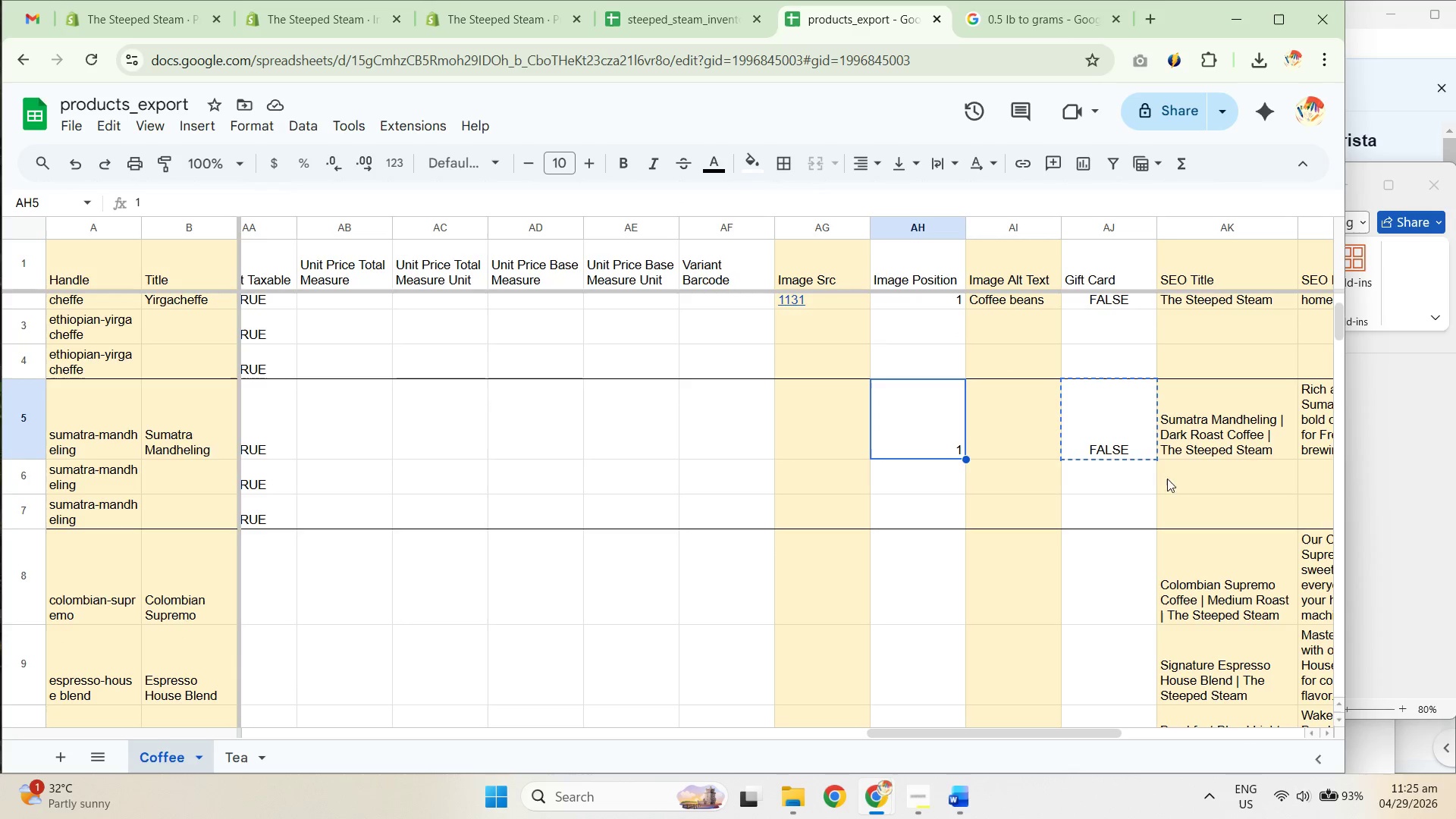 
left_click([1111, 441])
 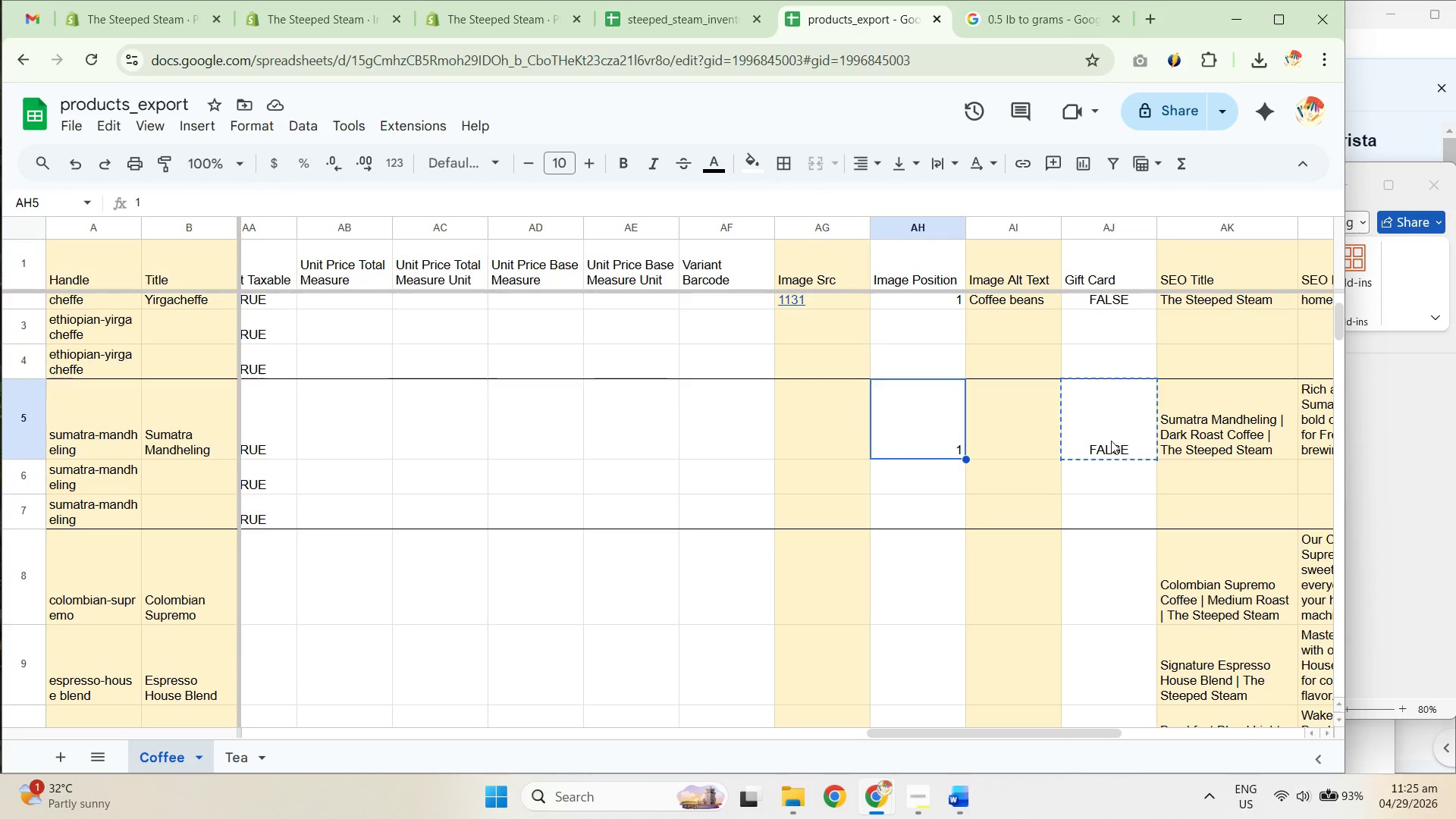 
key(Control+ControlLeft)
 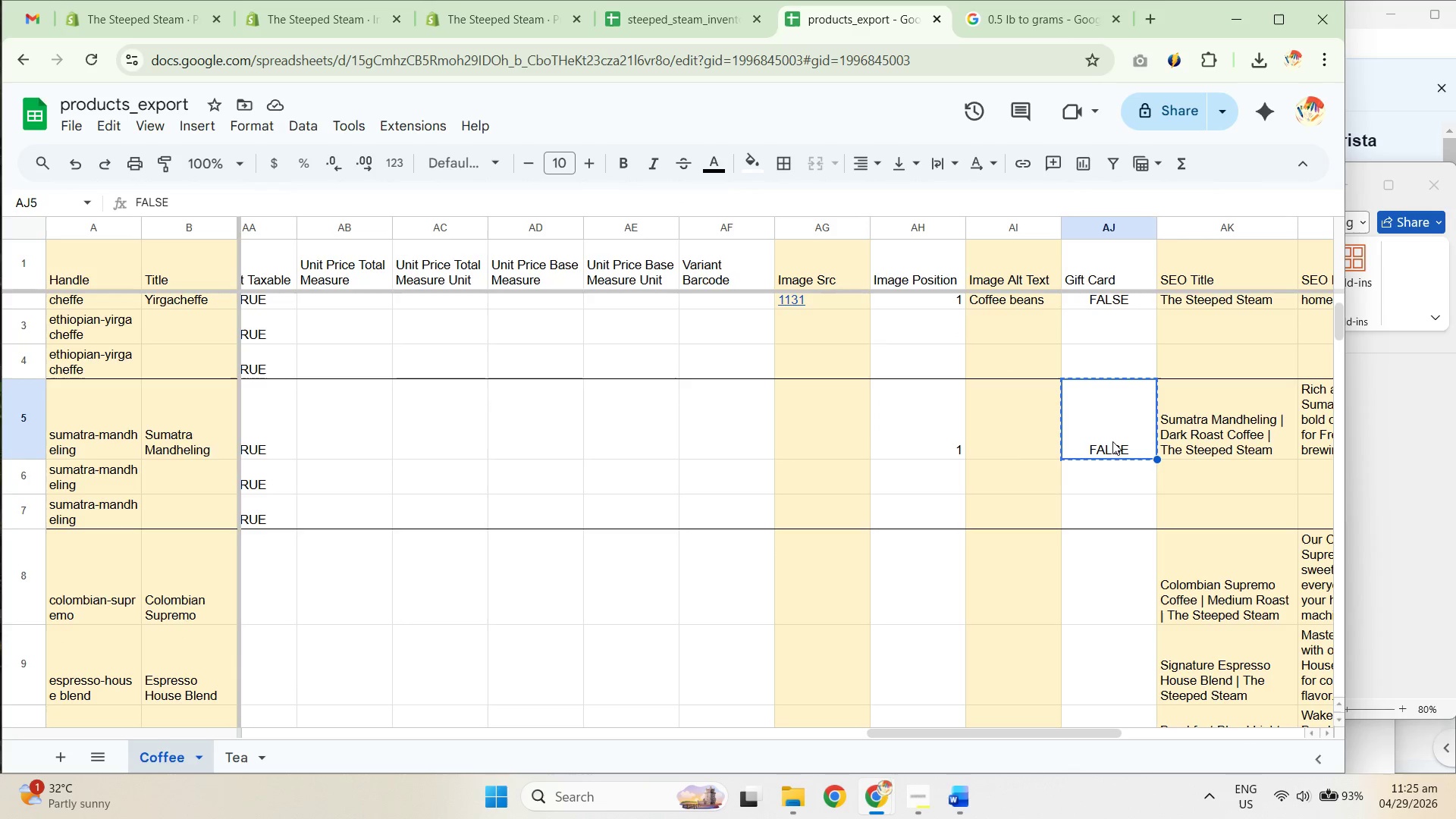 
key(Control+C)
 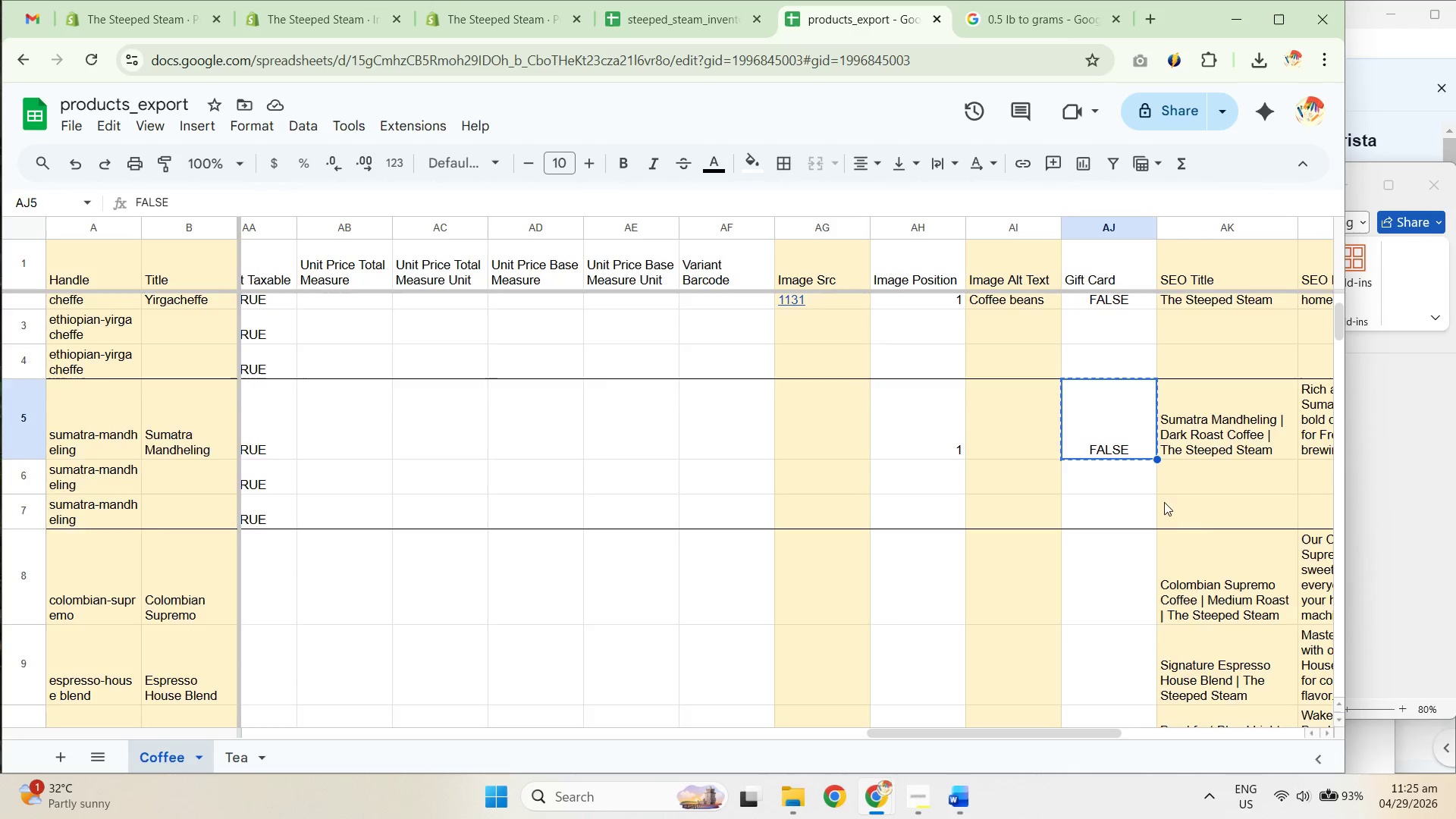 
scroll: coordinate [1171, 470], scroll_direction: down, amount: 3.0
 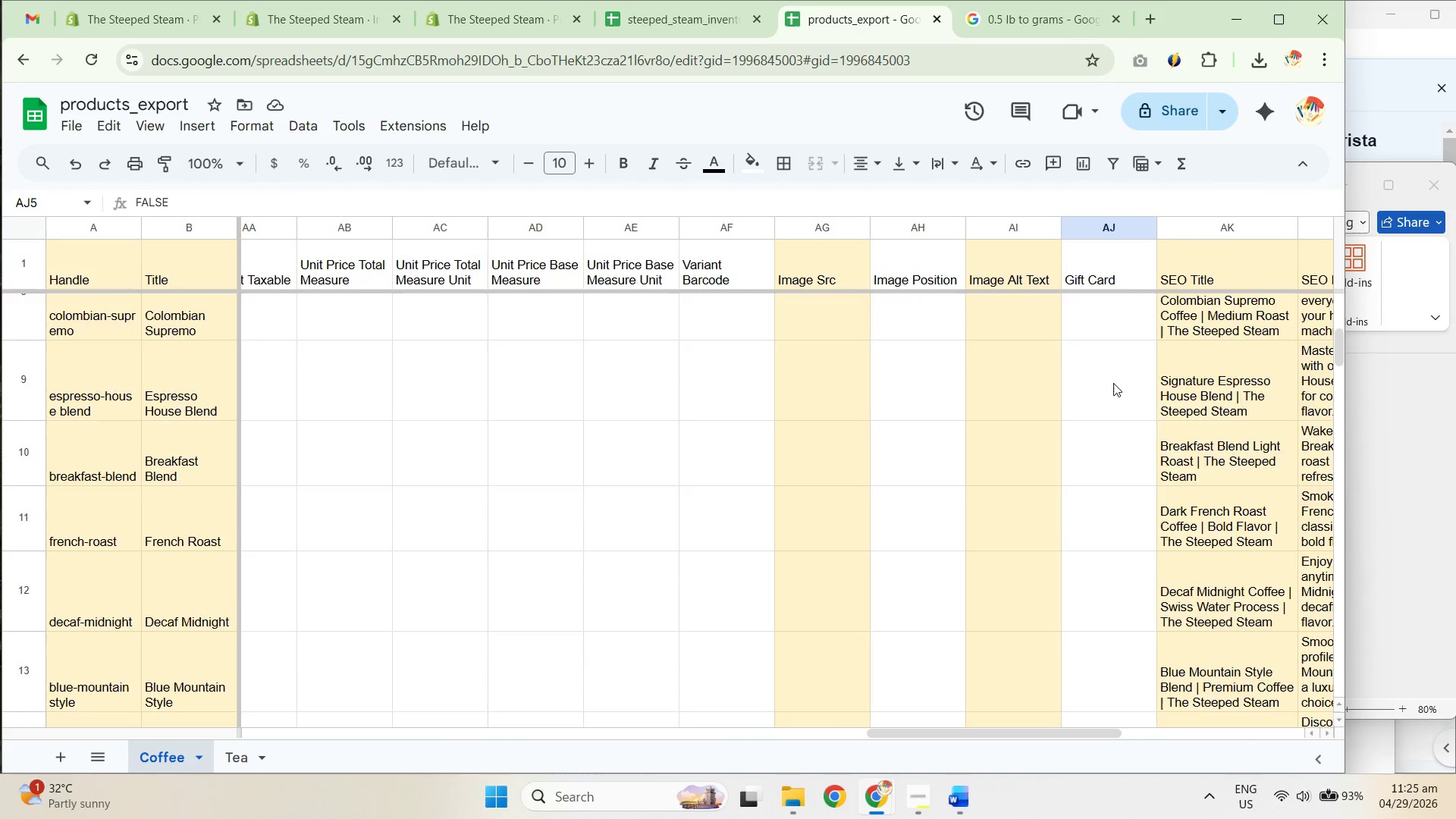 
scroll: coordinate [1128, 440], scroll_direction: up, amount: 1.0
 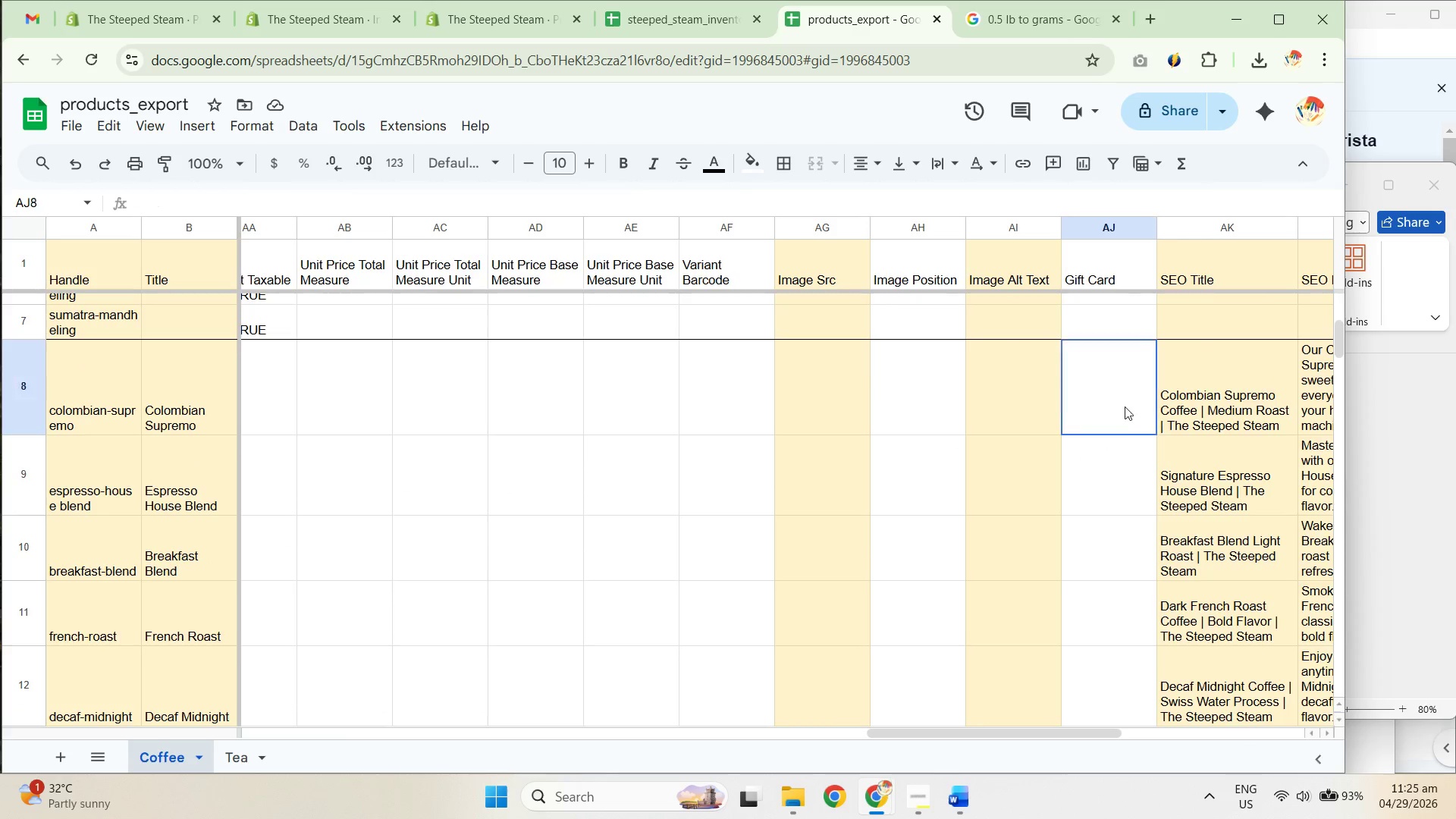 
key(Shift+ShiftLeft)
 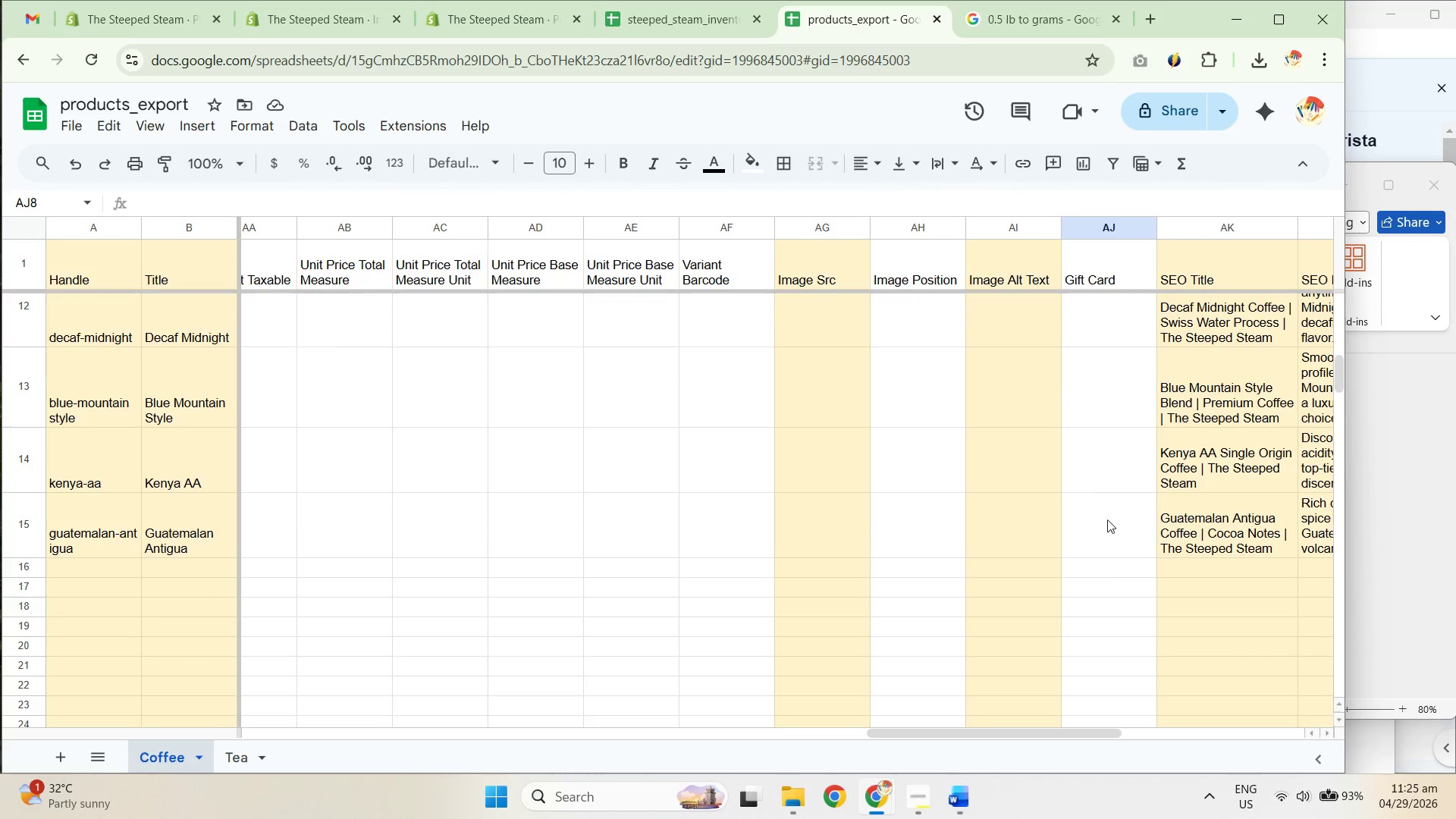 
scroll: coordinate [1123, 477], scroll_direction: down, amount: 4.0
 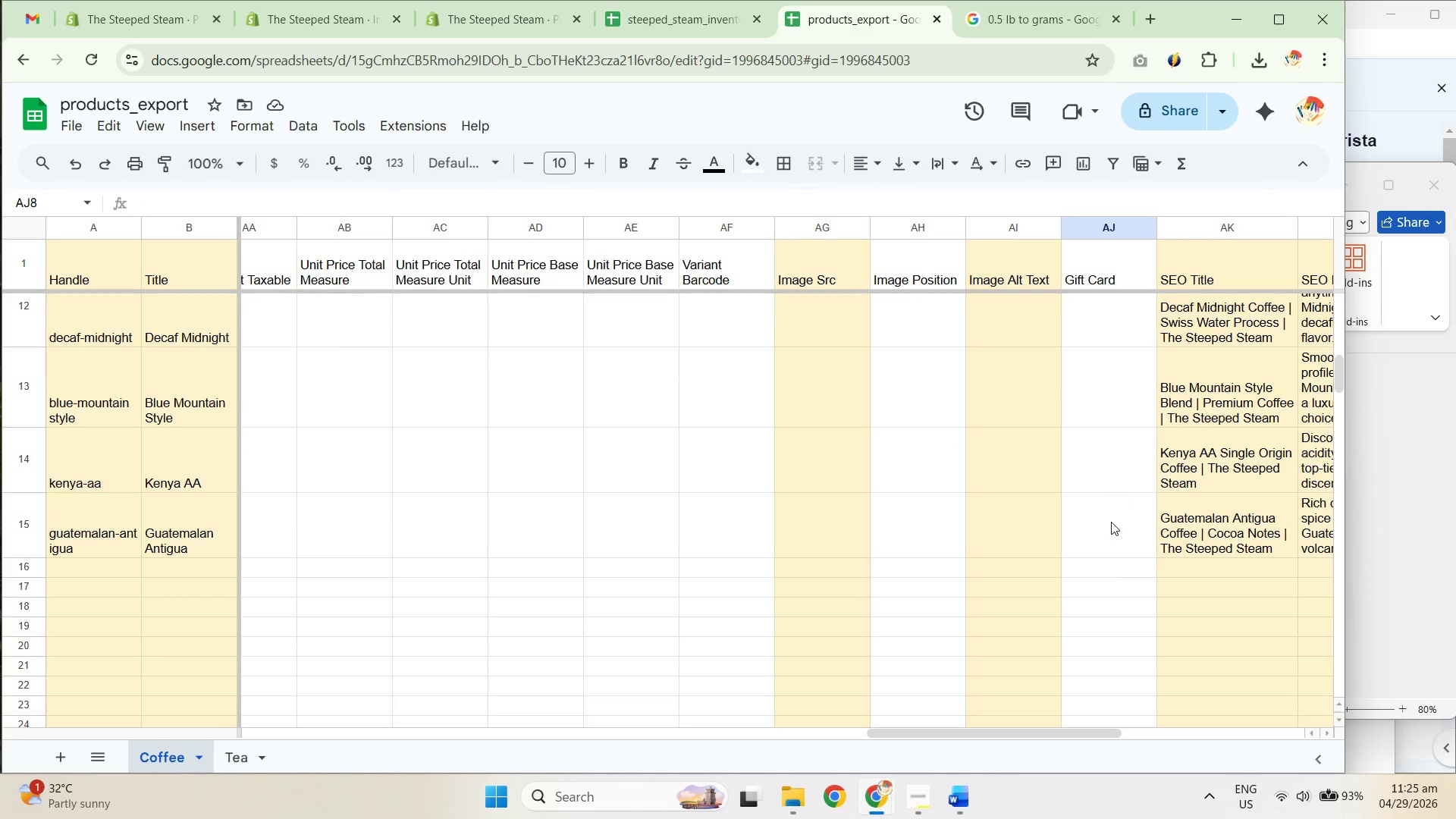 
left_click([1107, 520])
 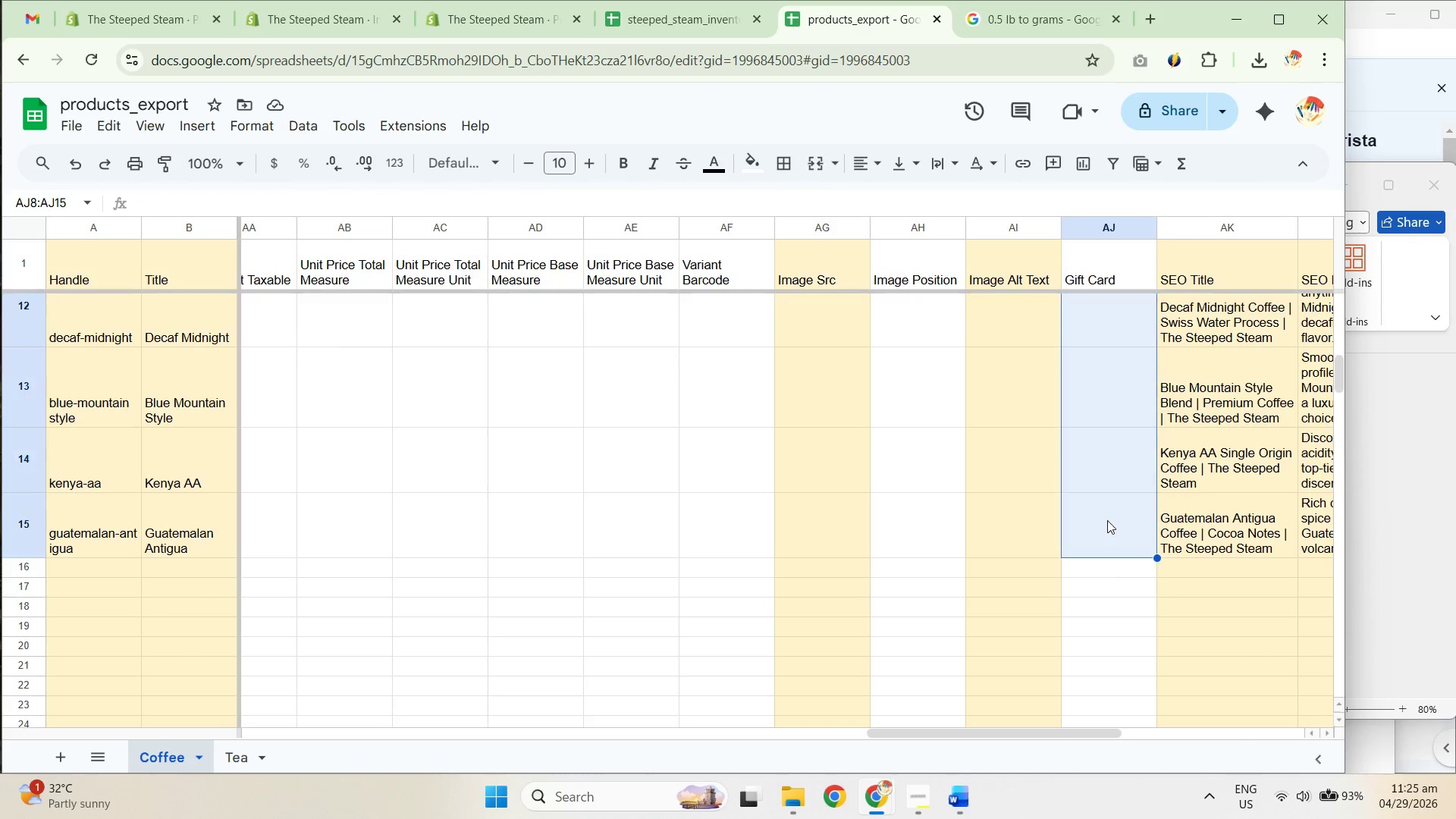 
key(Control+Shift+ShiftLeft)
 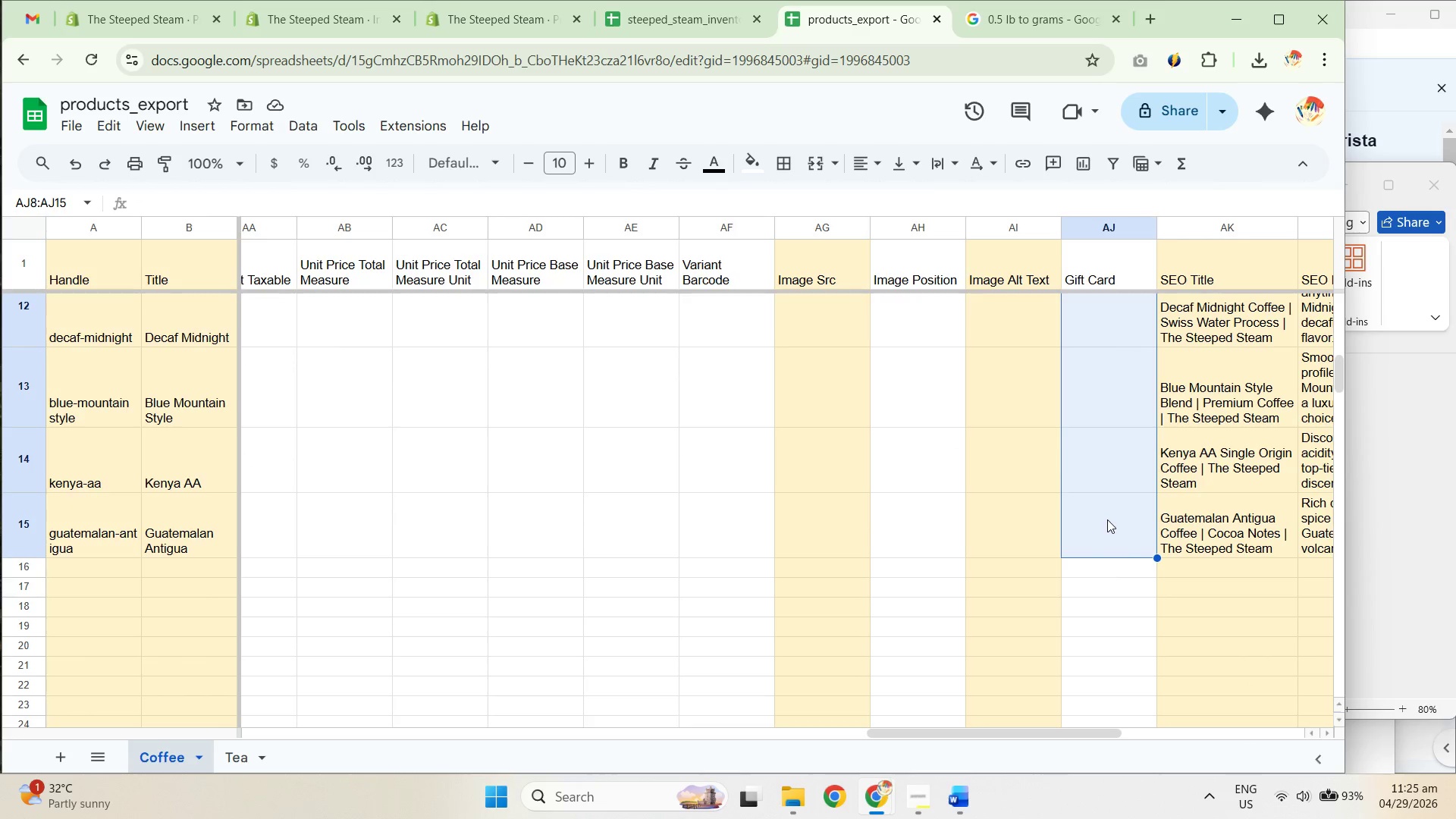 
key(Control+Shift+V)
 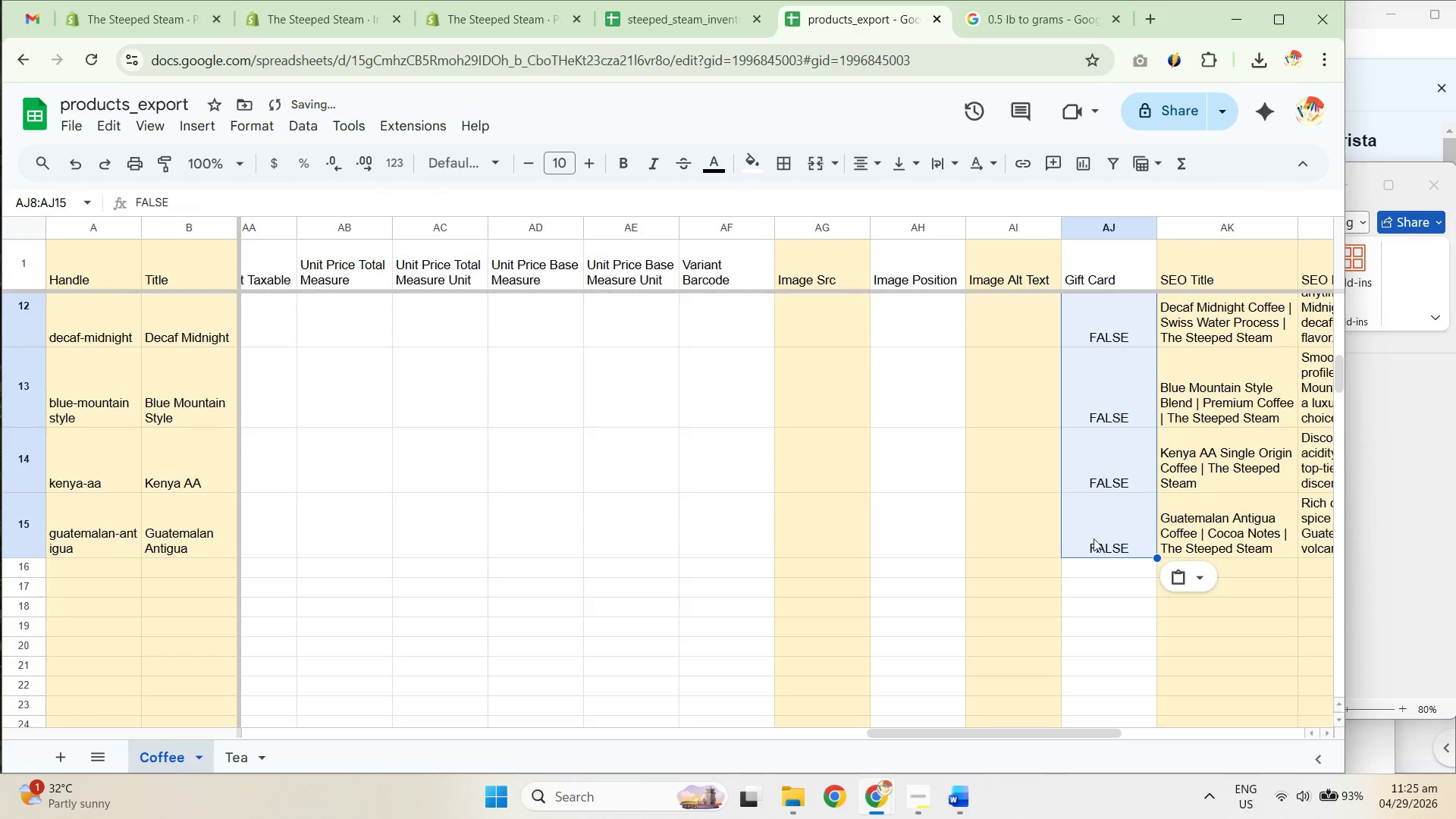 
left_click([939, 436])
 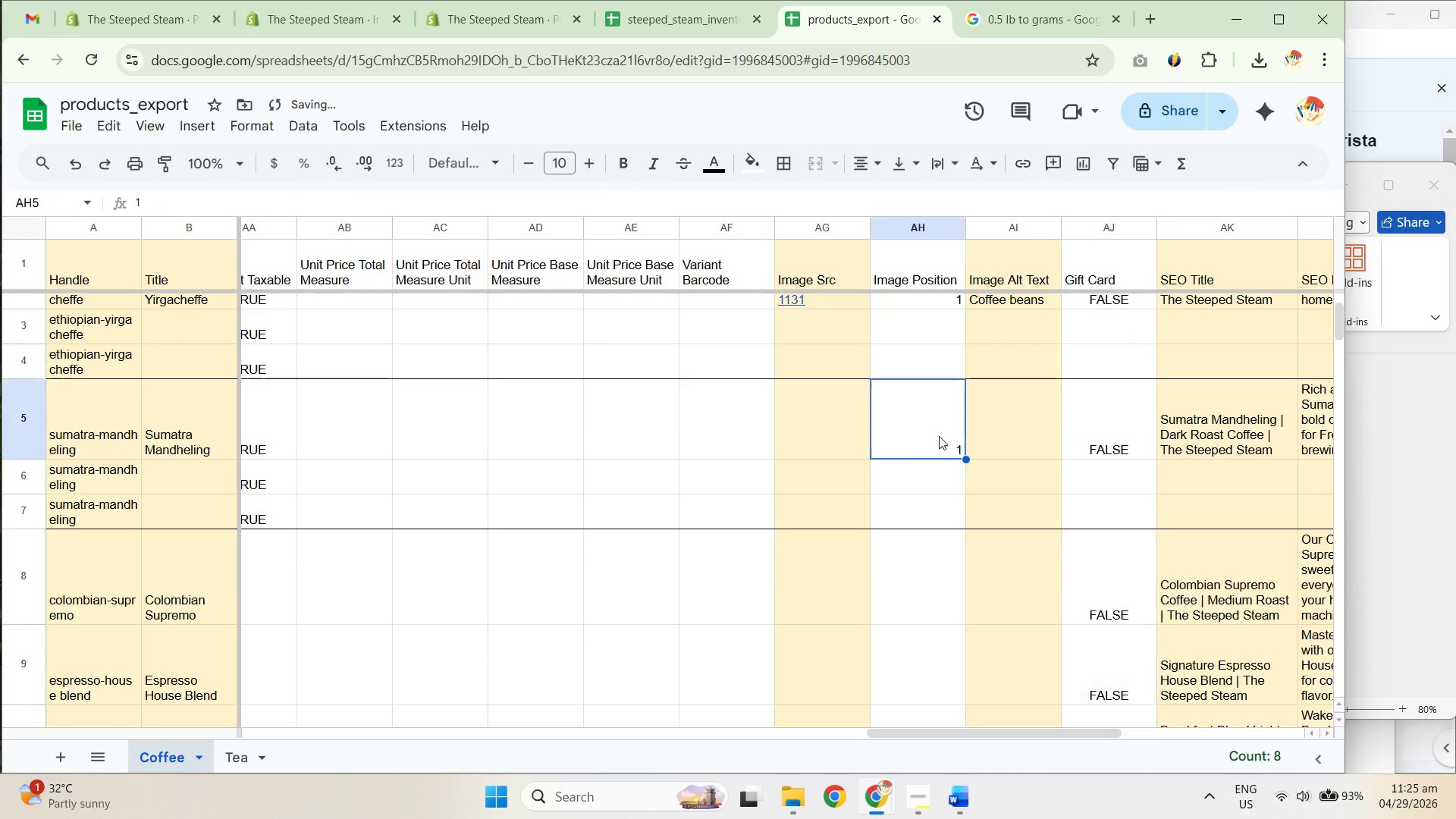 
scroll: coordinate [989, 463], scroll_direction: up, amount: 6.0
 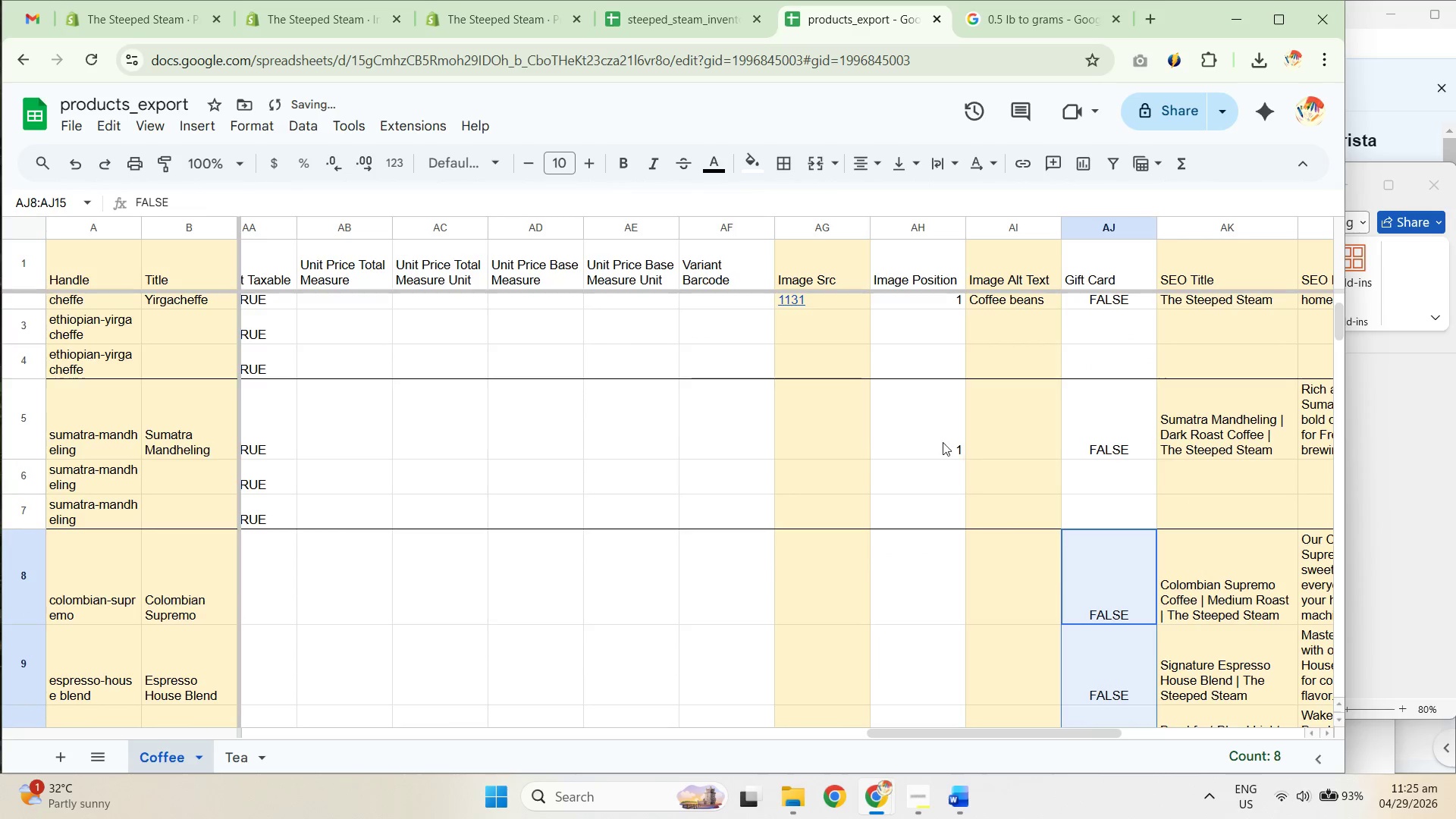 
key(Shift+ShiftLeft)
 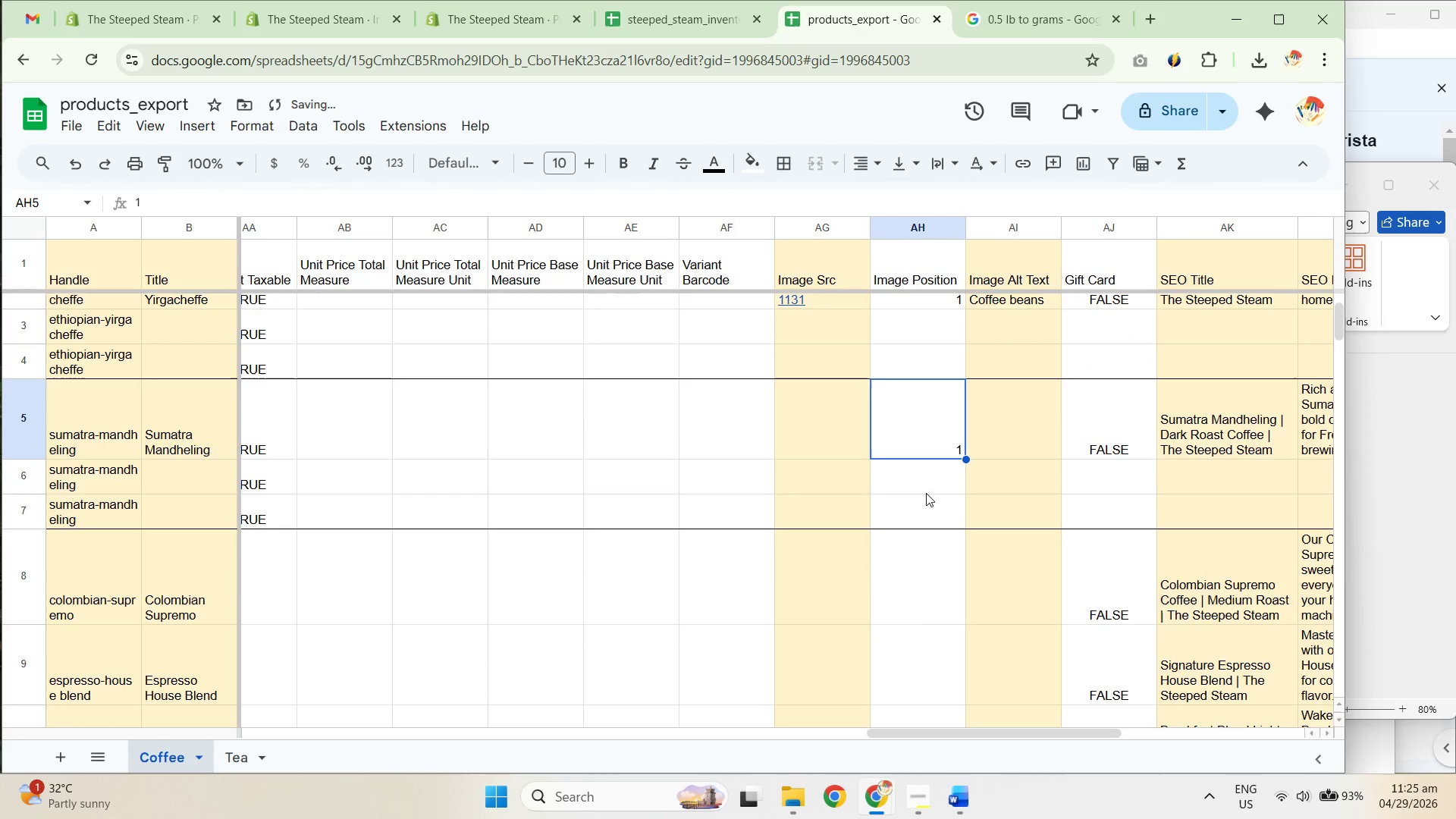 
key(Control+C)
 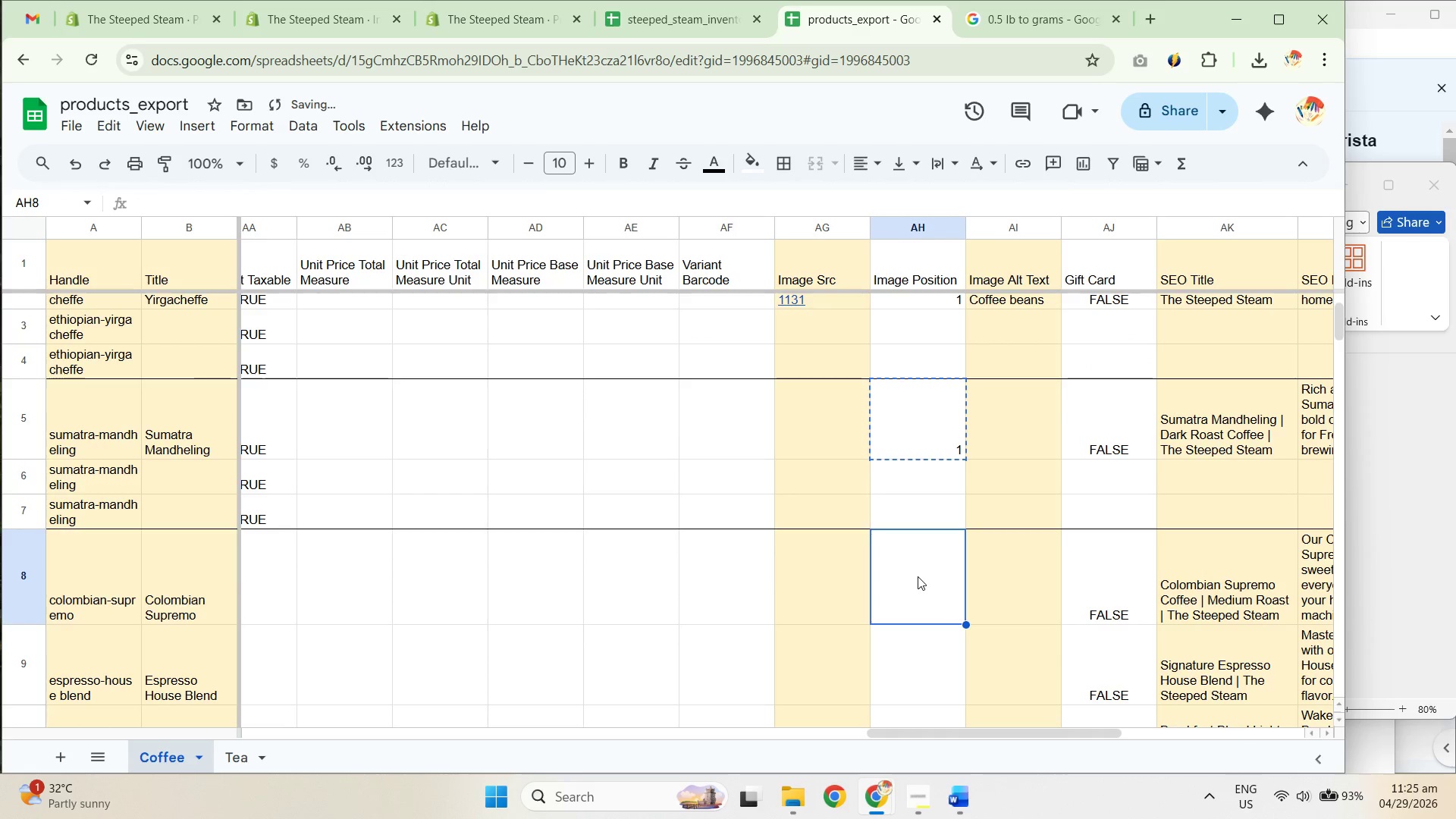 
scroll: coordinate [952, 589], scroll_direction: down, amount: 6.0
 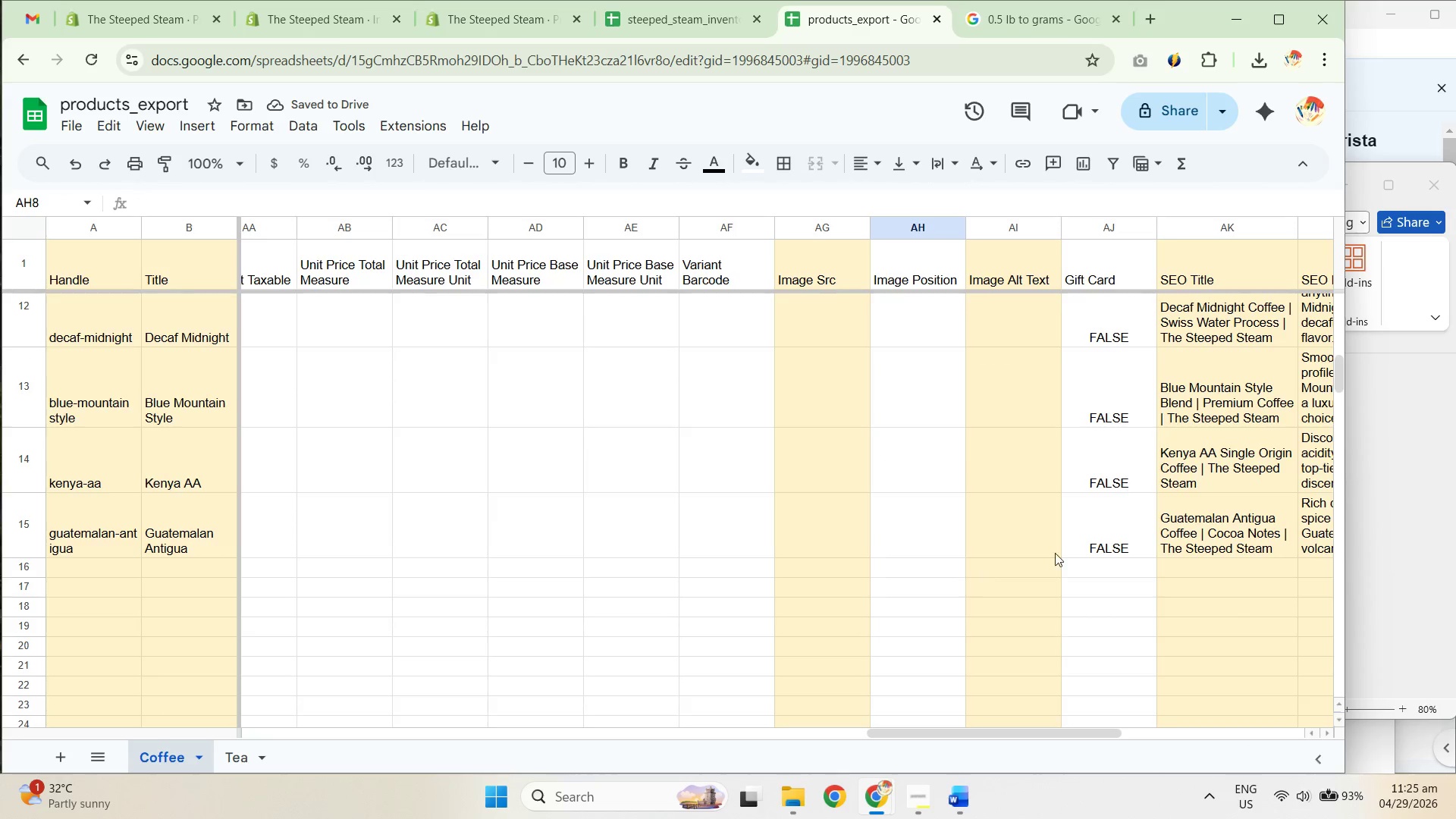 
key(Shift+ShiftLeft)
 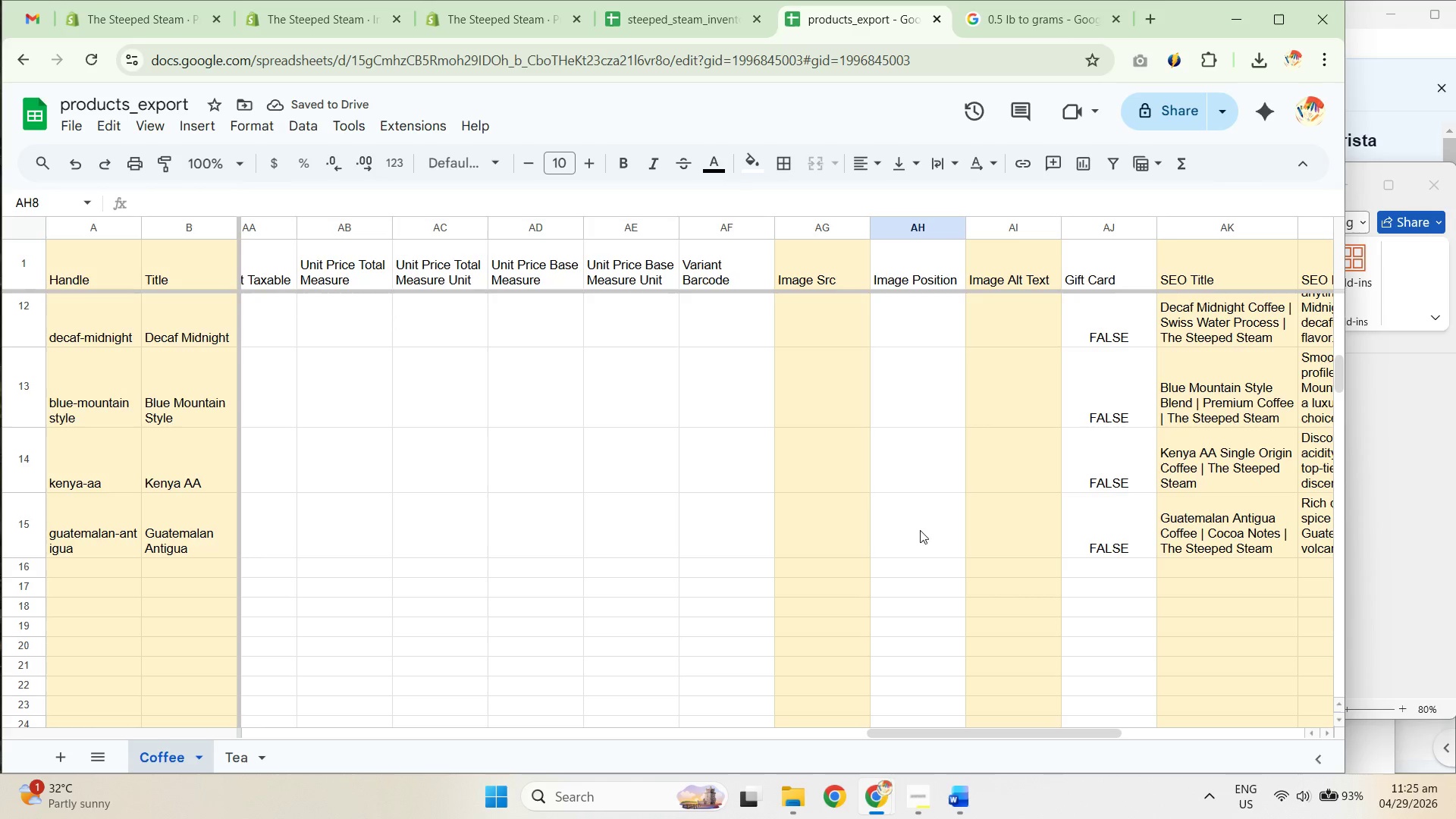 
left_click([903, 532])
 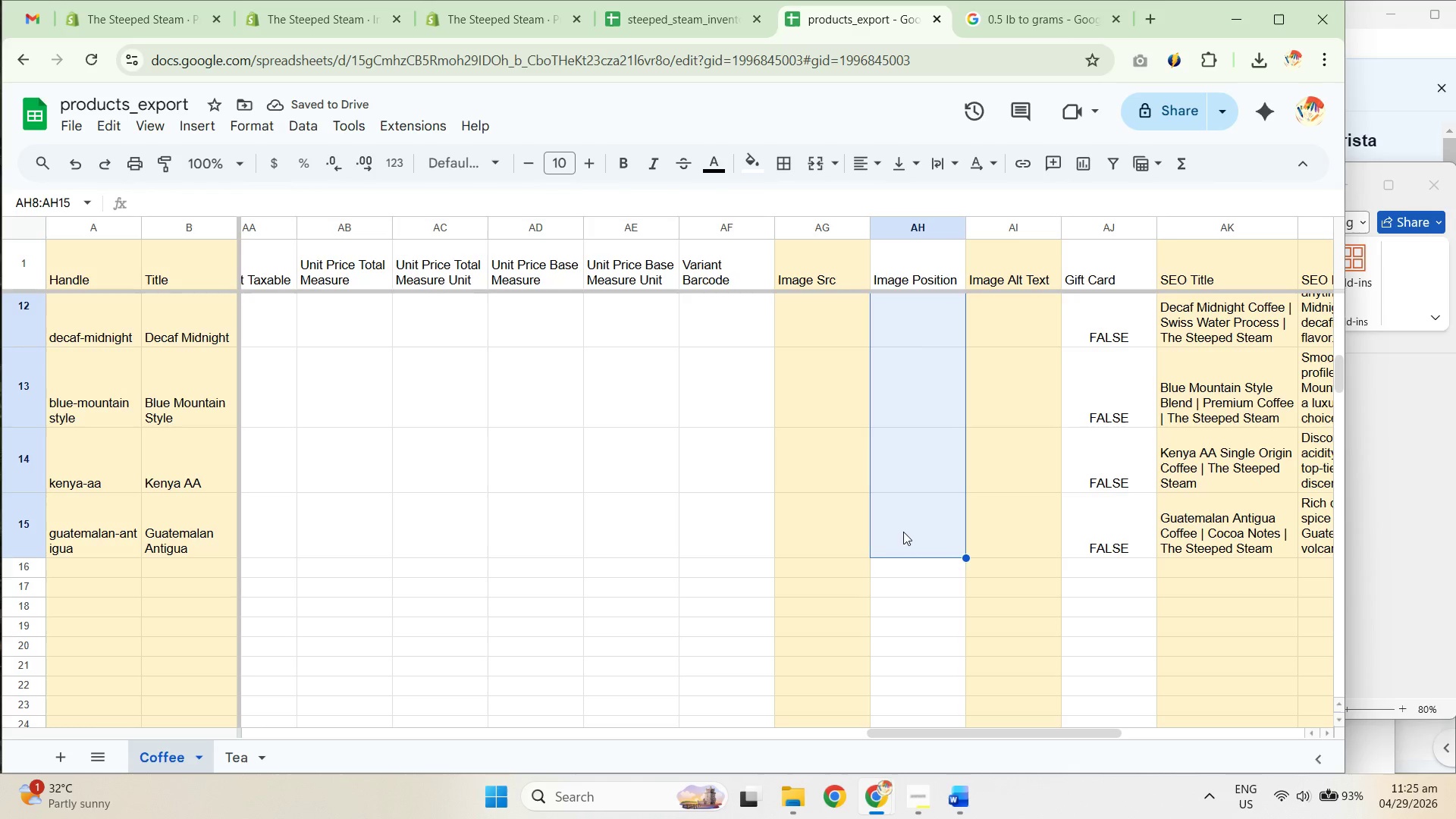 
key(Control+Shift+ShiftLeft)
 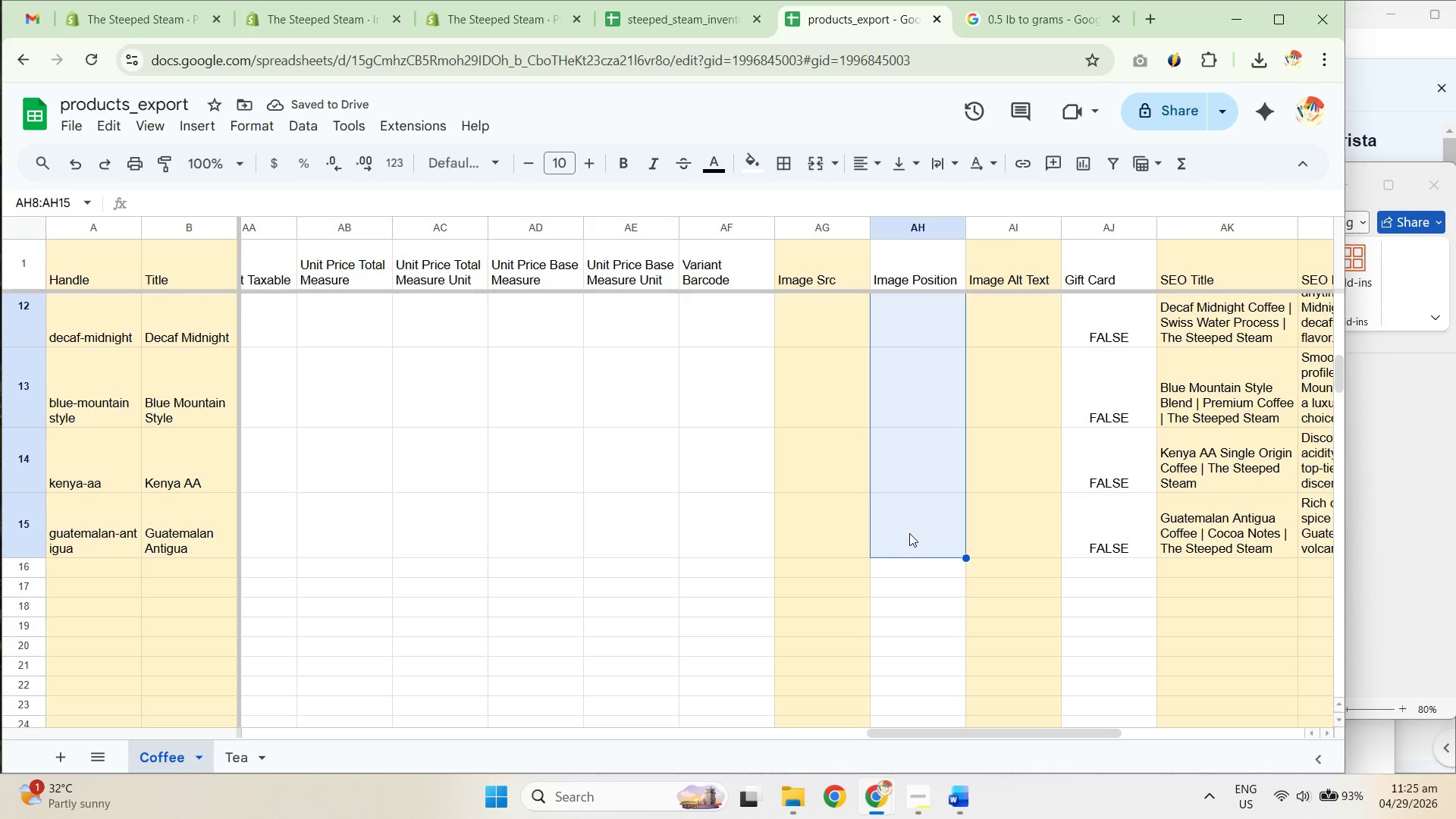 
key(Control+Shift+V)
 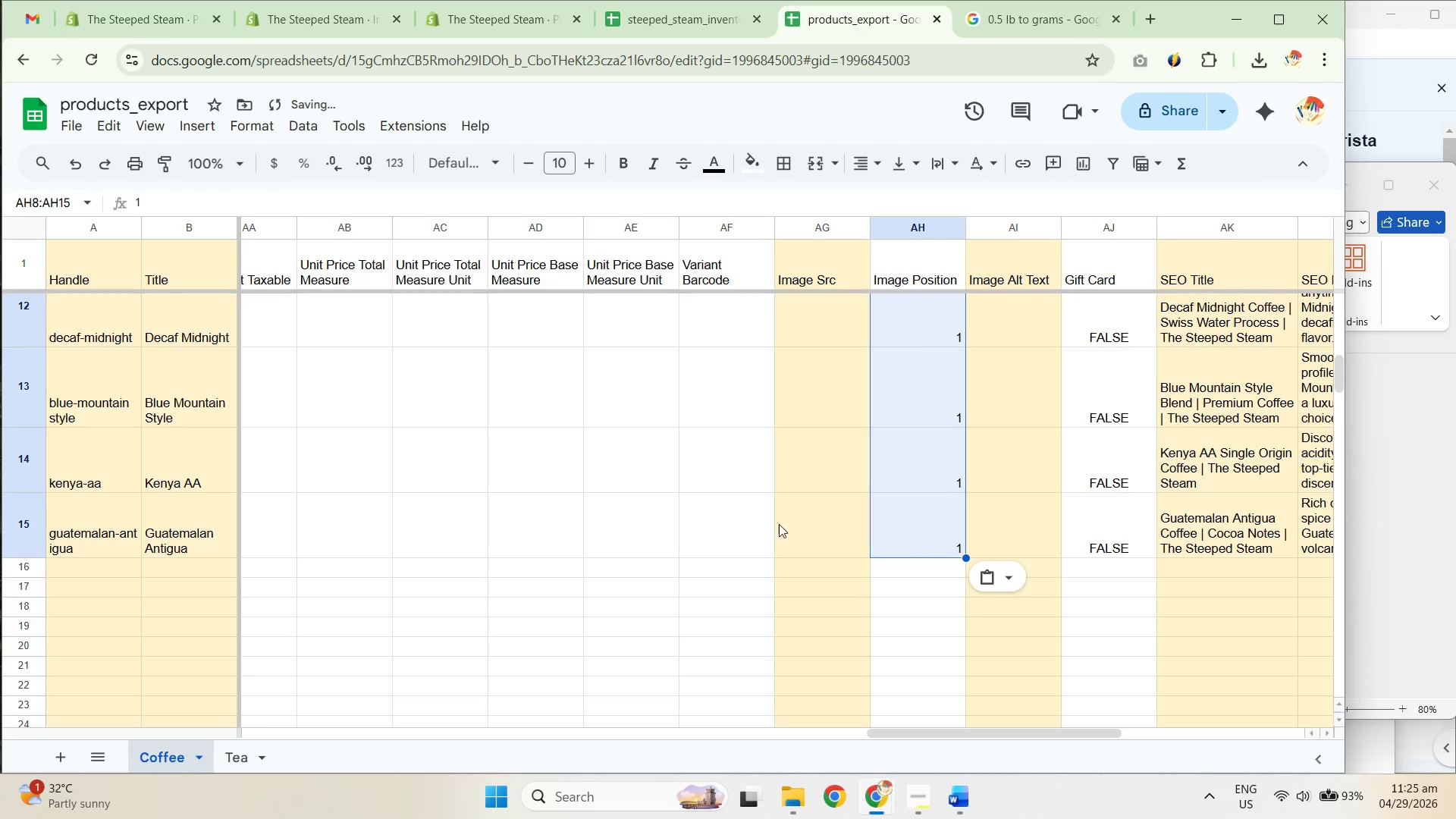 
scroll: coordinate [688, 519], scroll_direction: up, amount: 10.0
 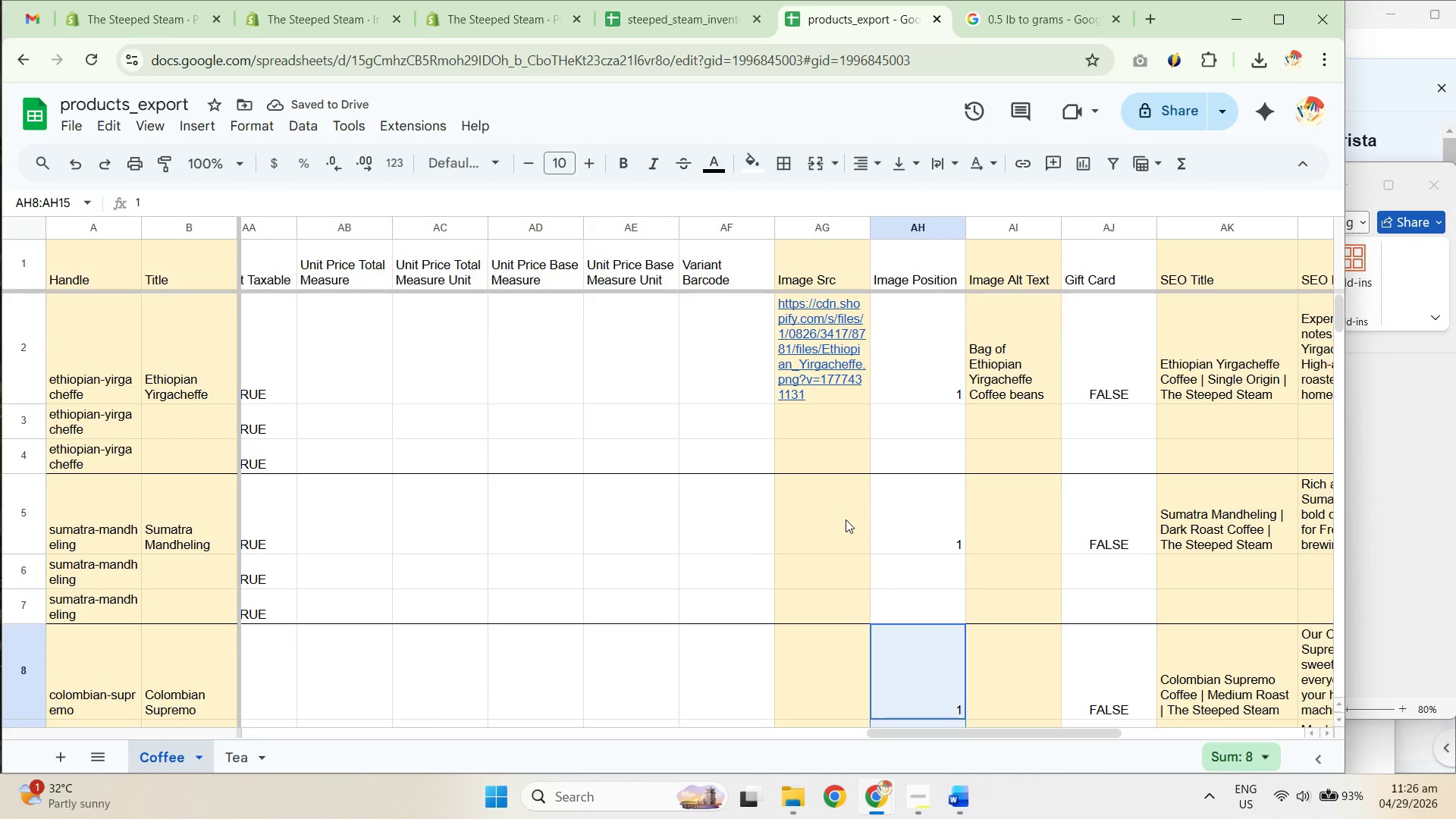 
scroll: coordinate [823, 654], scroll_direction: down, amount: 7.0
 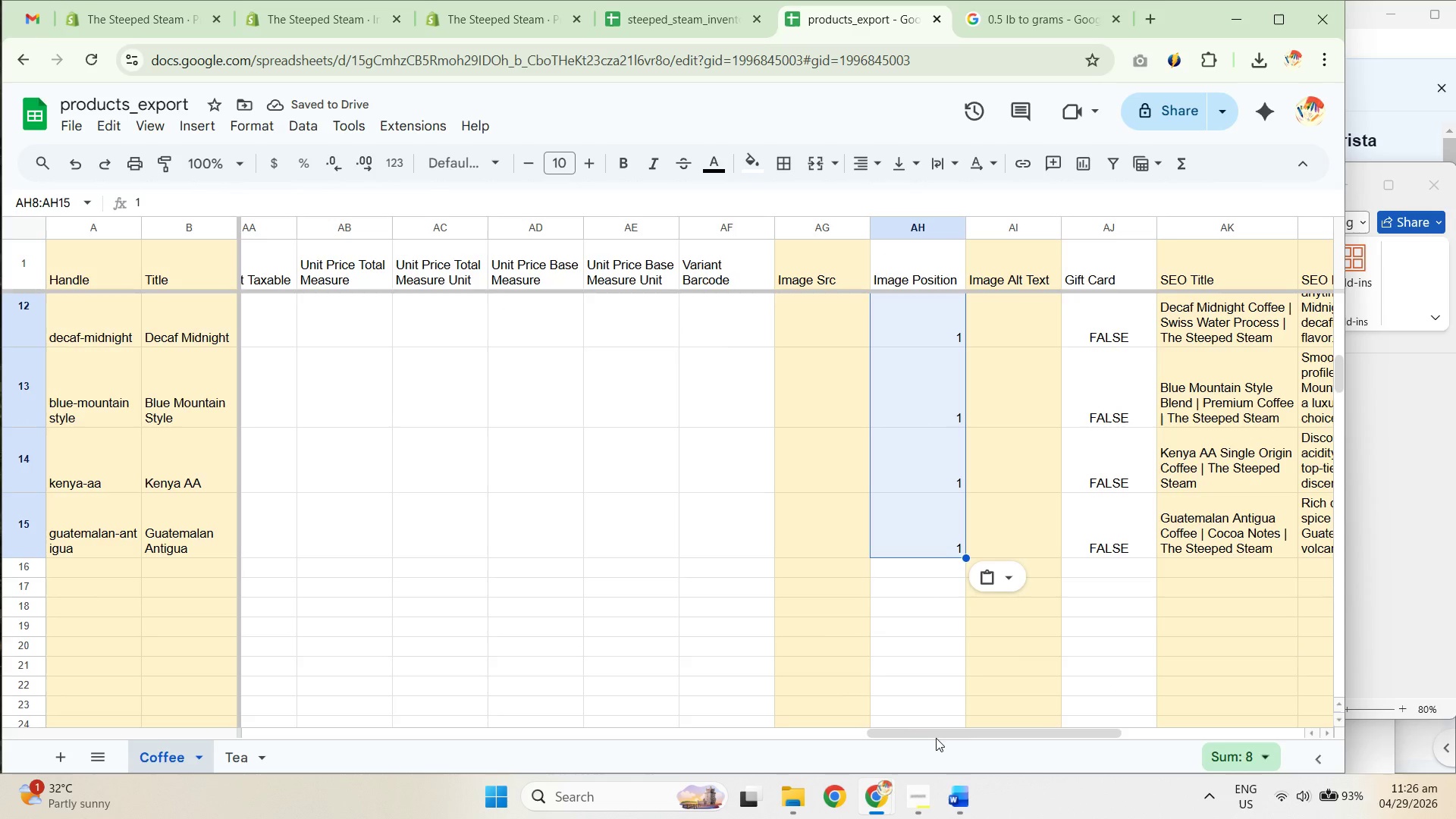 
left_click_drag(start_coordinate=[936, 738], to_coordinate=[738, 702])
 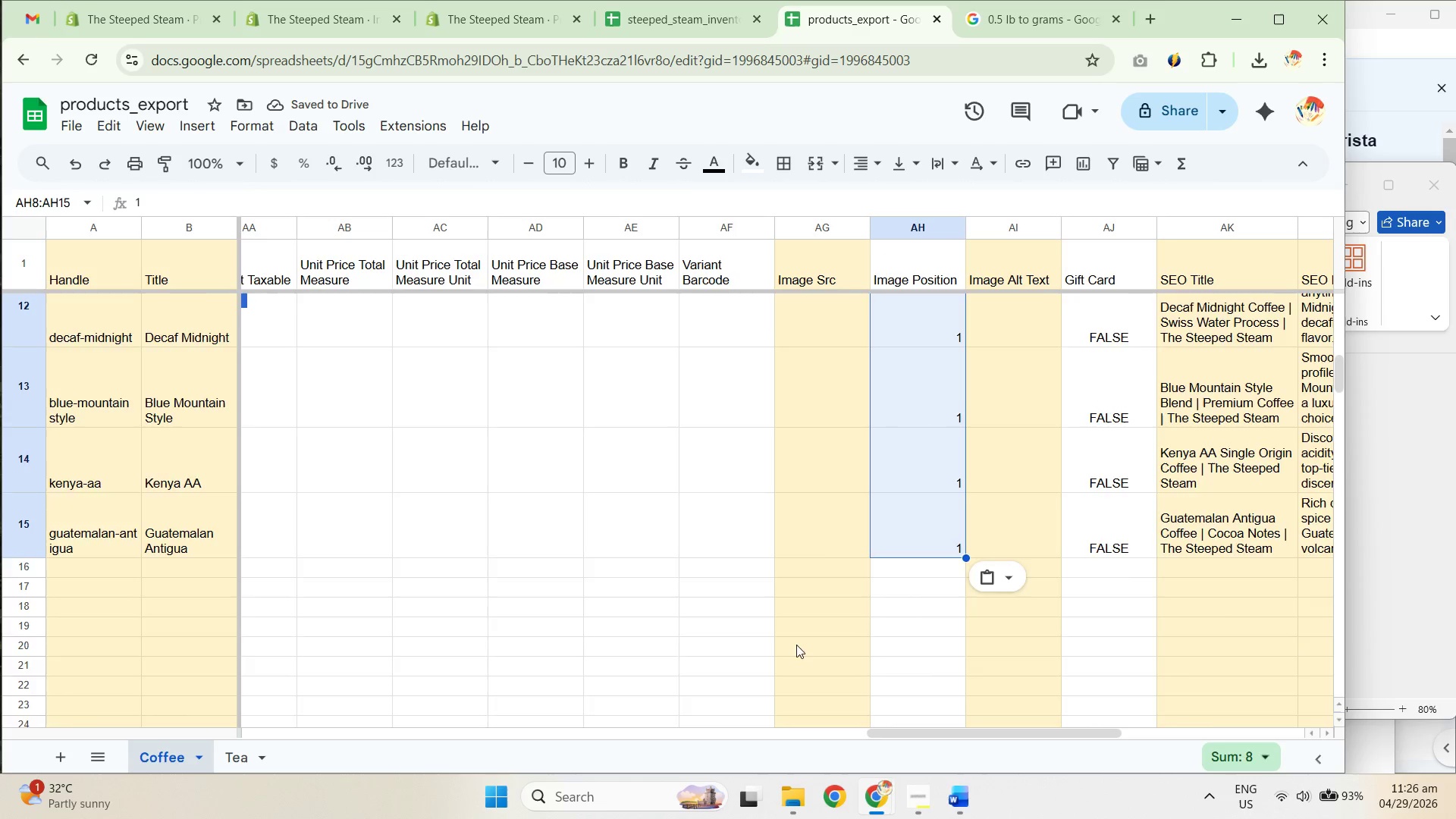 
scroll: coordinate [659, 536], scroll_direction: up, amount: 6.0
 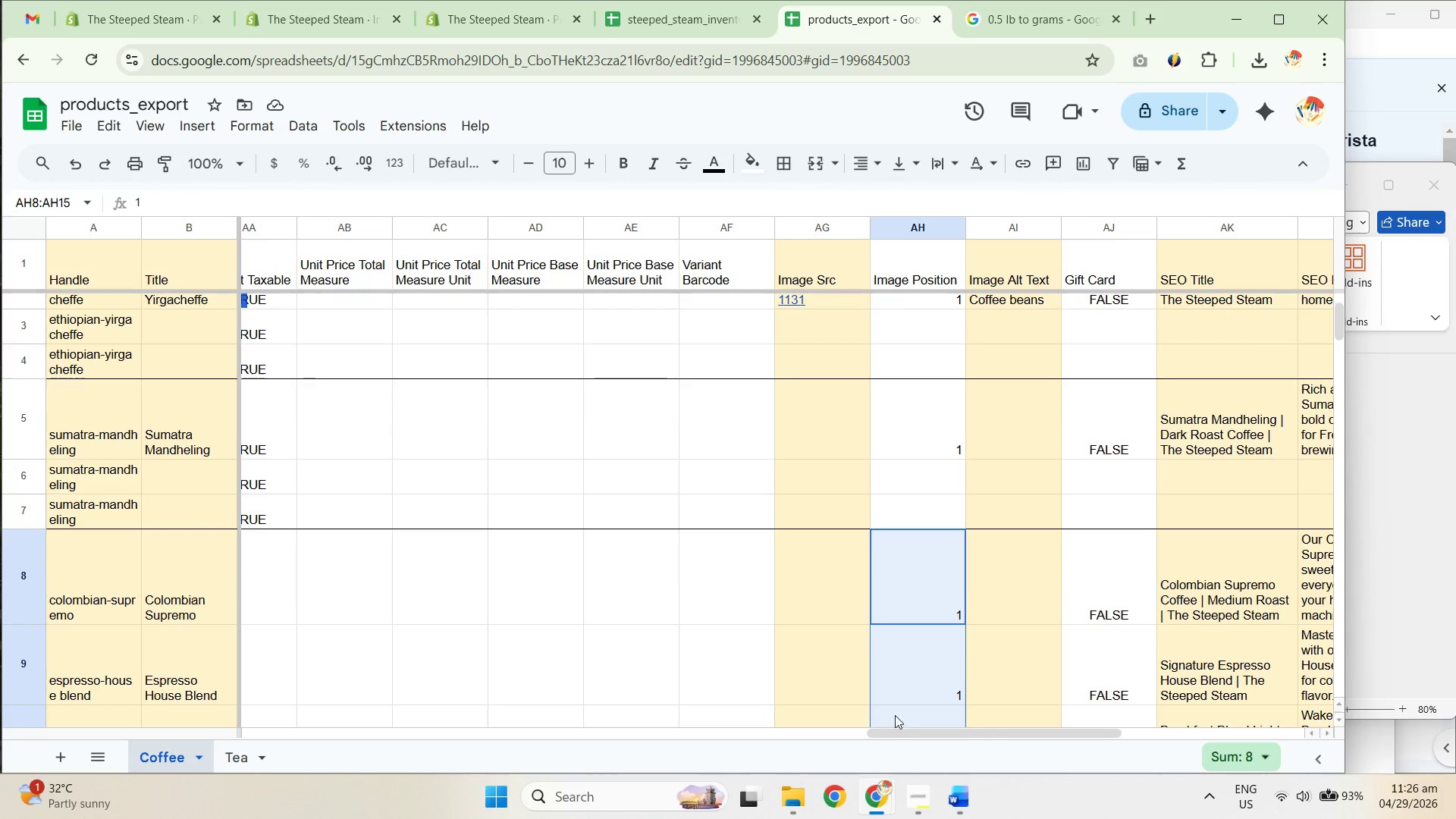 
left_click_drag(start_coordinate=[899, 733], to_coordinate=[749, 715])
 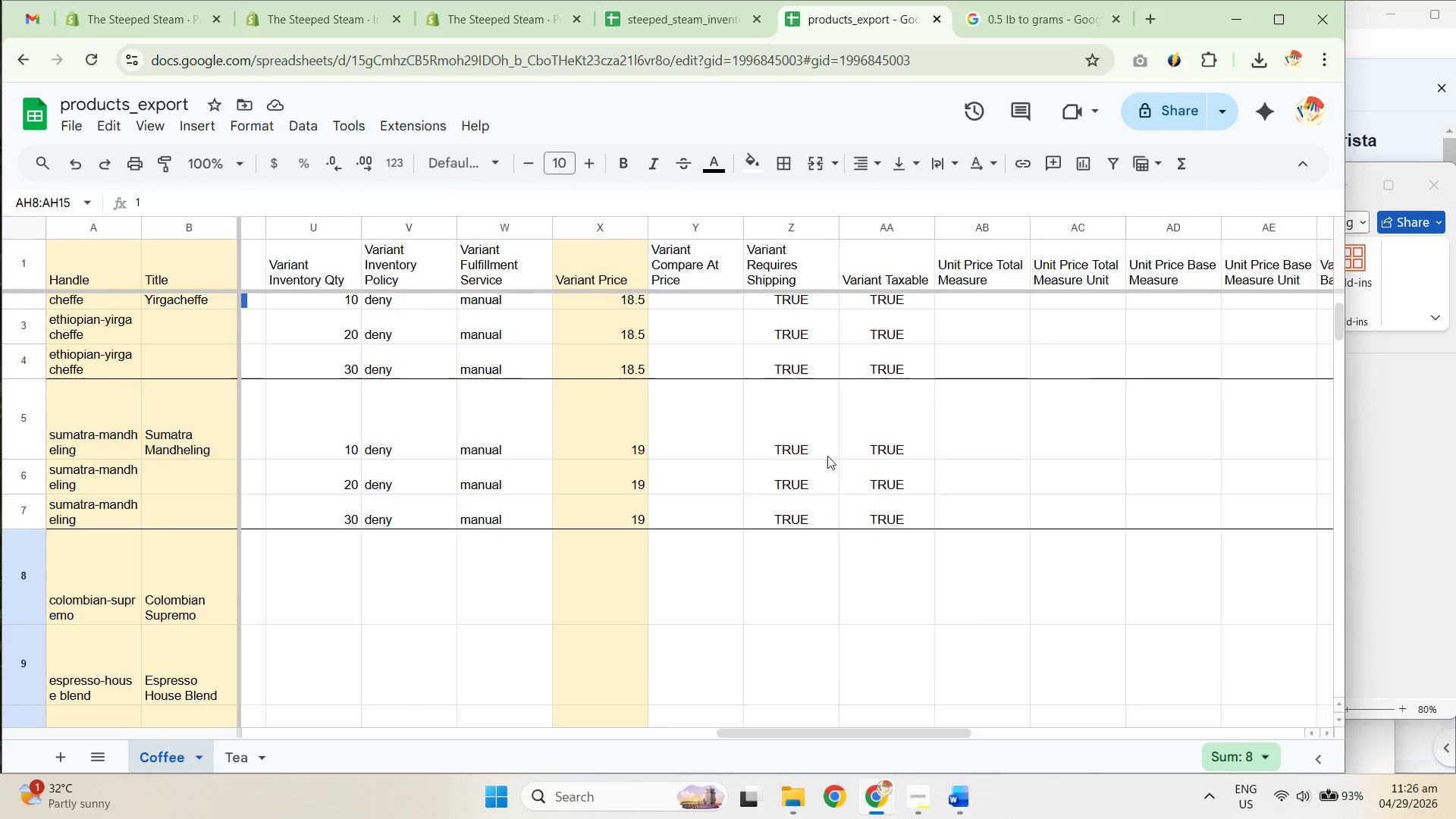 
scroll: coordinate [826, 452], scroll_direction: down, amount: 1.0
 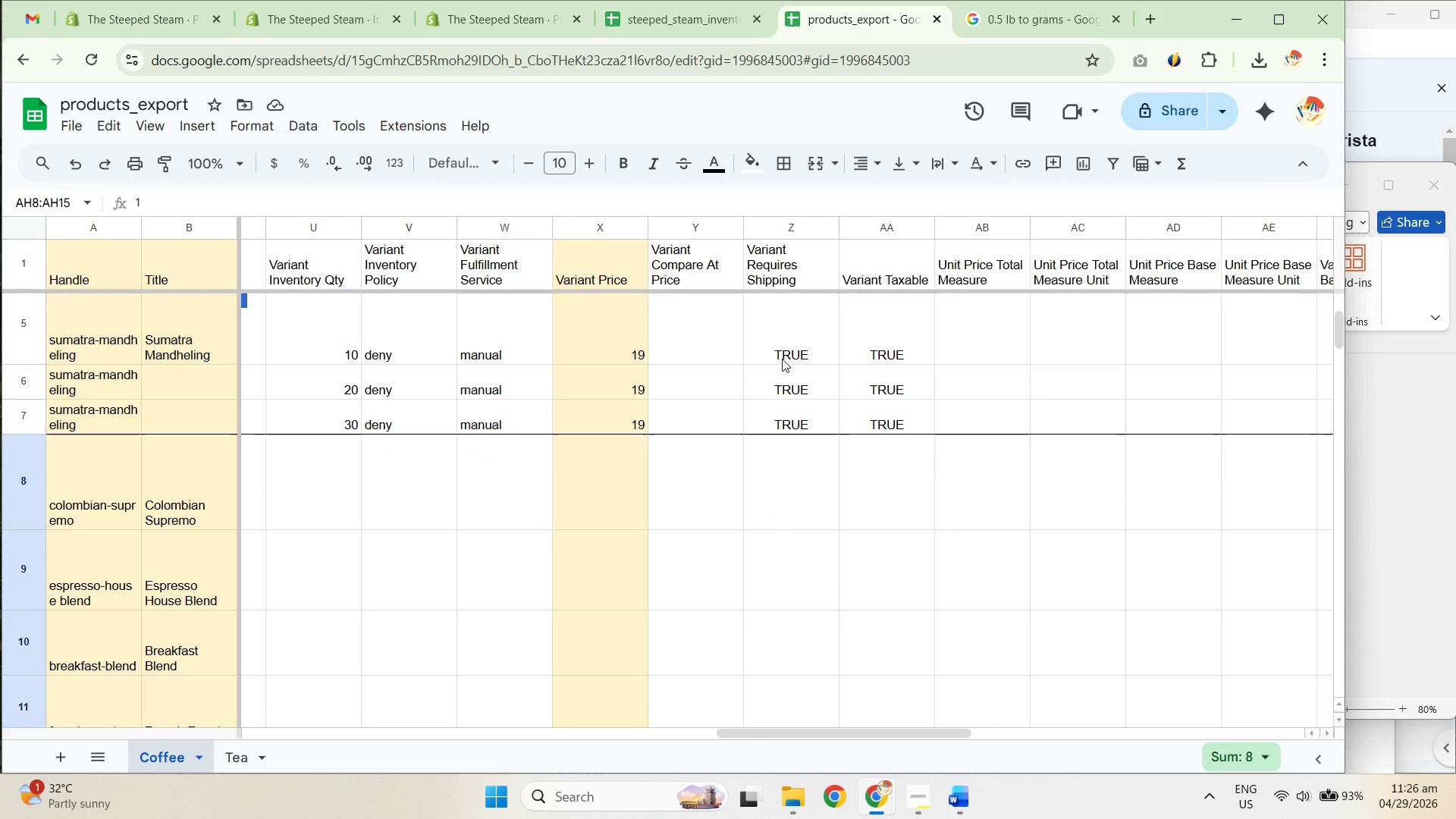 
left_click_drag(start_coordinate=[769, 344], to_coordinate=[849, 397])
 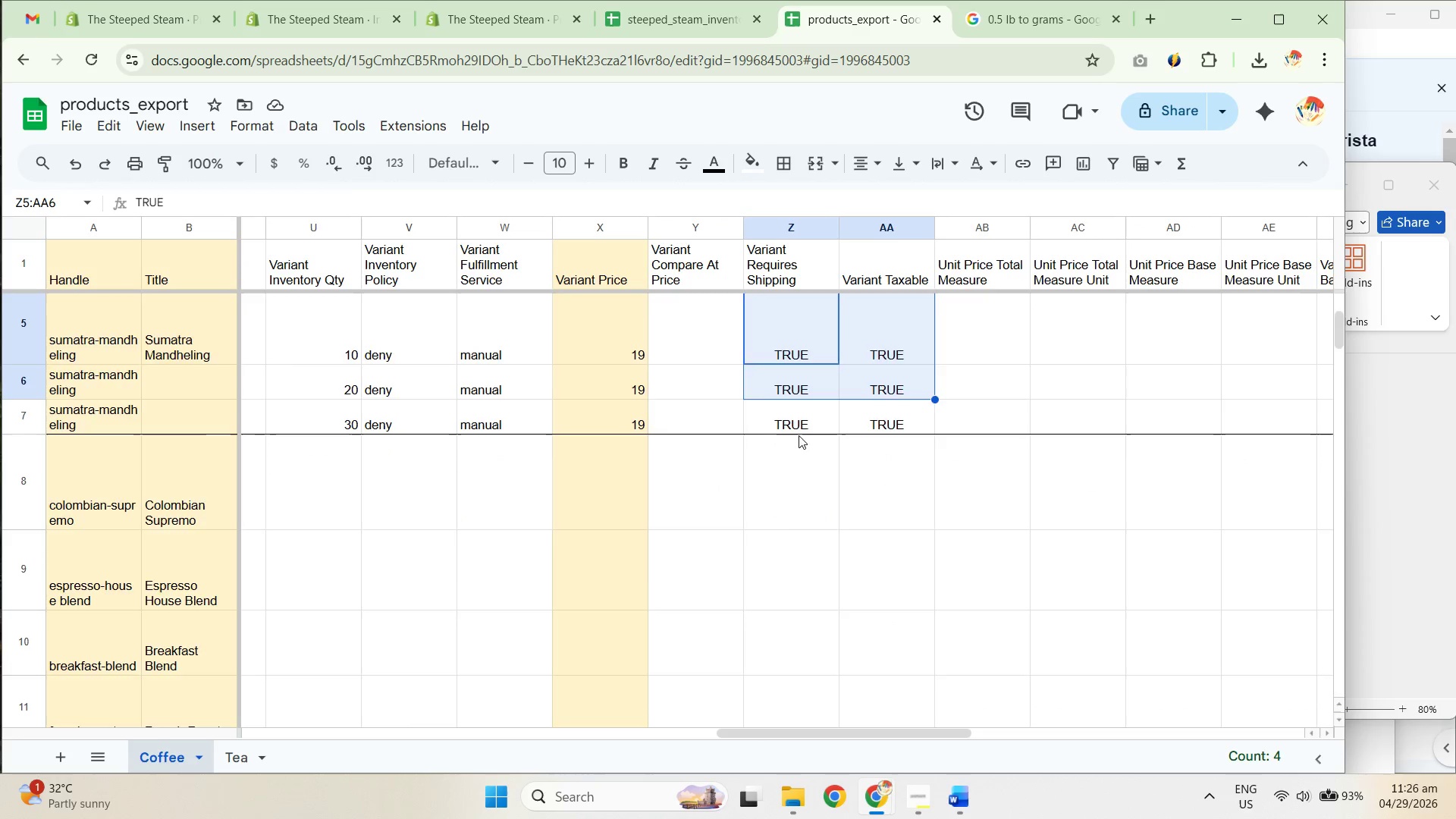 
scroll: coordinate [814, 446], scroll_direction: up, amount: 3.0
 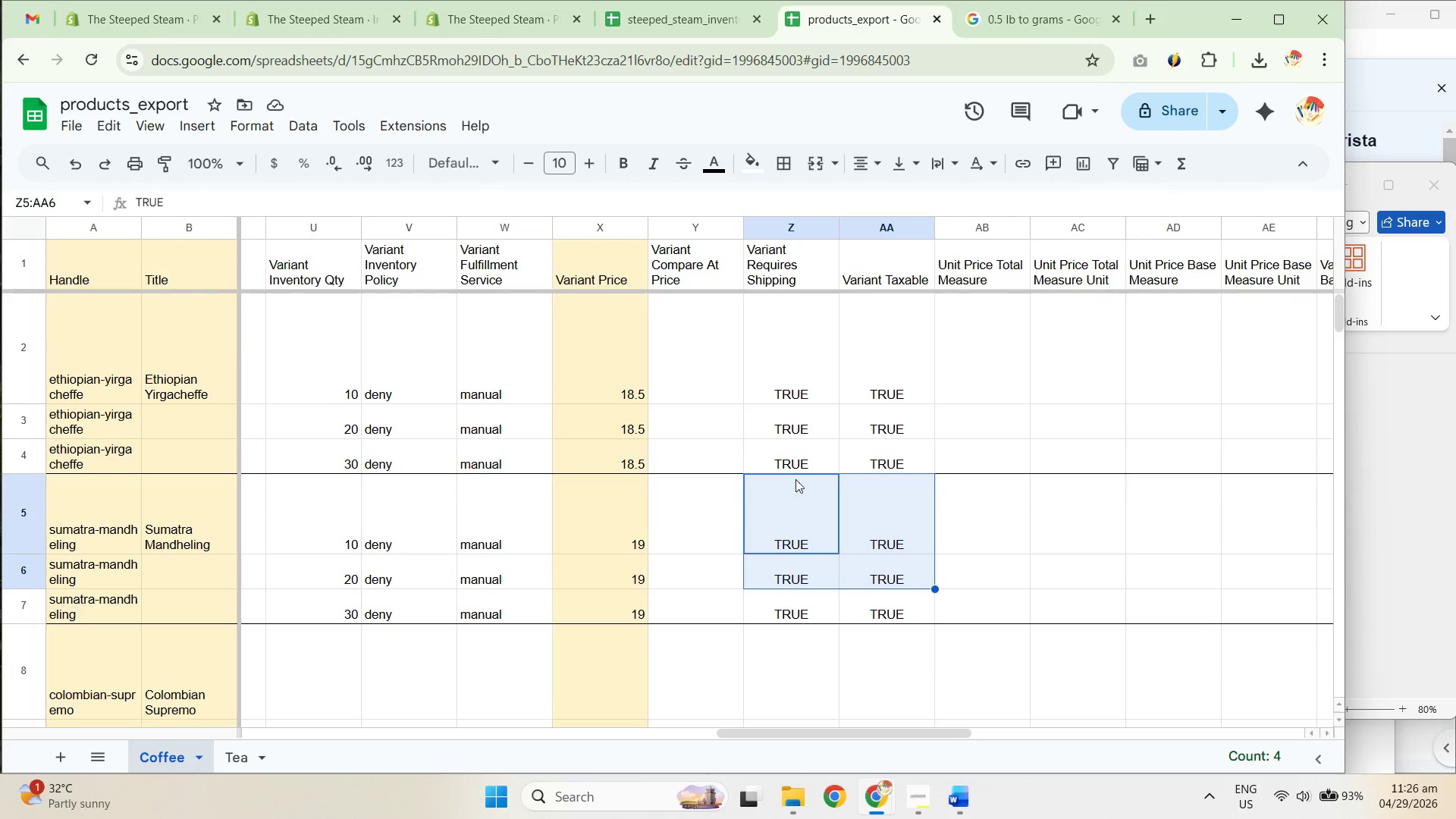 
left_click([793, 517])
 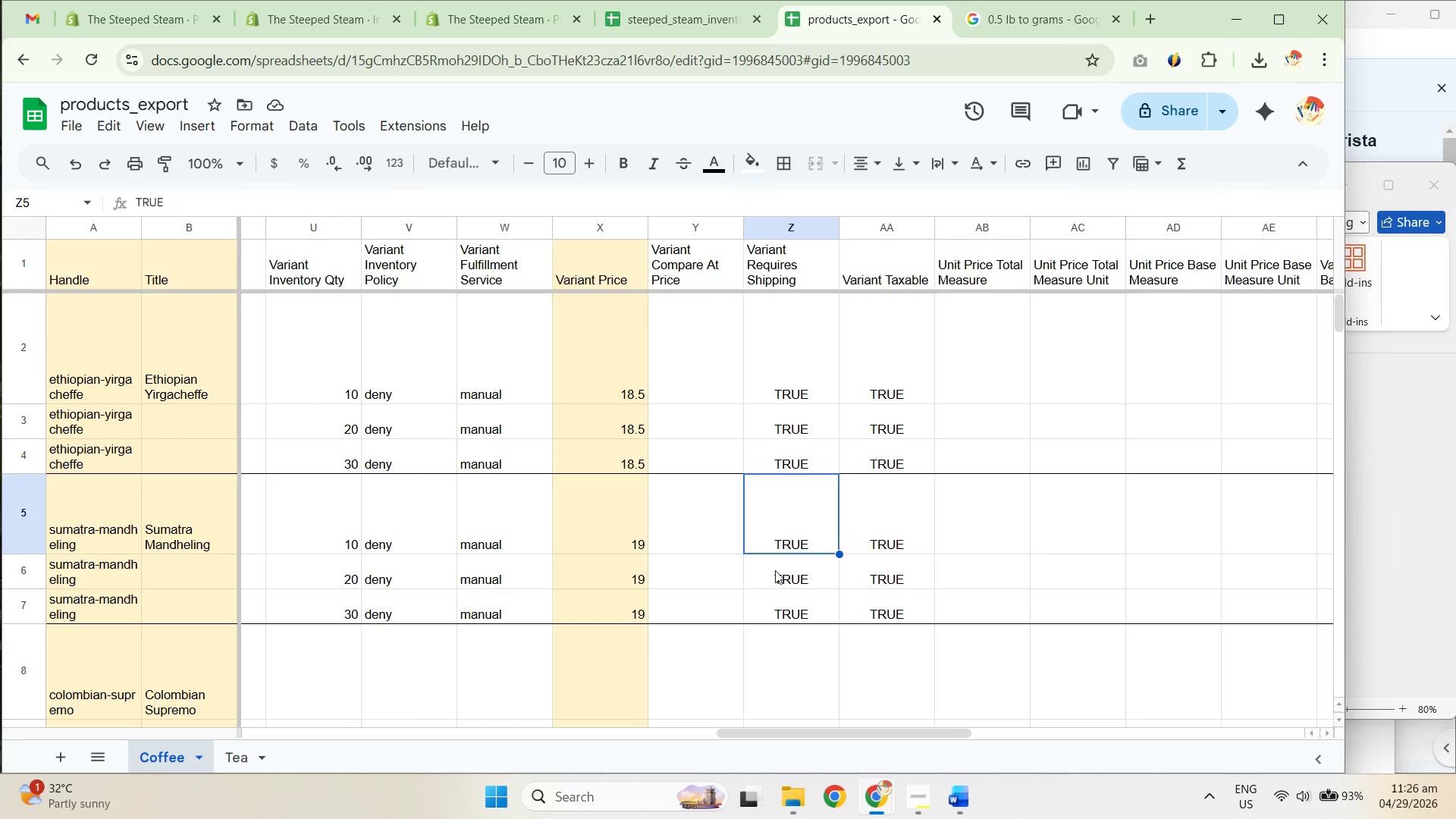 
left_click_drag(start_coordinate=[767, 536], to_coordinate=[894, 582])
 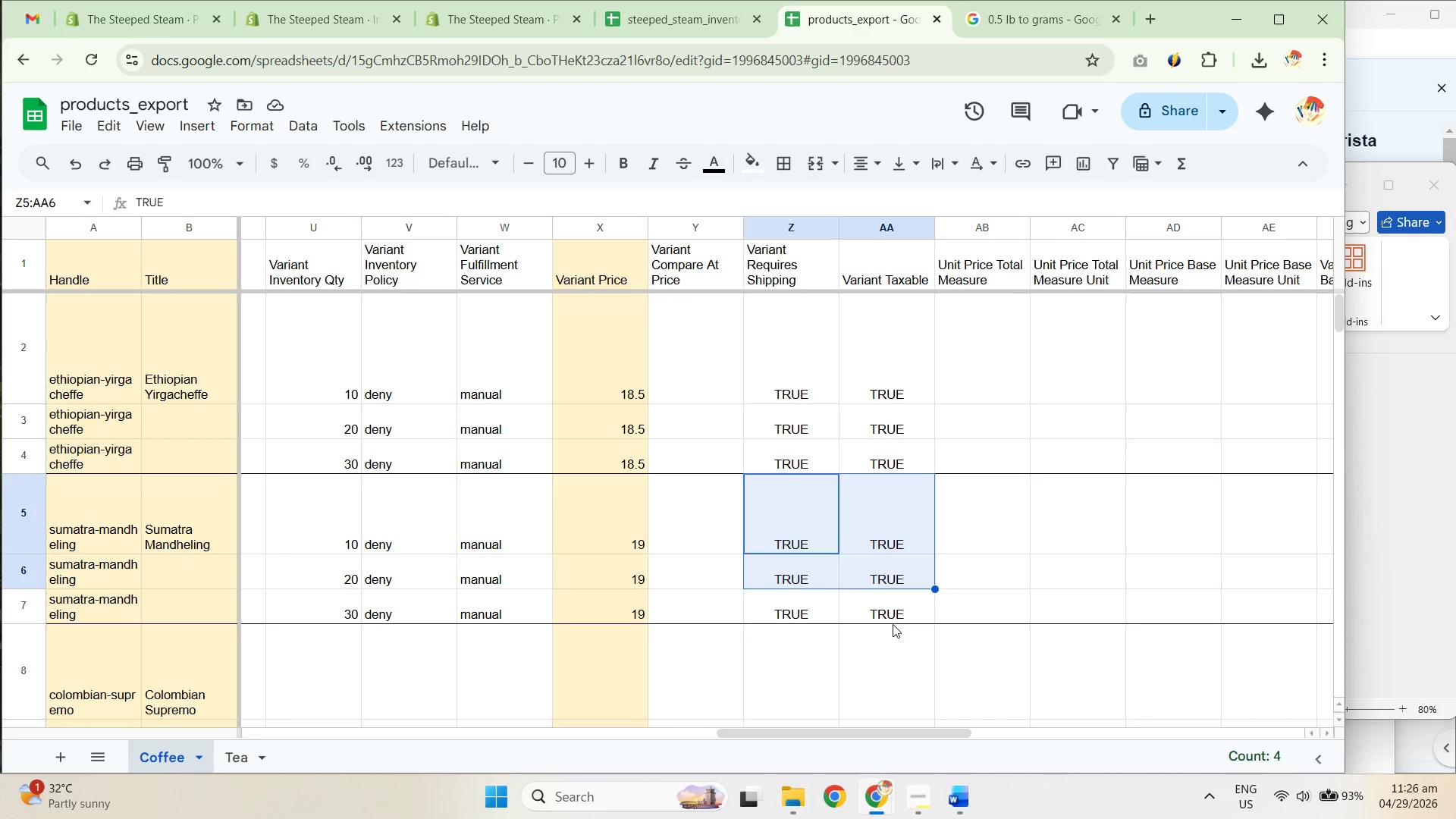 
left_click([899, 630])
 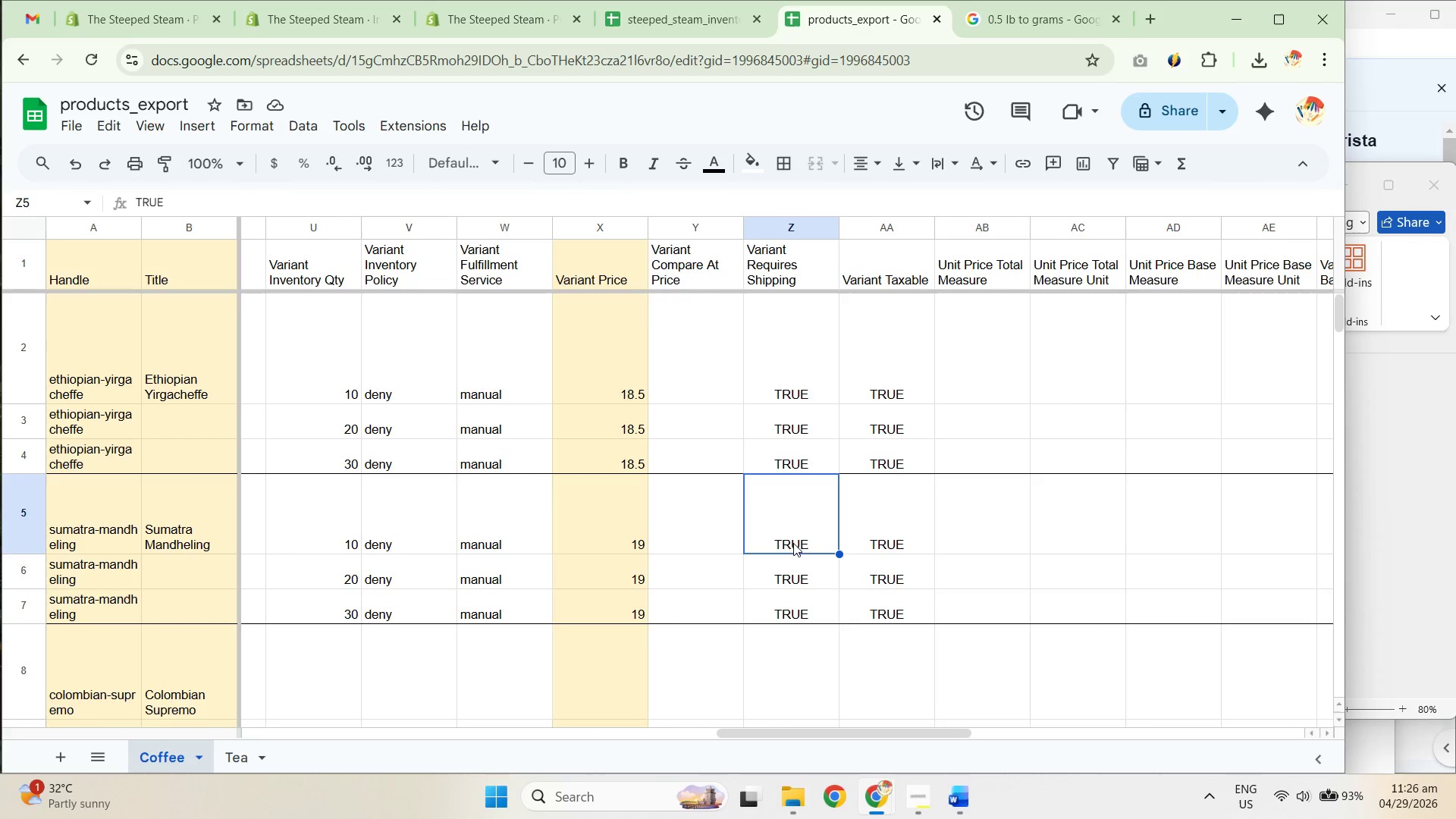 
scroll: coordinate [940, 556], scroll_direction: down, amount: 2.0
 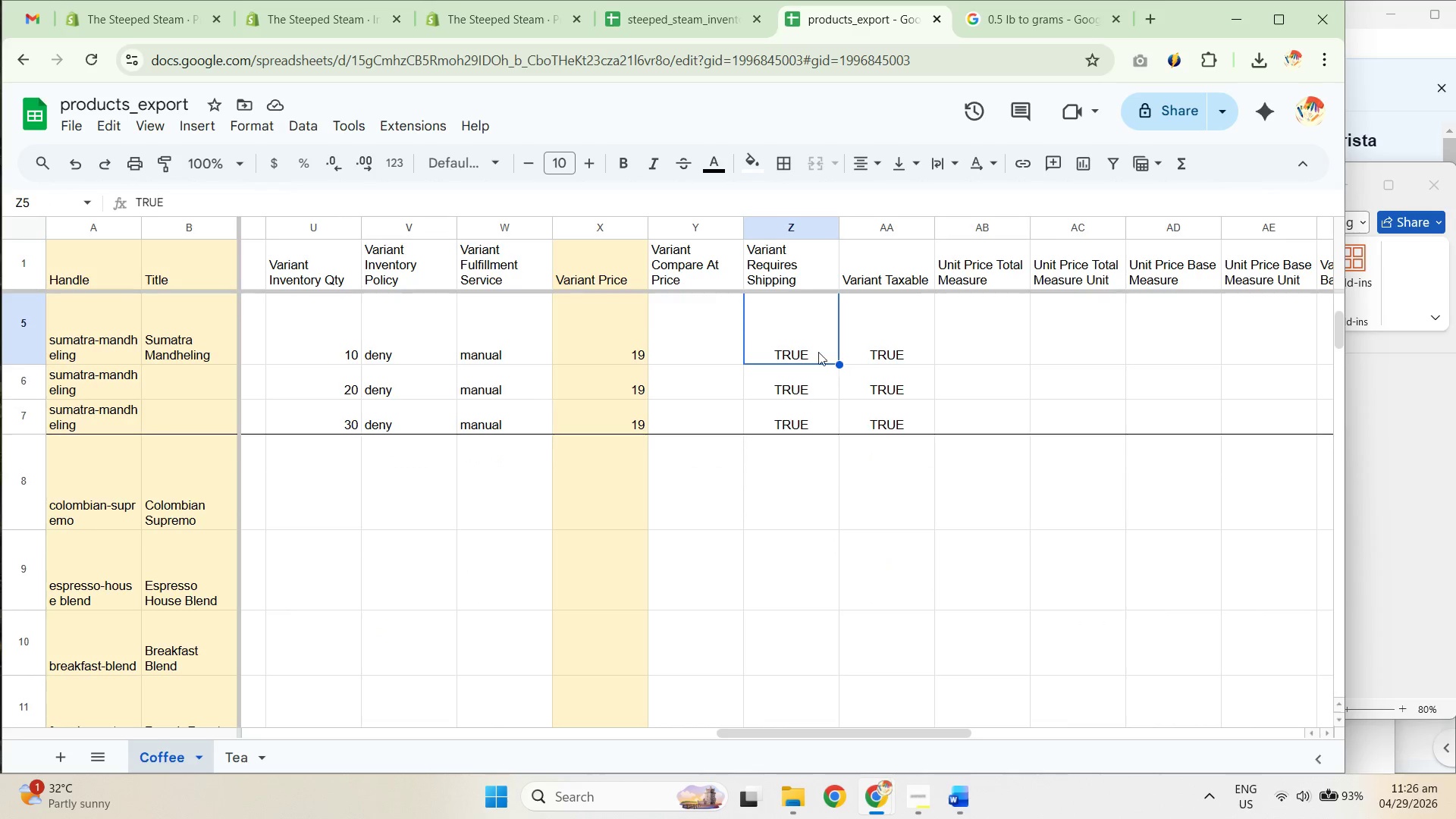 
left_click_drag(start_coordinate=[793, 423], to_coordinate=[883, 437])
 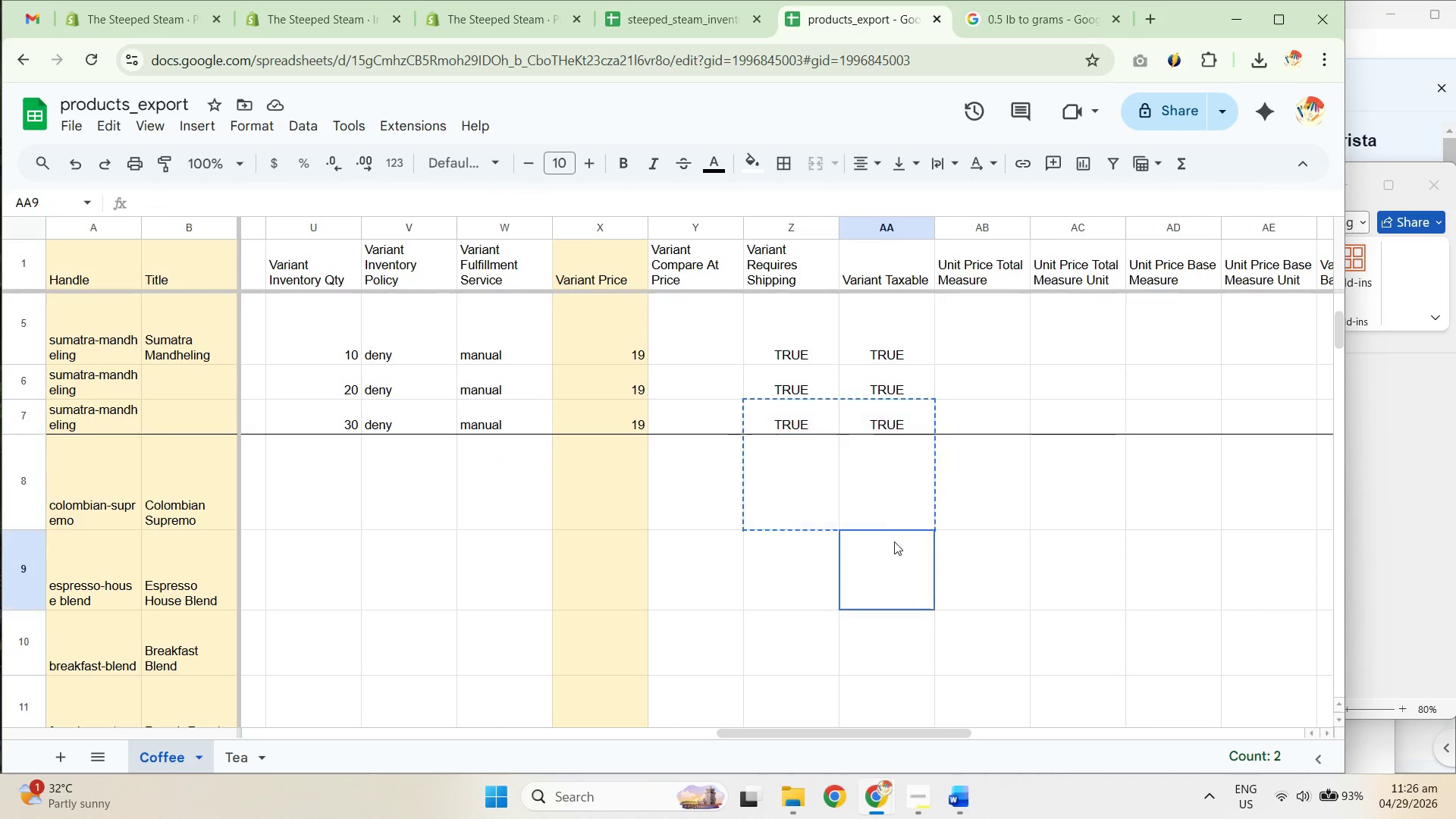 
key(Control+C)
 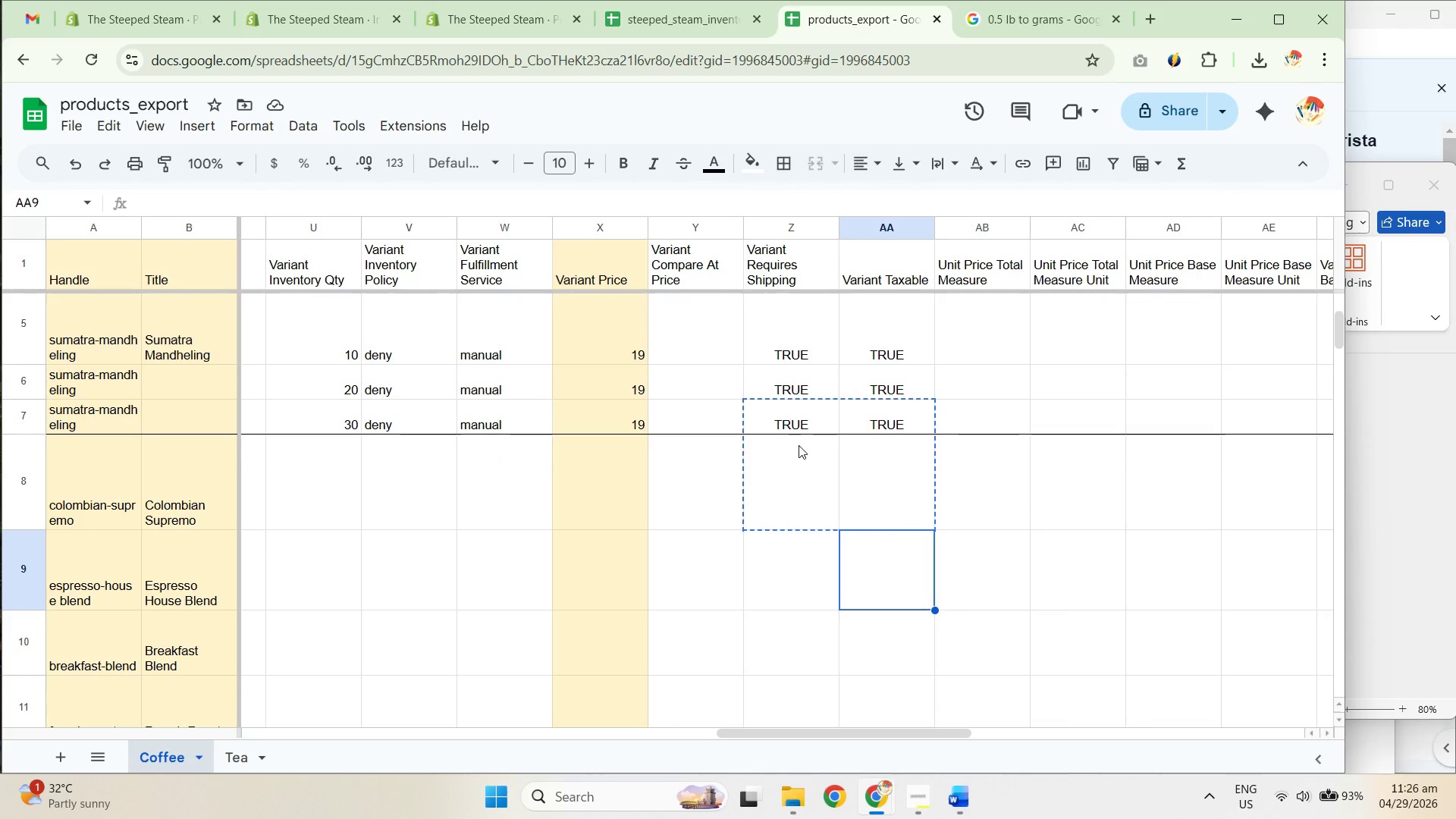 
left_click_drag(start_coordinate=[795, 425], to_coordinate=[890, 422])
 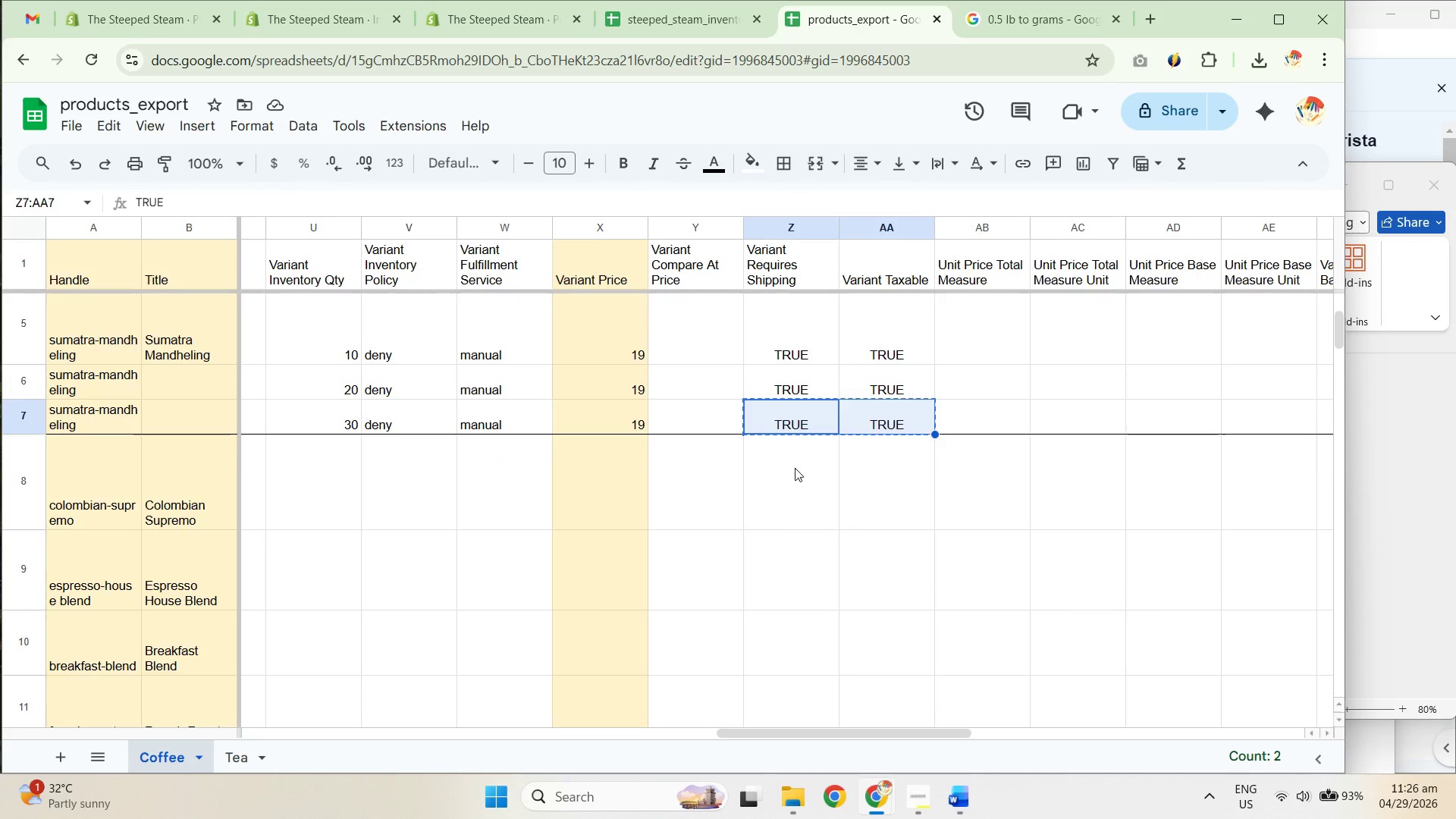 
key(Control+C)
 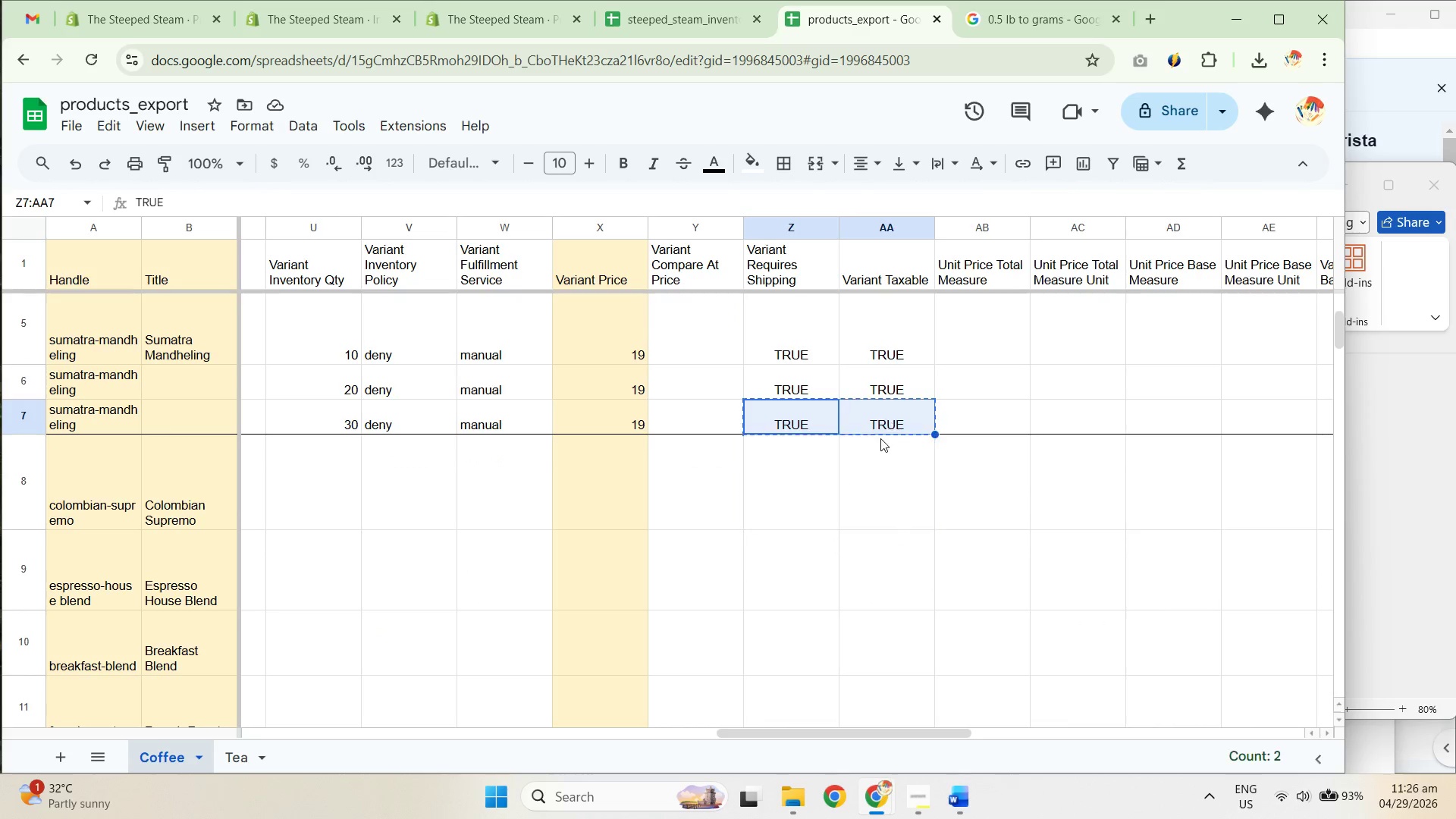 
key(Control+C)
 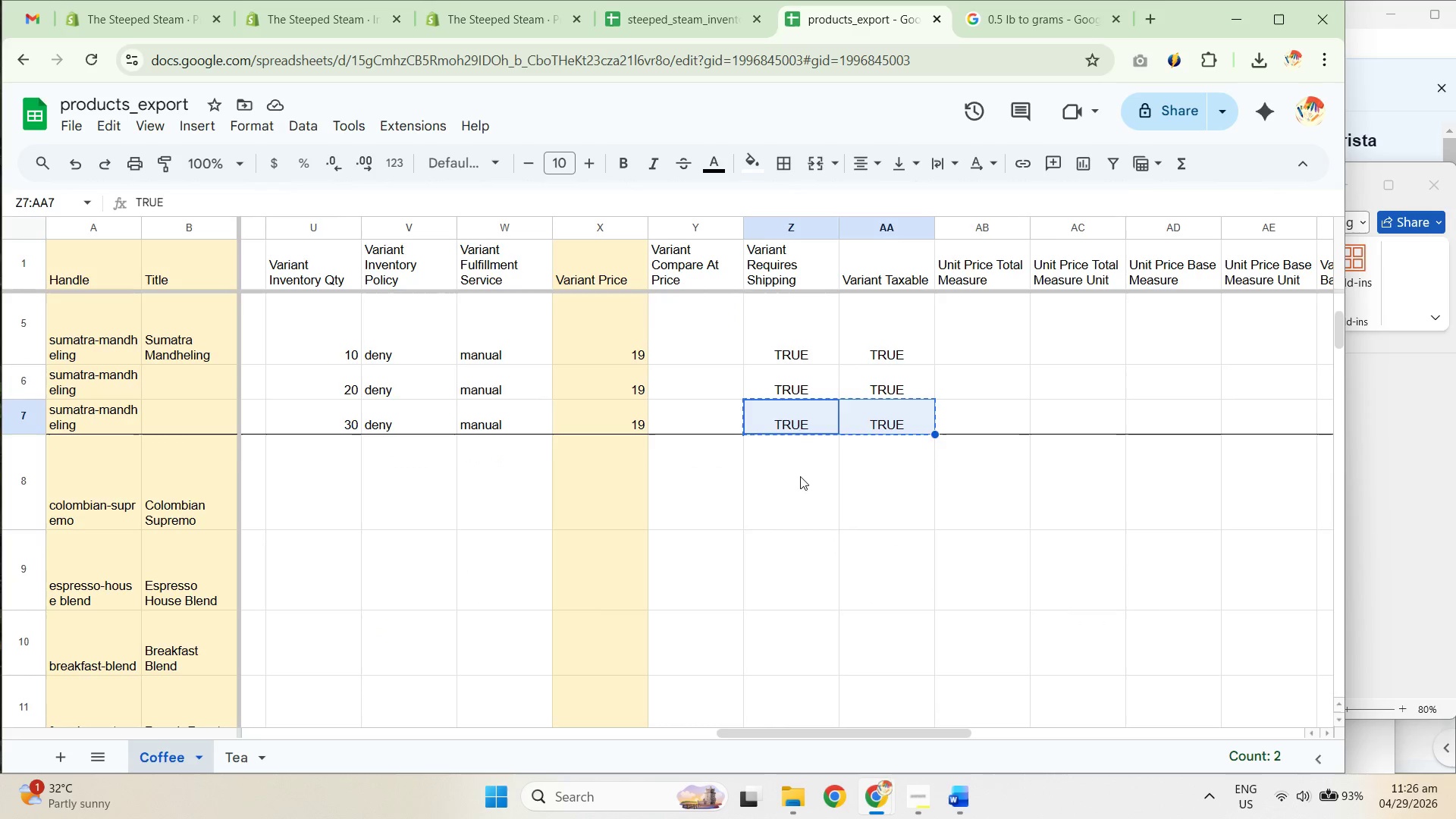 
left_click_drag(start_coordinate=[792, 465], to_coordinate=[877, 638])
 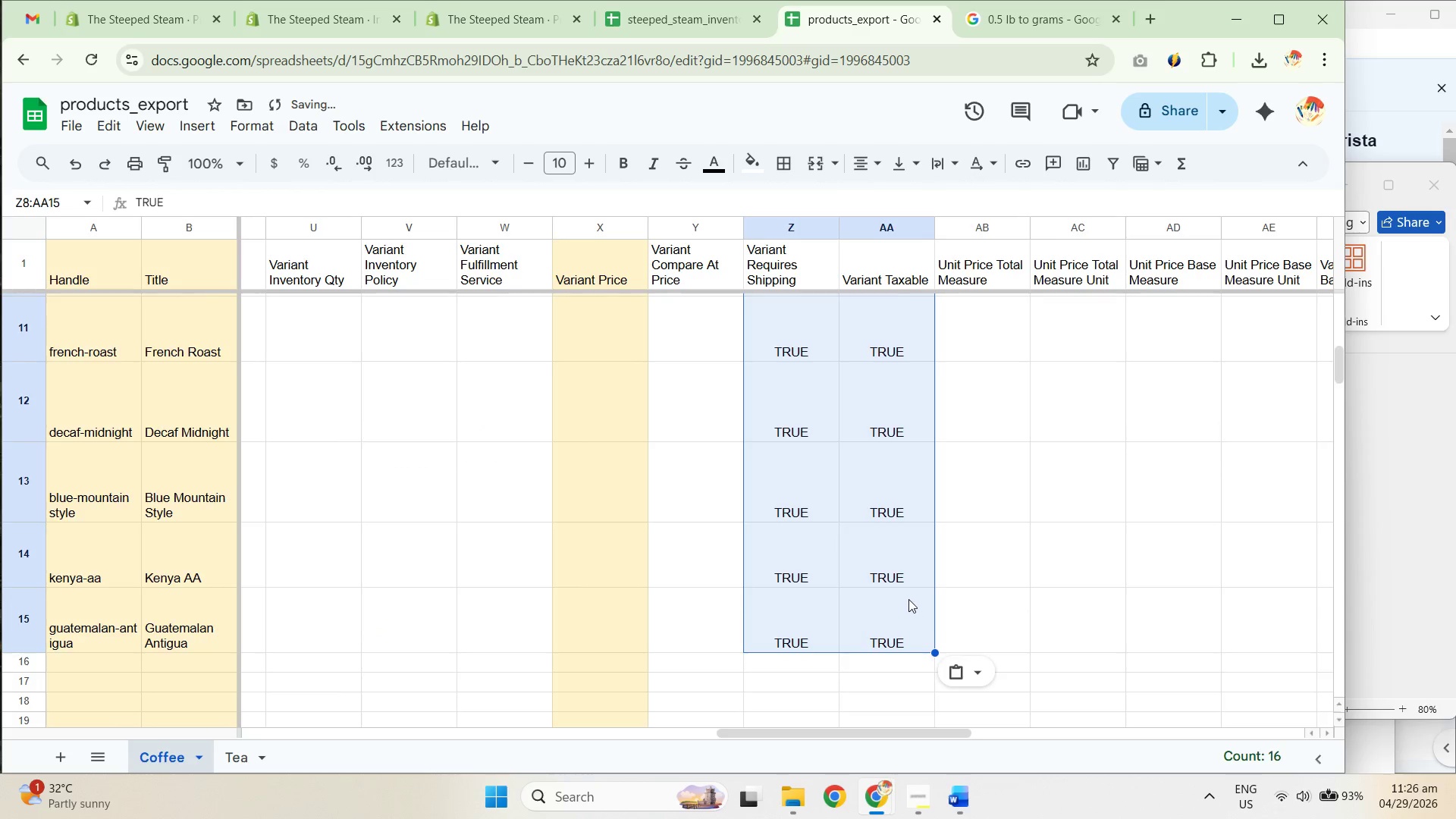 
scroll: coordinate [670, 582], scroll_direction: down, amount: 4.0
 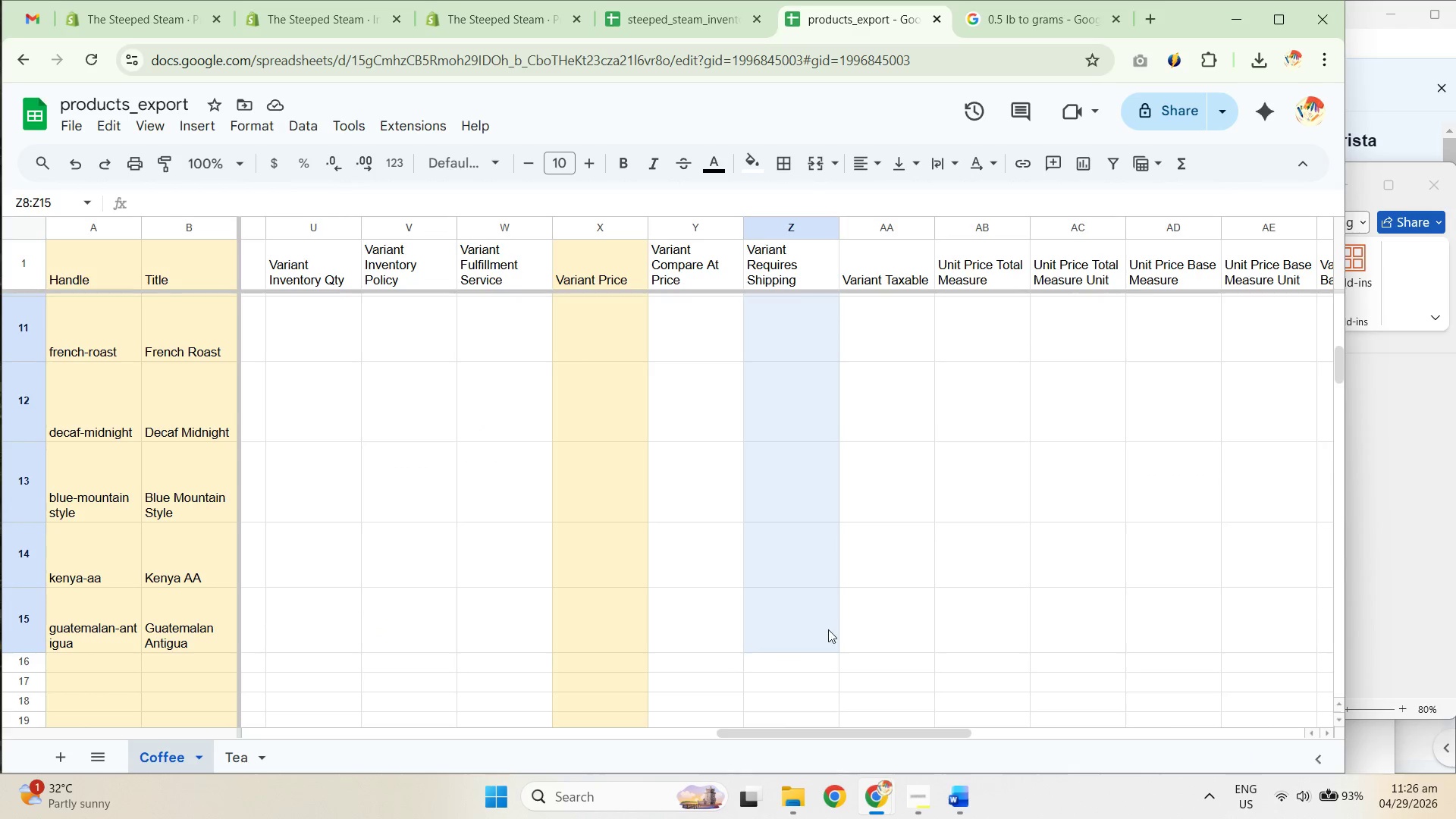 
key(Control+Shift+ShiftLeft)
 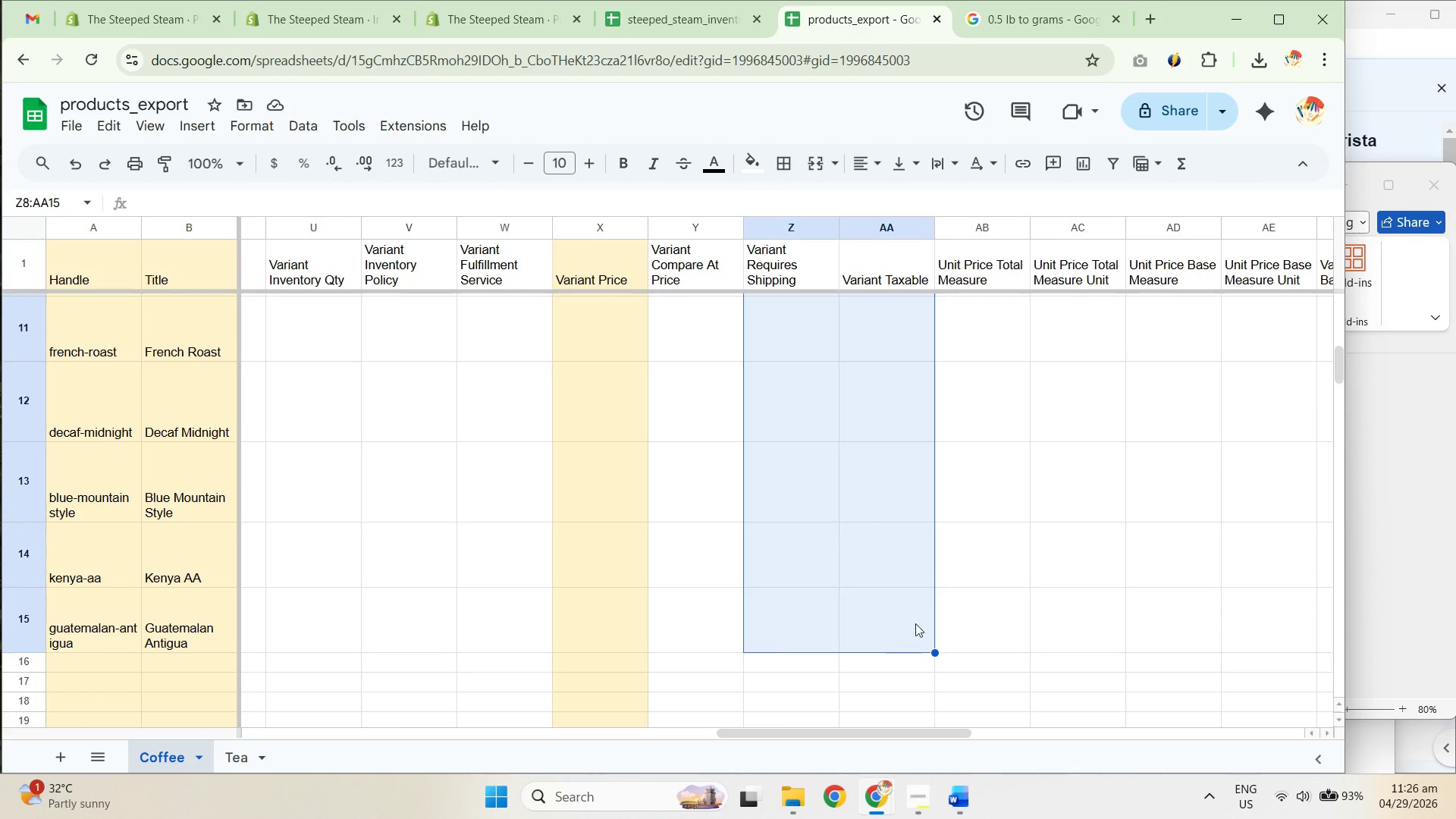 
key(Control+Shift+V)
 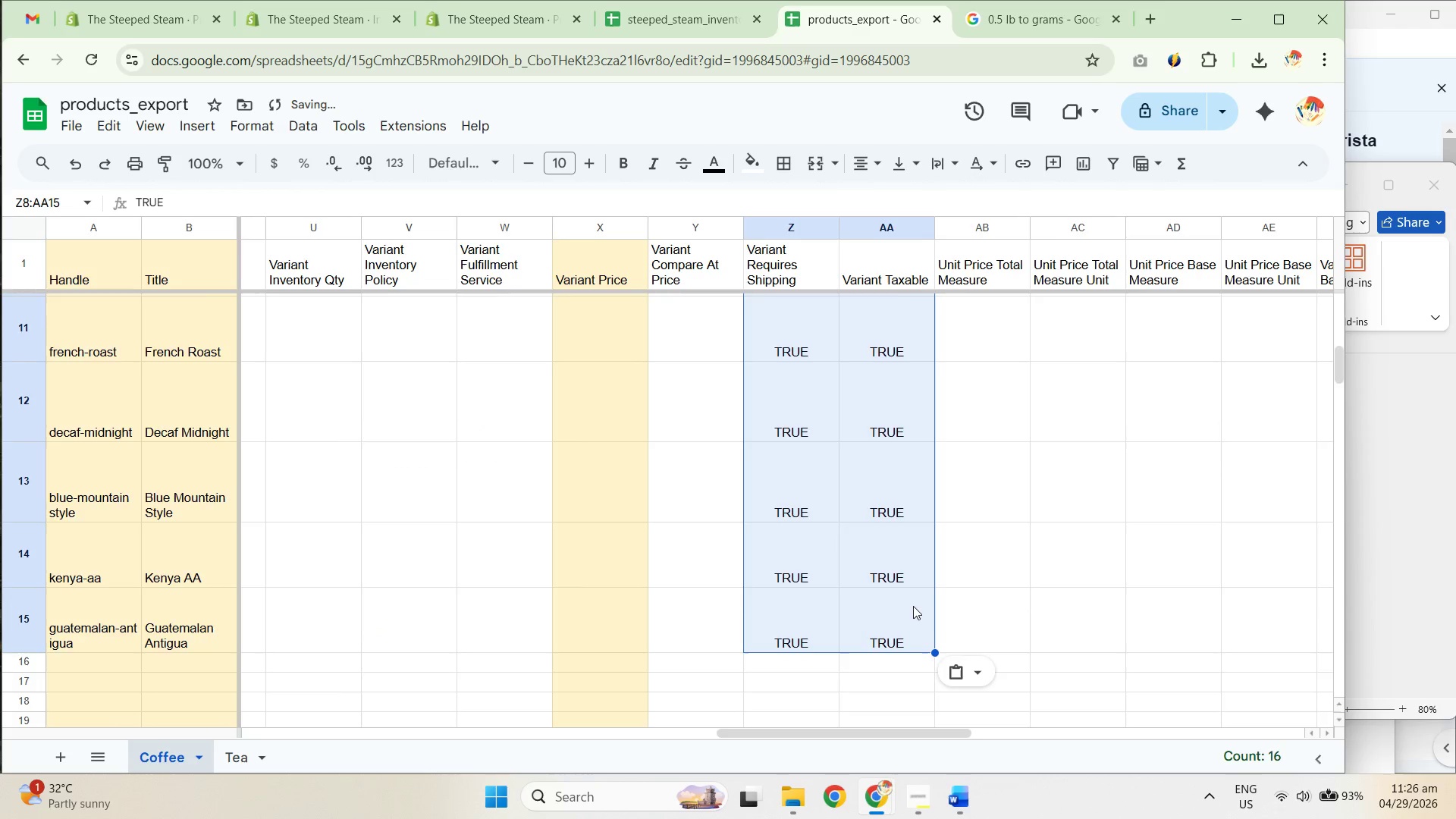 
scroll: coordinate [905, 593], scroll_direction: up, amount: 6.0
 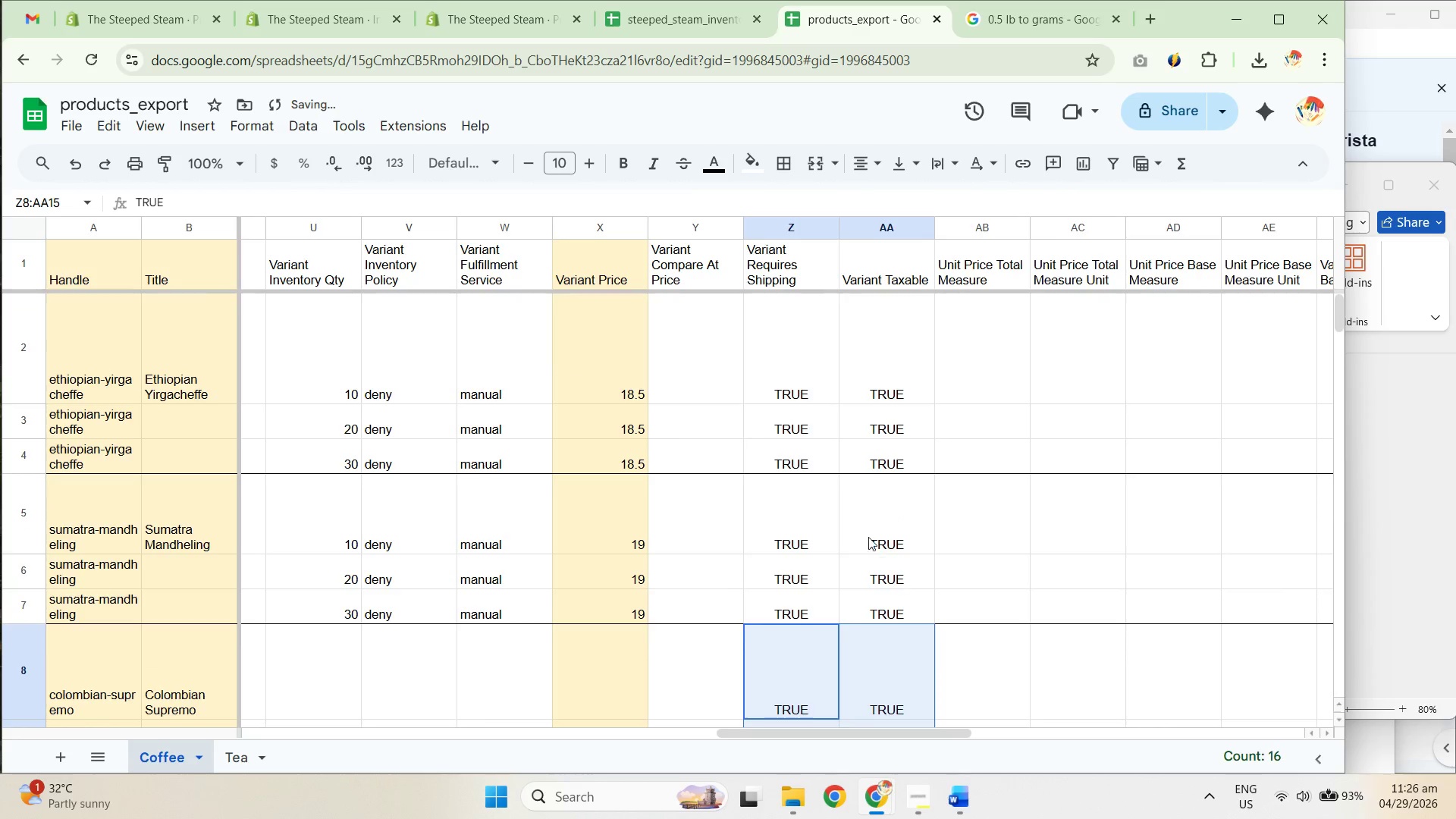 
scroll: coordinate [852, 522], scroll_direction: down, amount: 1.0
 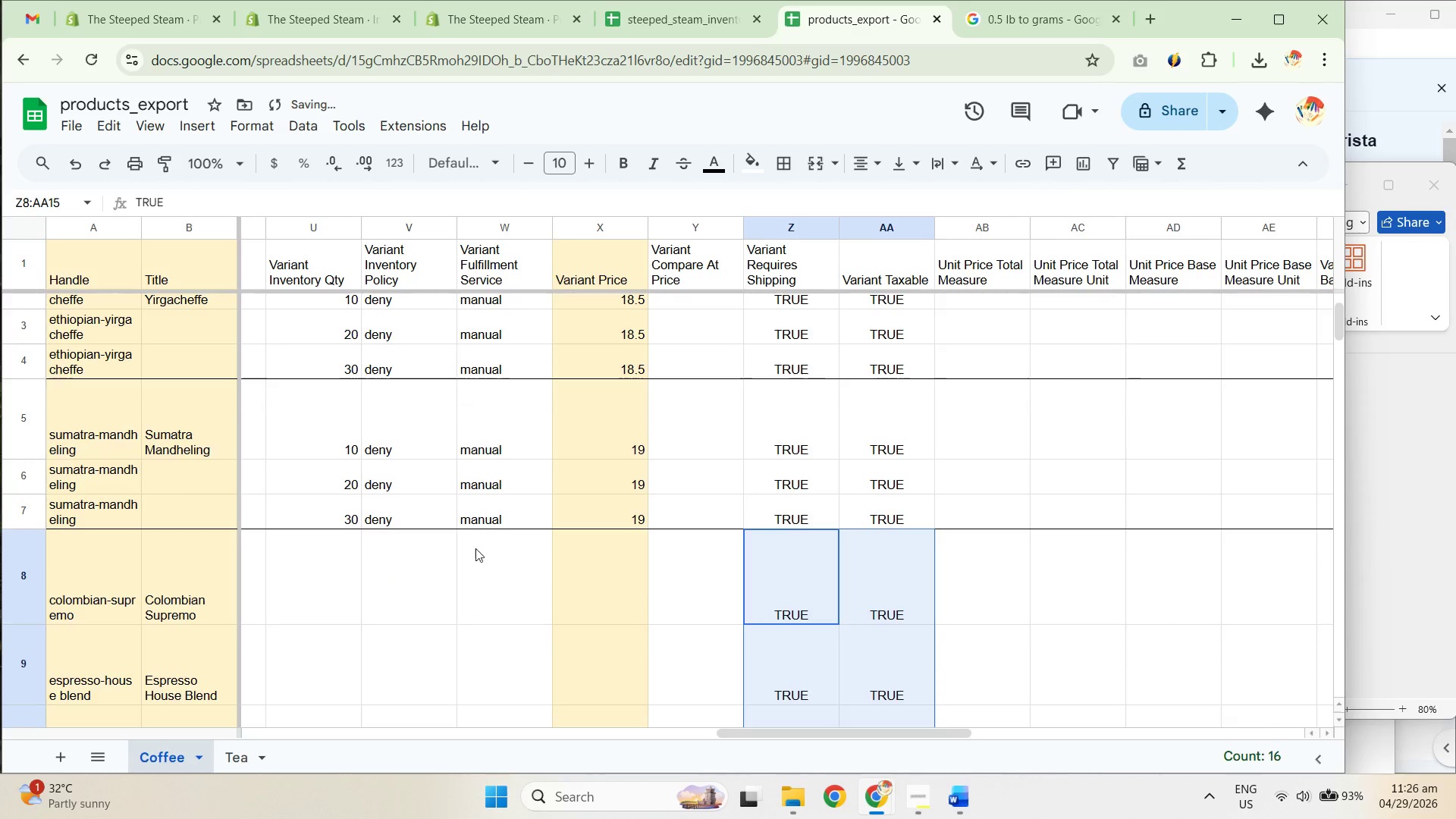 
left_click([497, 507])
 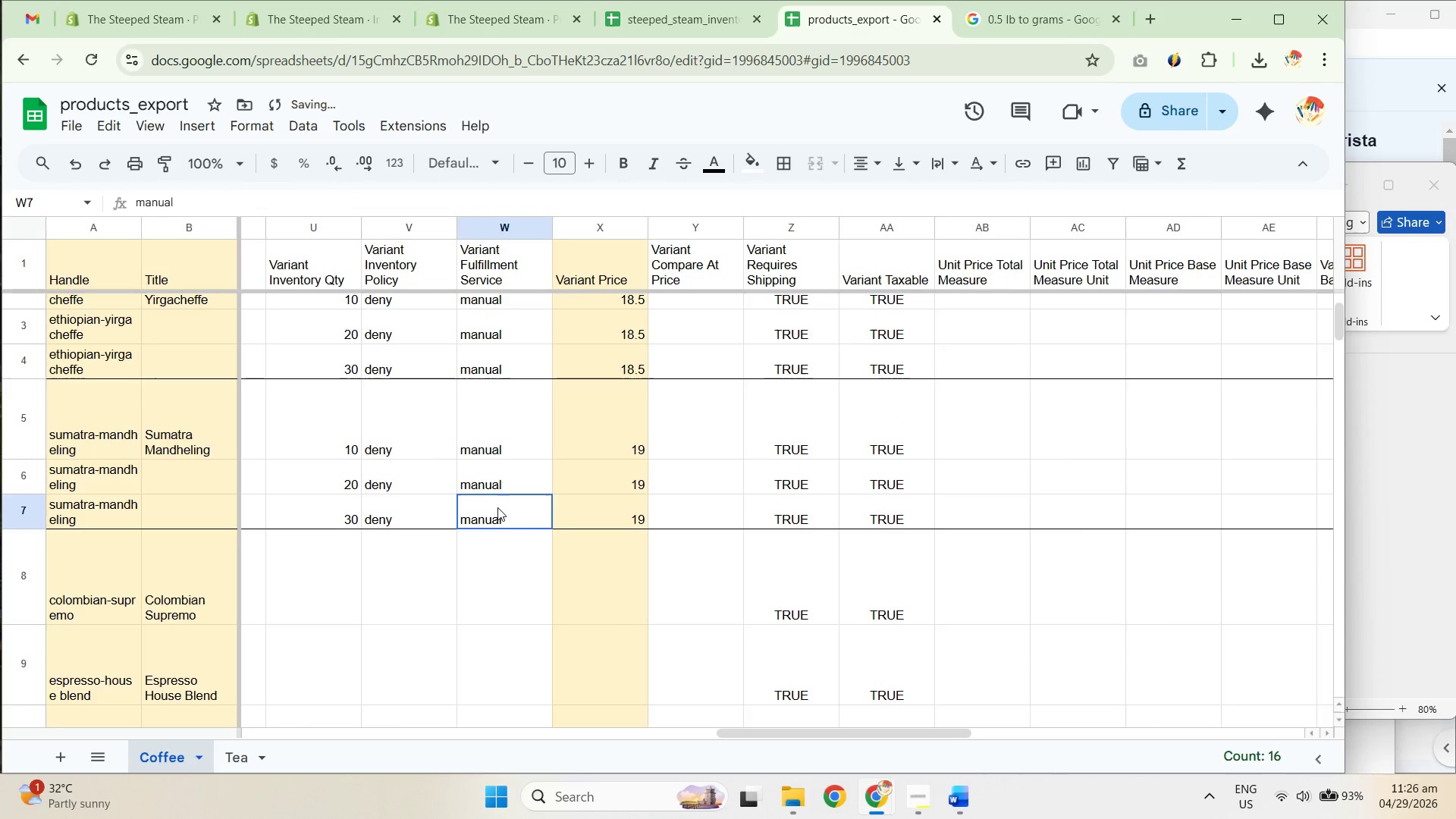 
key(Control+ControlLeft)
 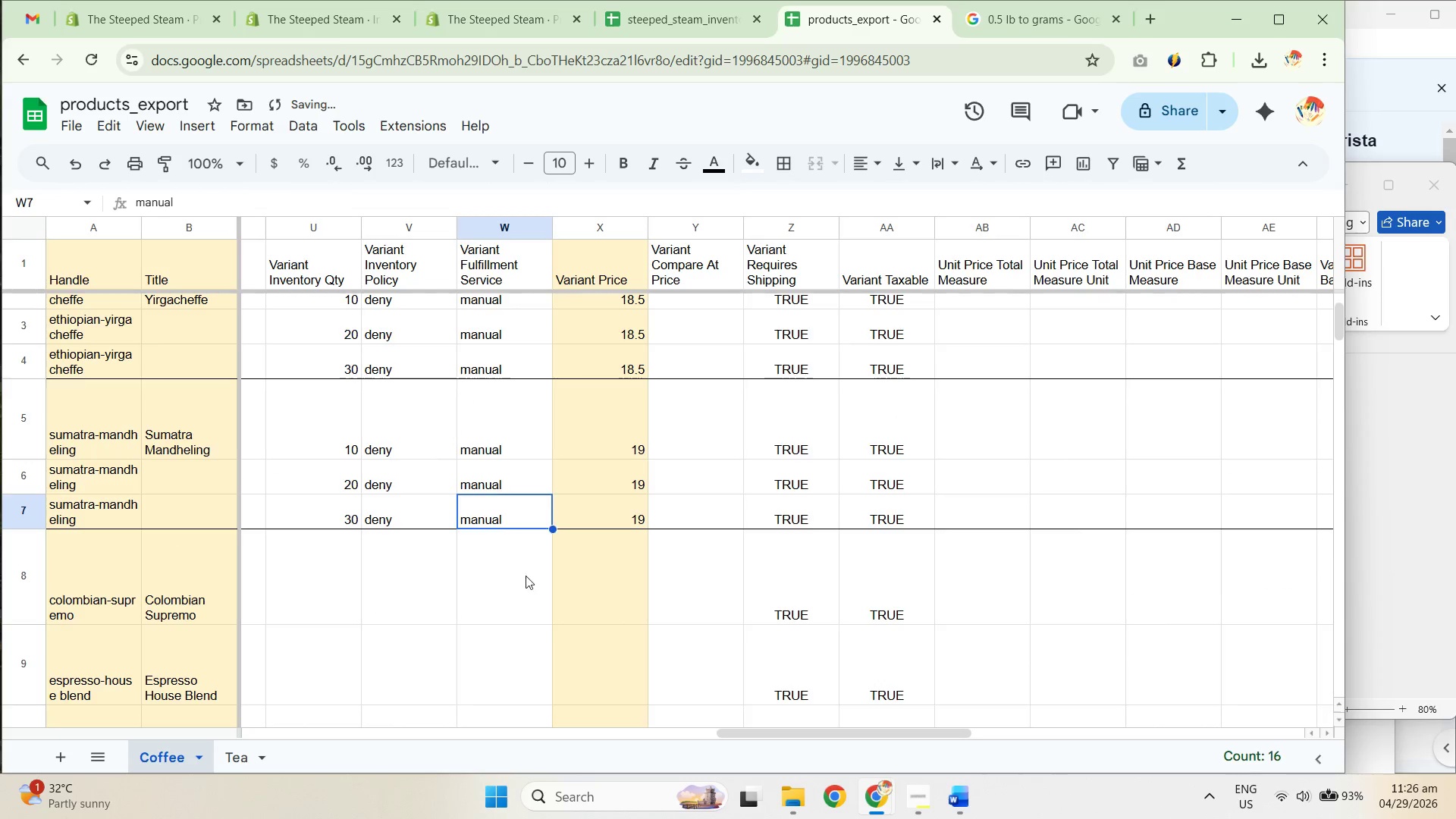 
key(Control+C)
 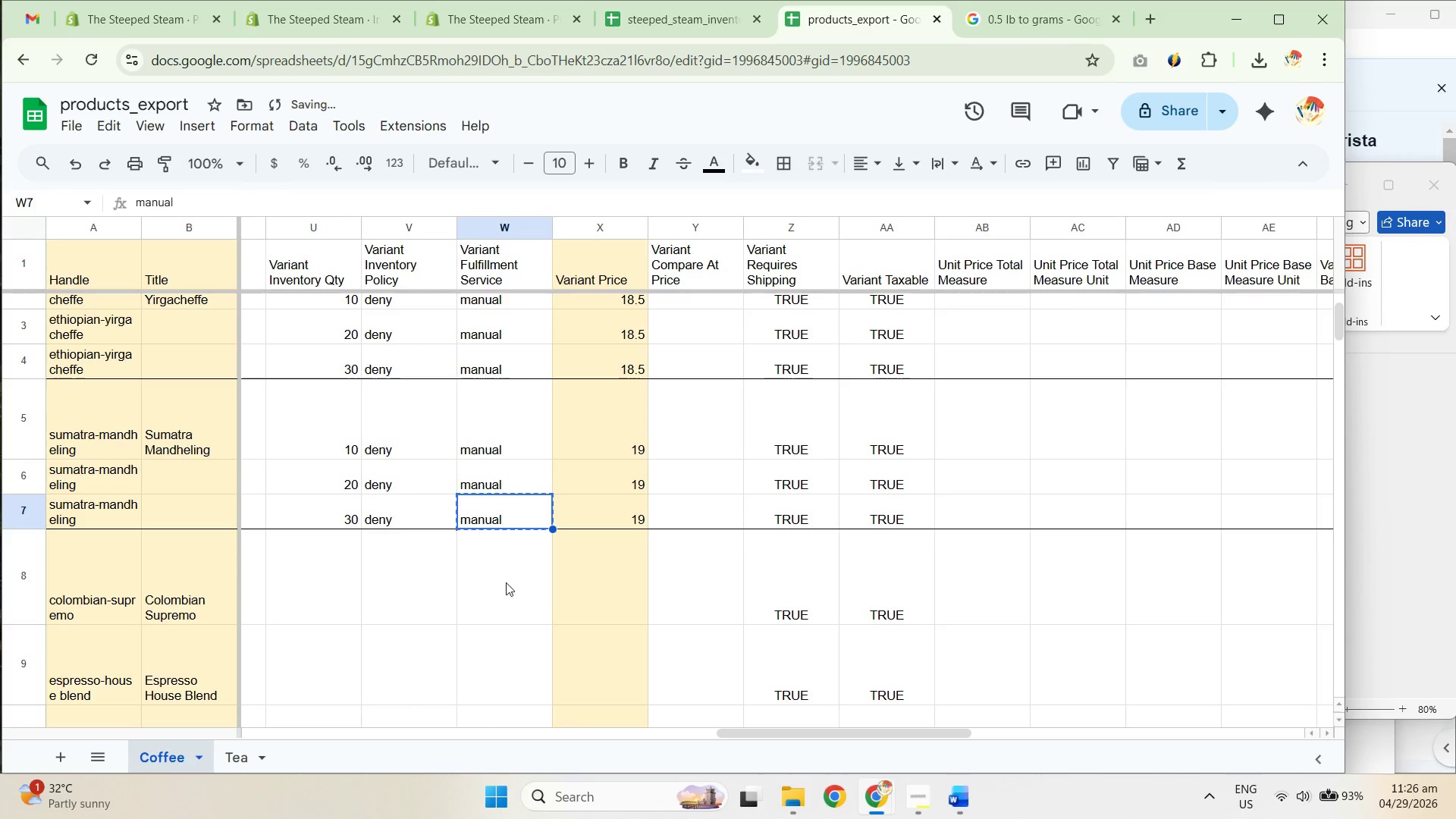 
left_click_drag(start_coordinate=[504, 579], to_coordinate=[520, 635])
 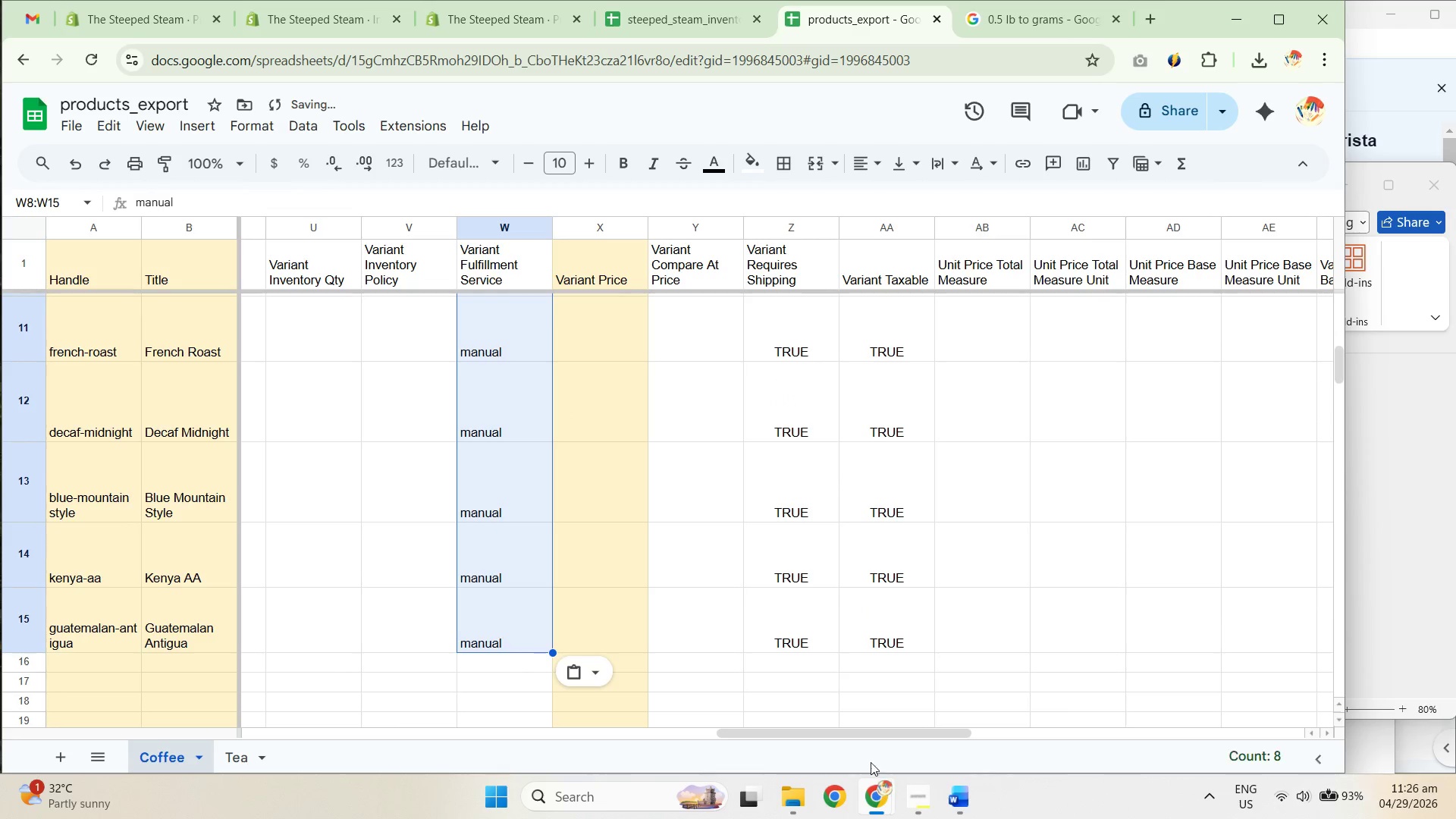 
scroll: coordinate [533, 629], scroll_direction: down, amount: 5.0
 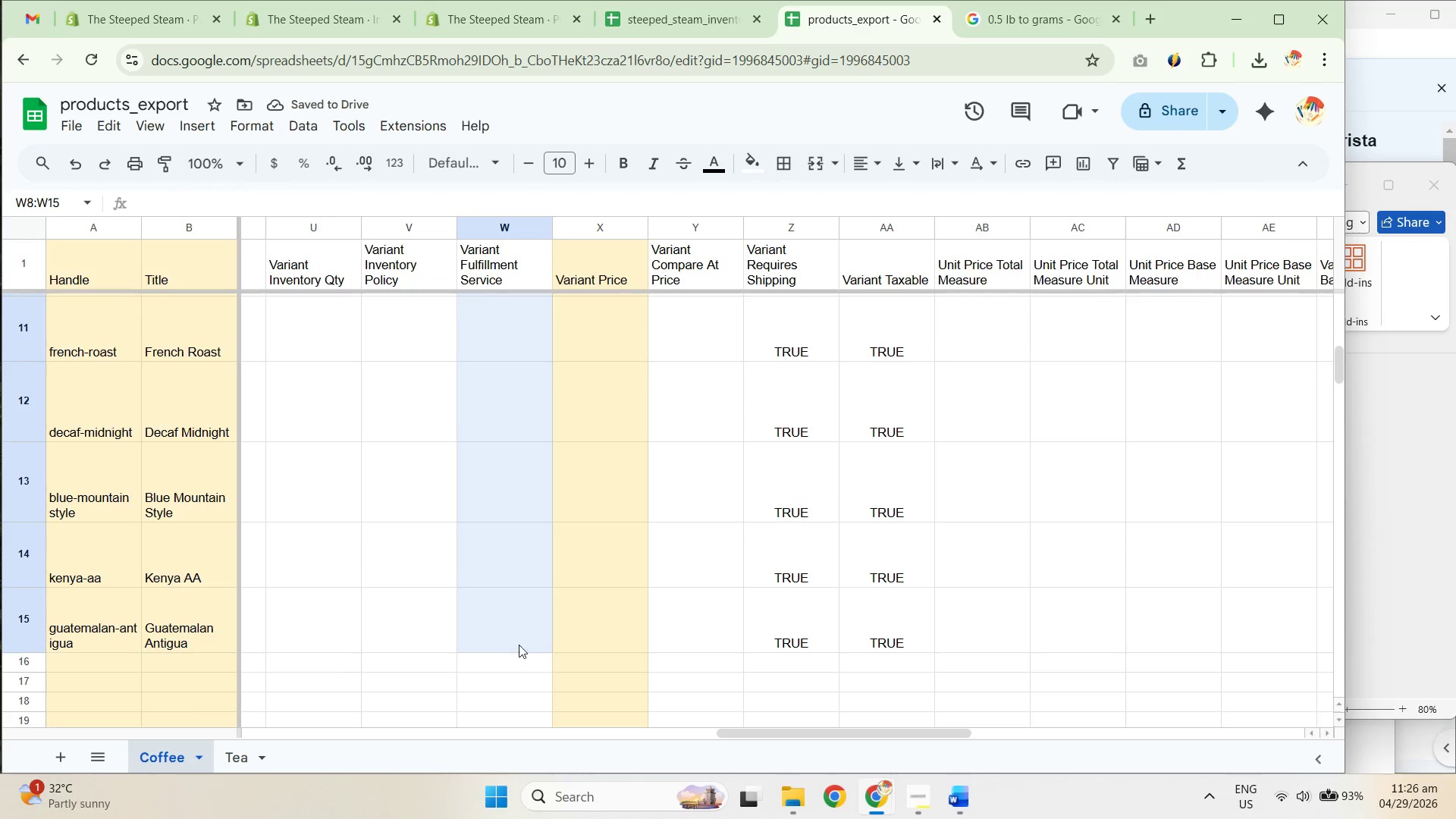 
key(Control+Shift+ShiftLeft)
 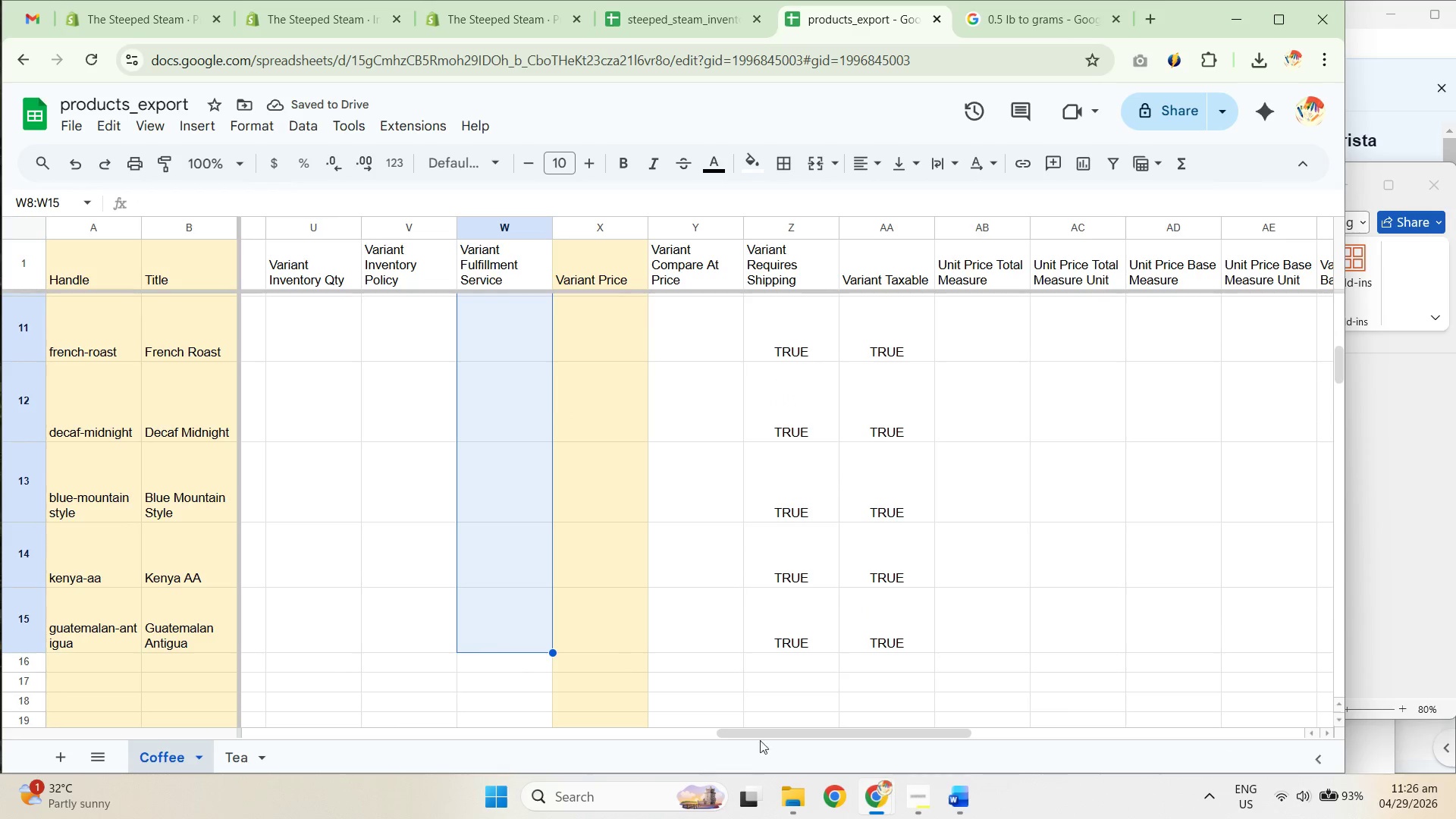 
key(Control+Shift+V)
 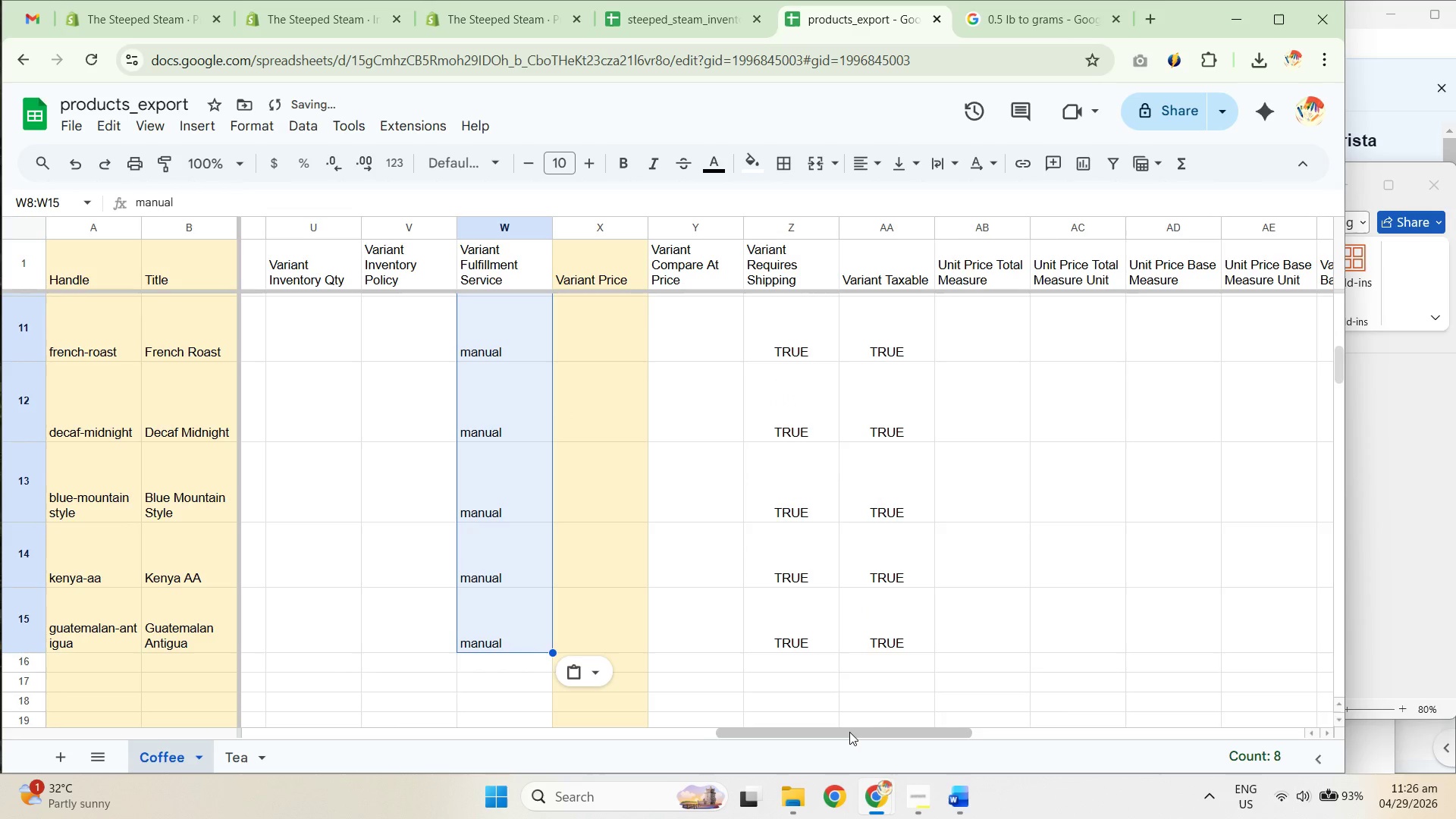 
left_click_drag(start_coordinate=[849, 732], to_coordinate=[654, 690])
 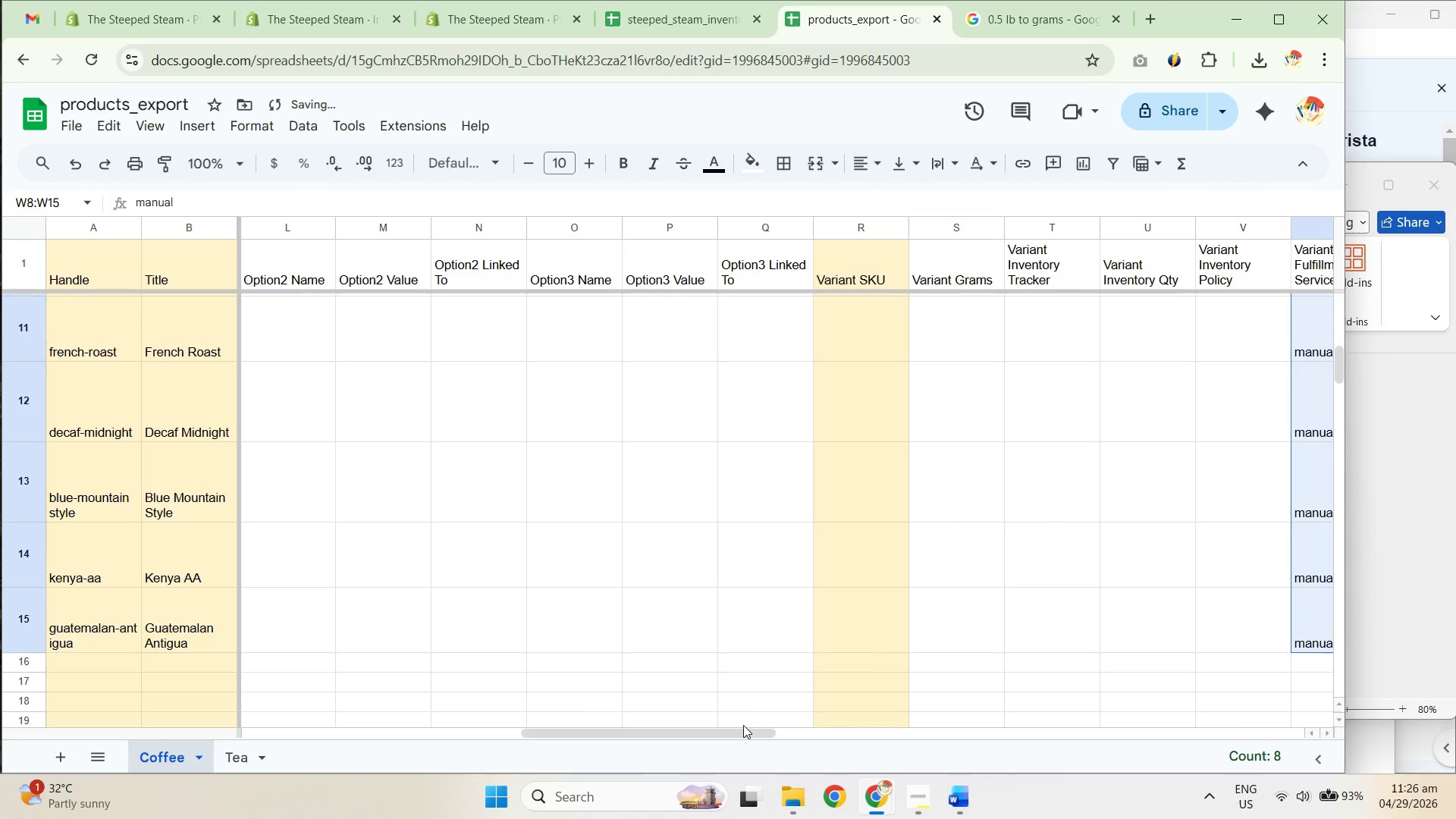 
left_click_drag(start_coordinate=[730, 734], to_coordinate=[493, 701])
 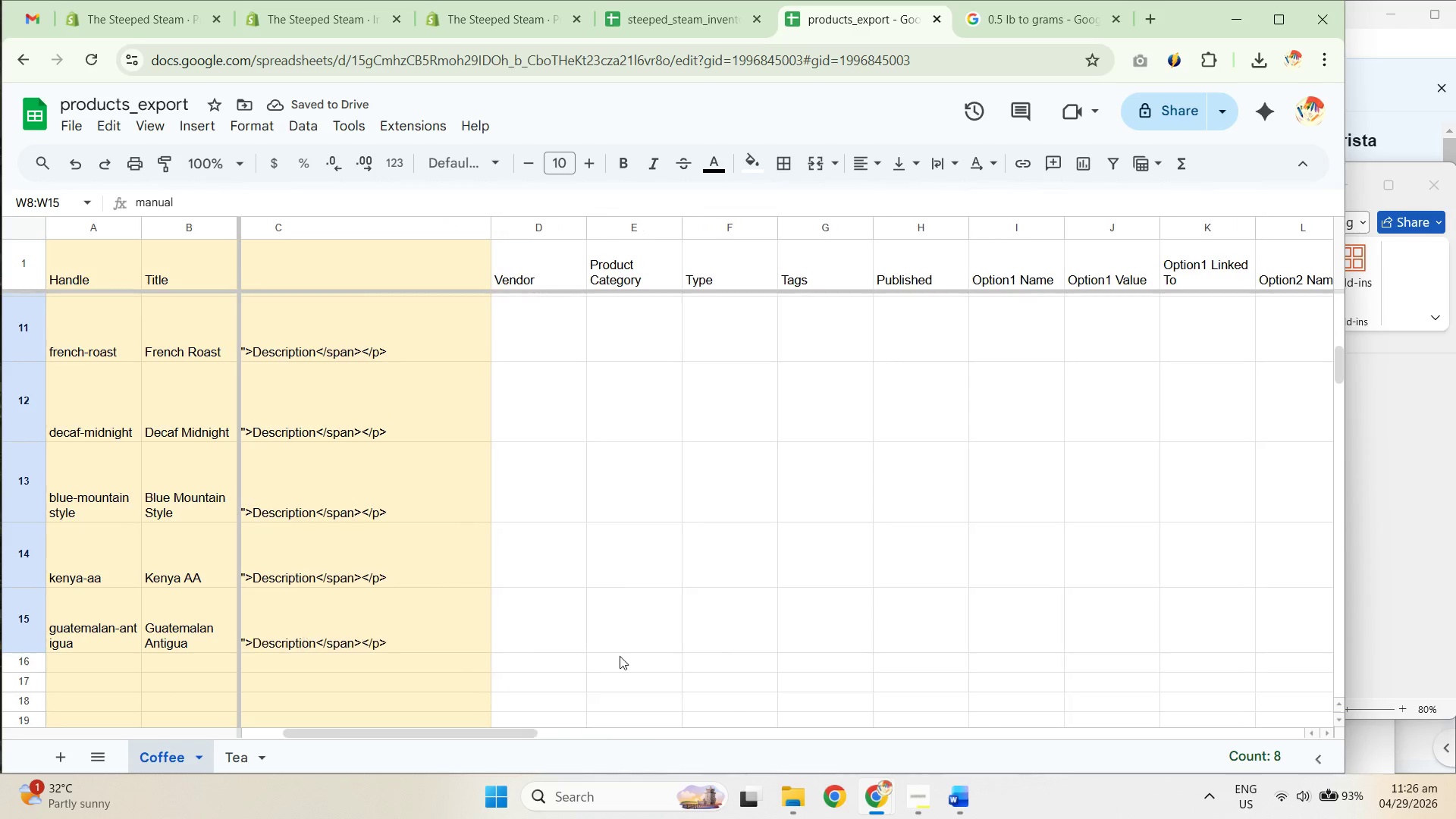 
scroll: coordinate [651, 603], scroll_direction: up, amount: 7.0
 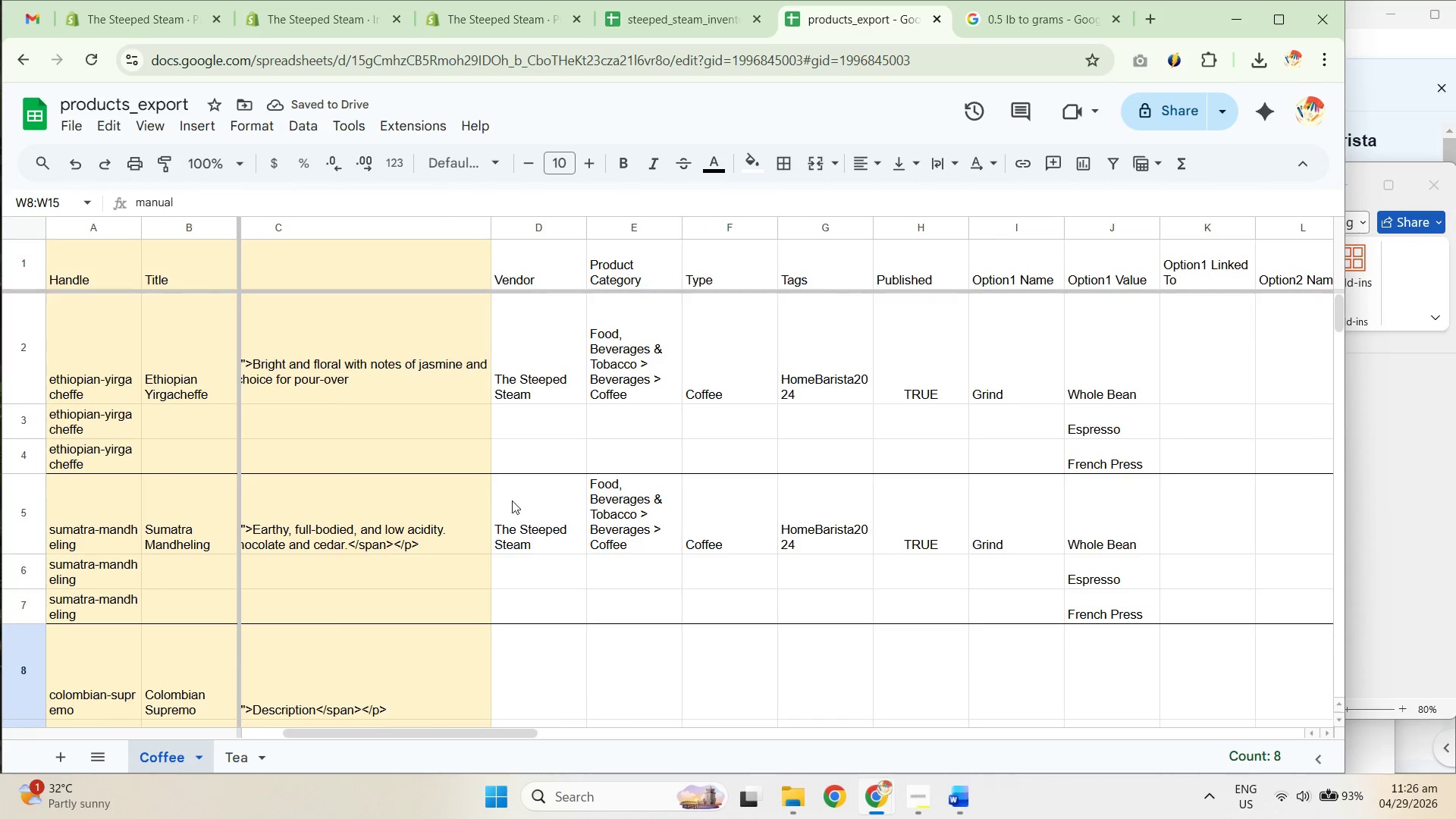 
left_click([527, 526])
 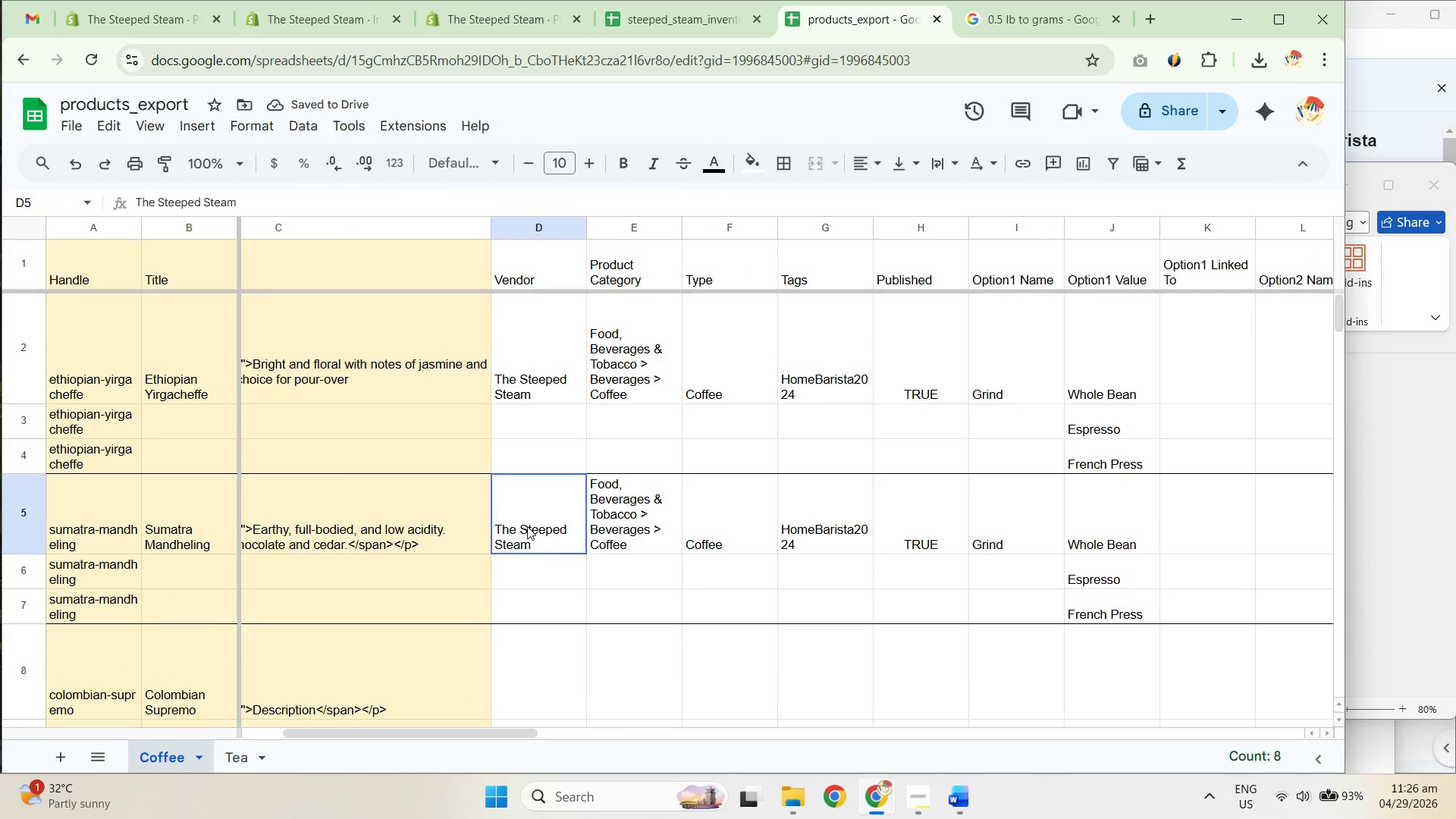 
key(Control+ControlLeft)
 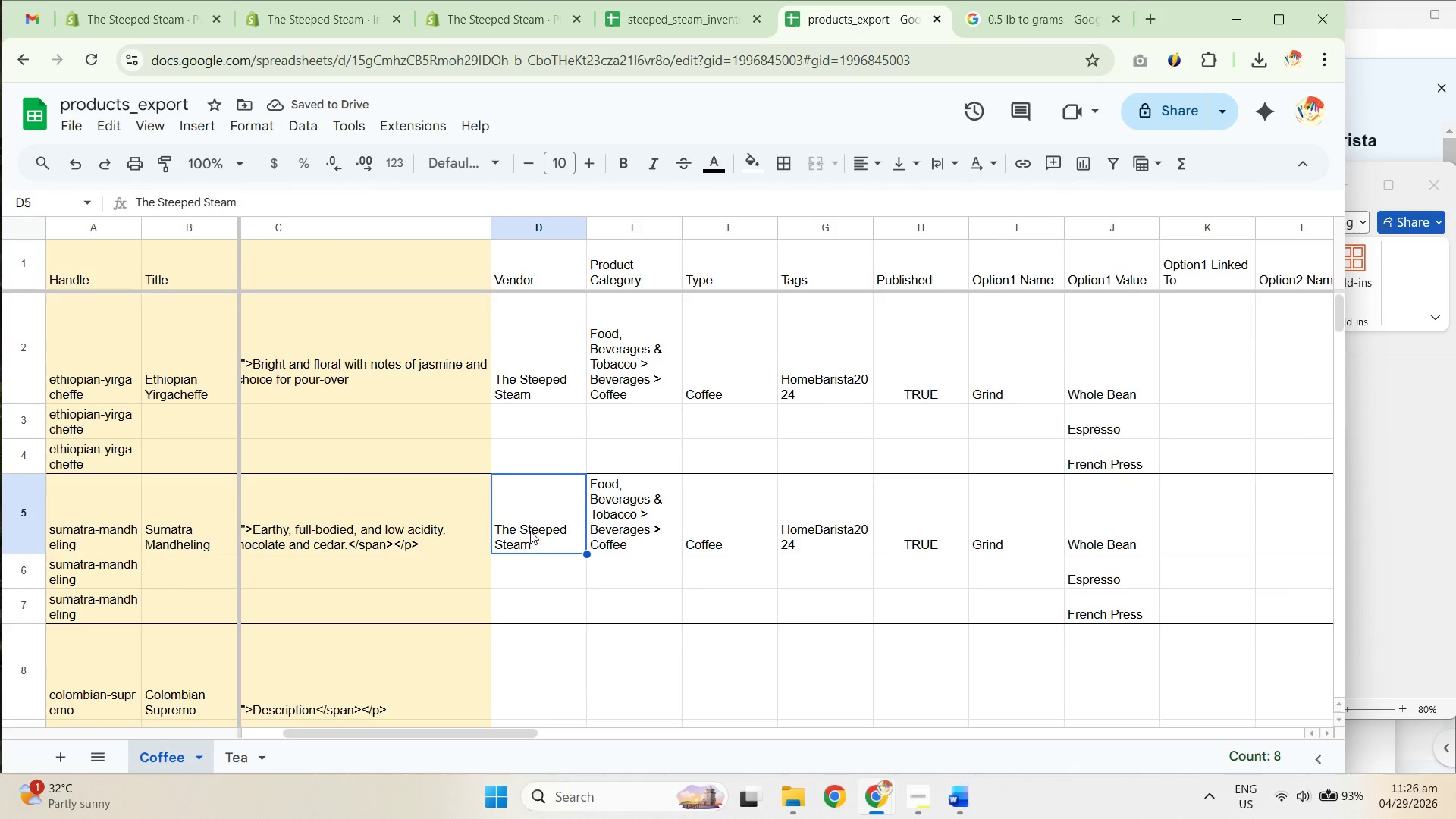 
key(Control+C)
 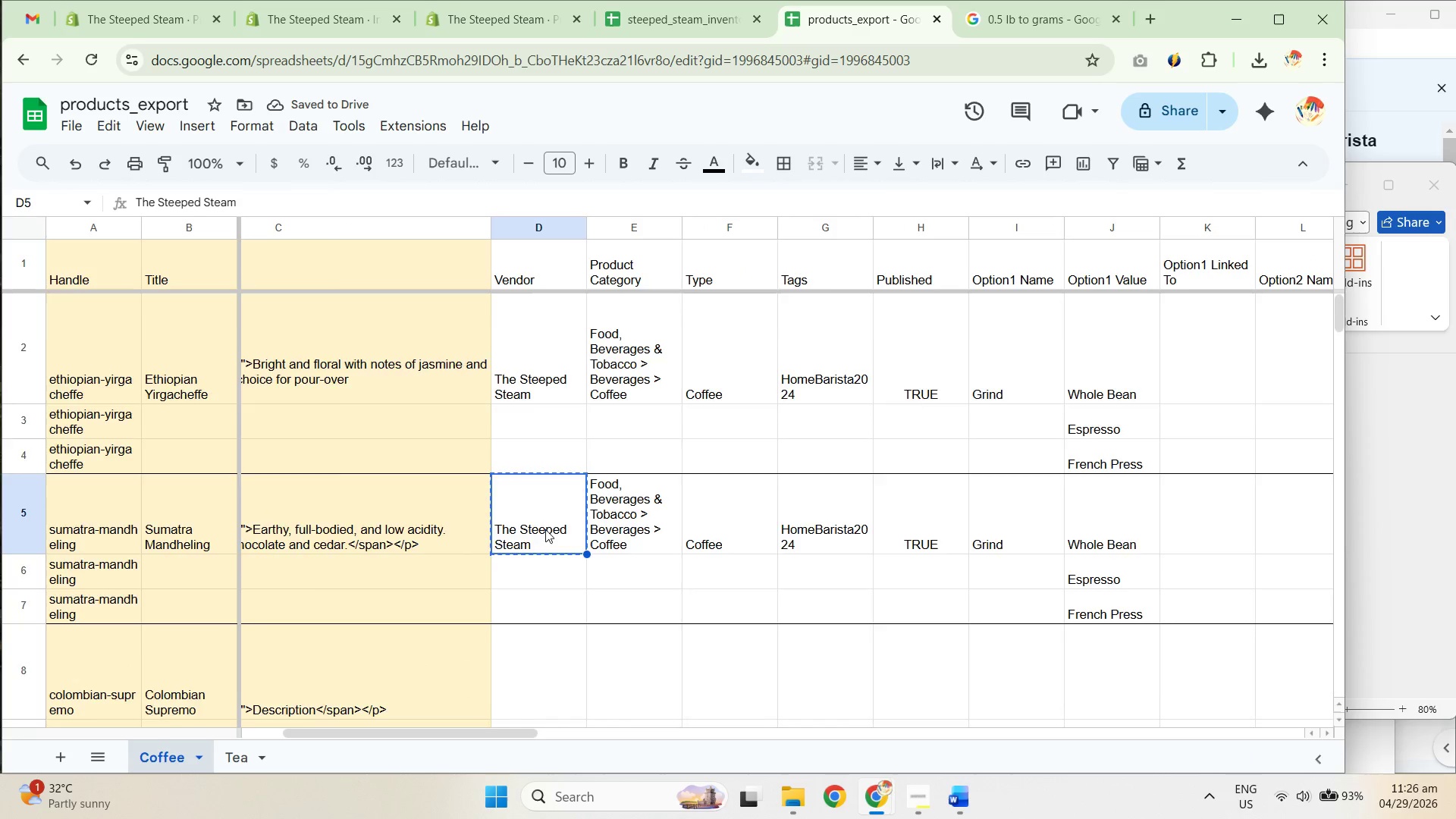 
scroll: coordinate [563, 485], scroll_direction: down, amount: 3.0
 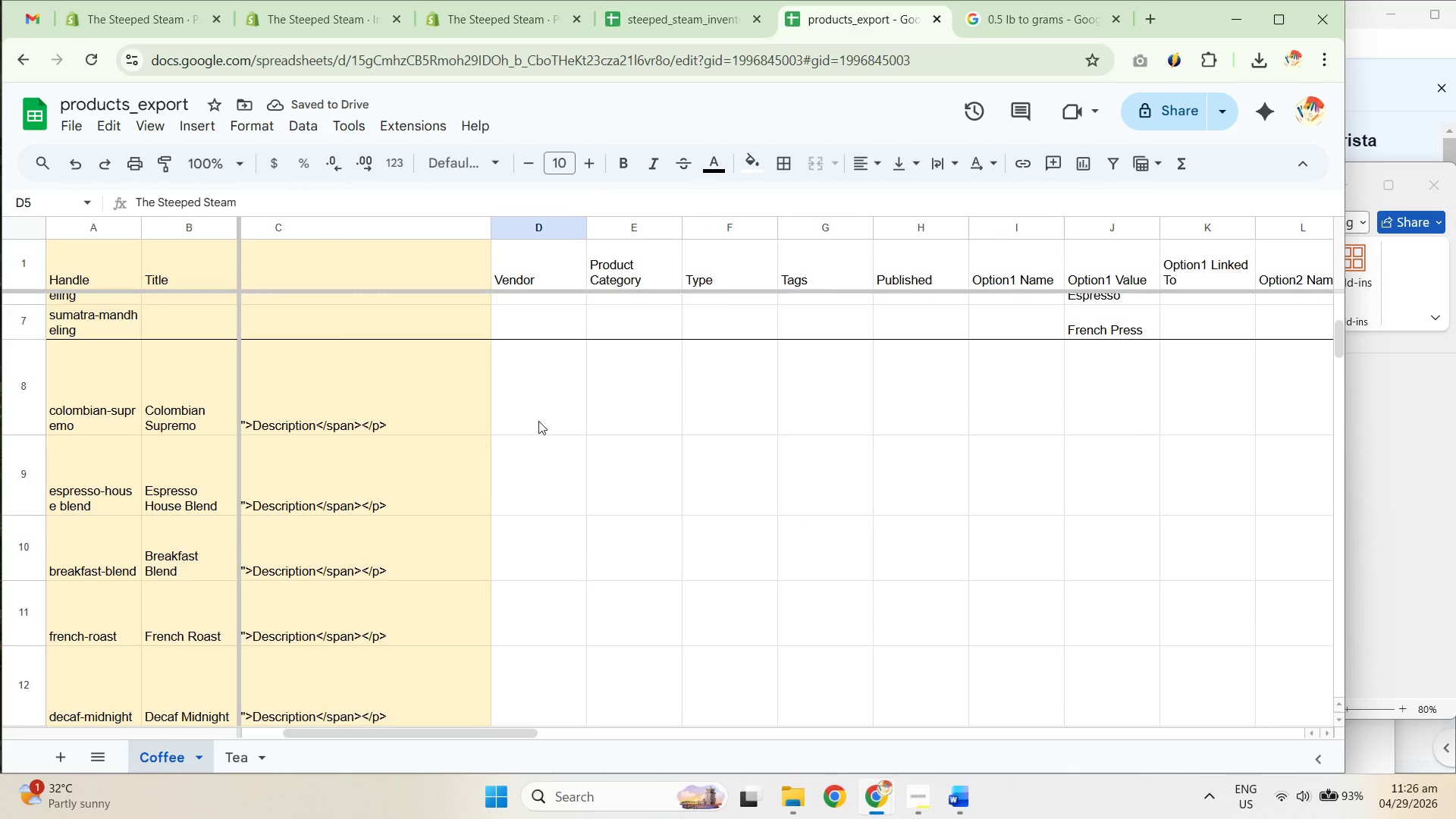 
left_click_drag(start_coordinate=[542, 380], to_coordinate=[553, 633])
 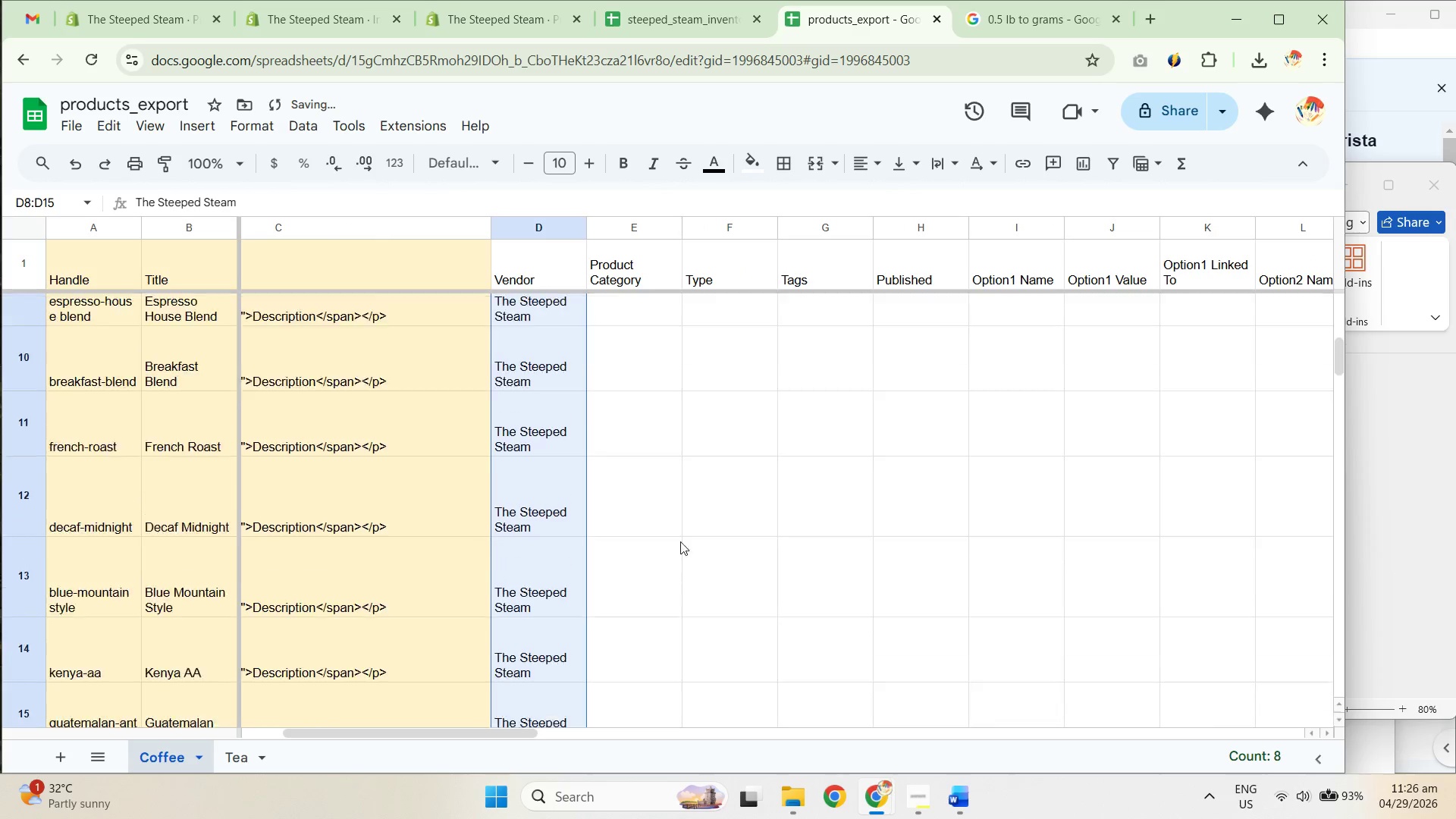 
scroll: coordinate [539, 482], scroll_direction: down, amount: 3.0
 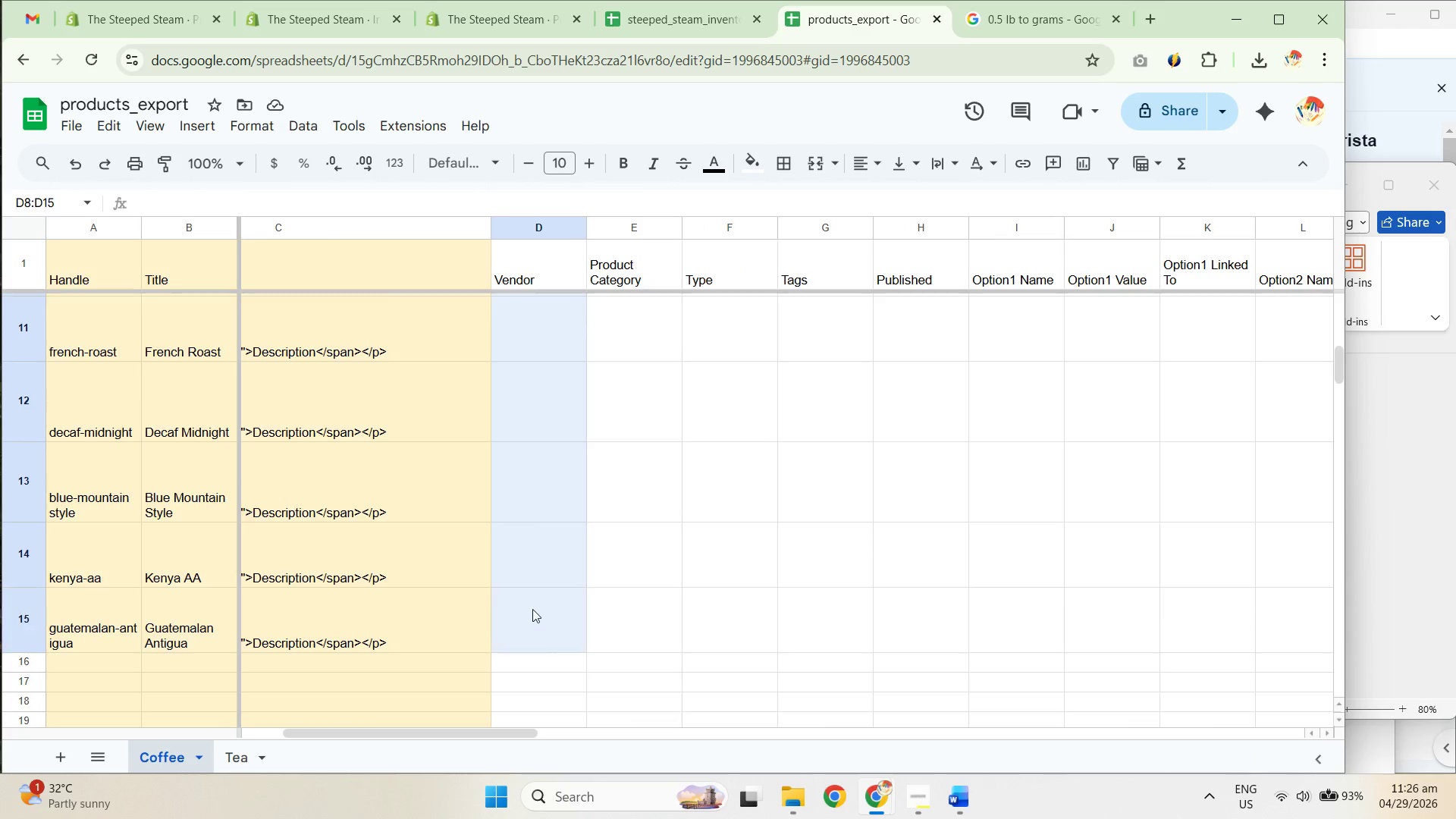 
key(Control+Shift+ShiftLeft)
 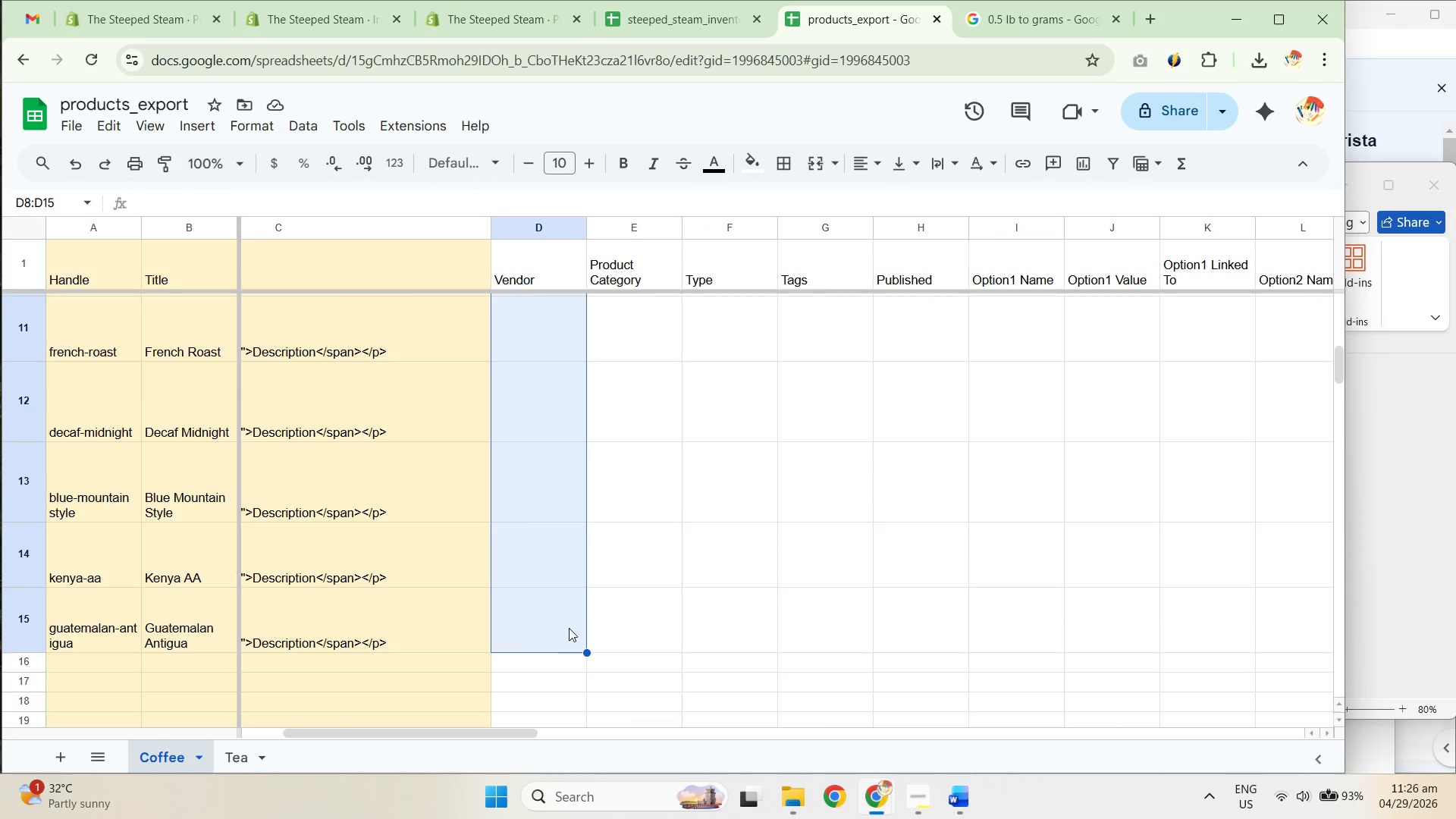 
key(Control+Shift+V)
 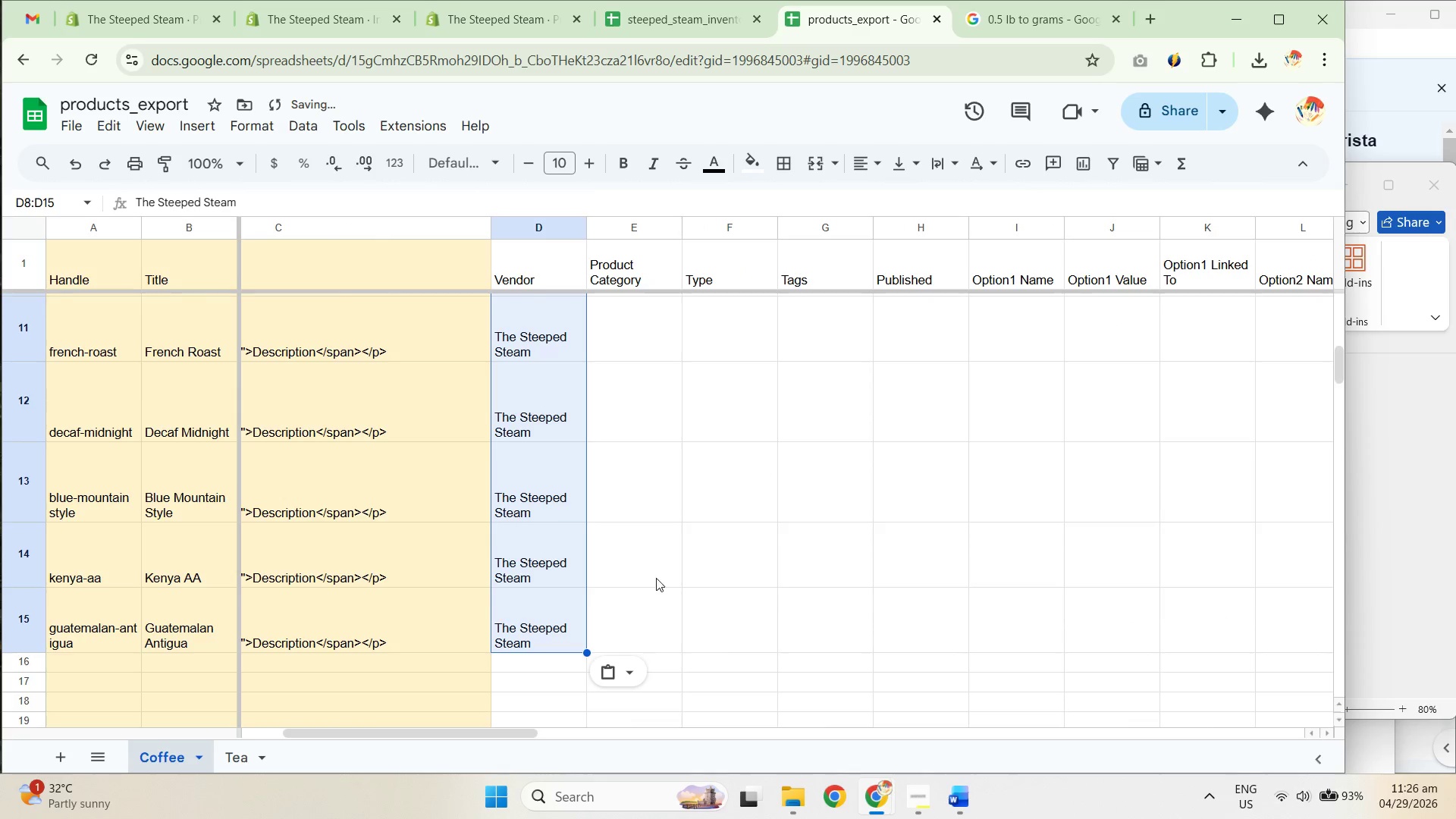 
scroll: coordinate [682, 534], scroll_direction: up, amount: 4.0
 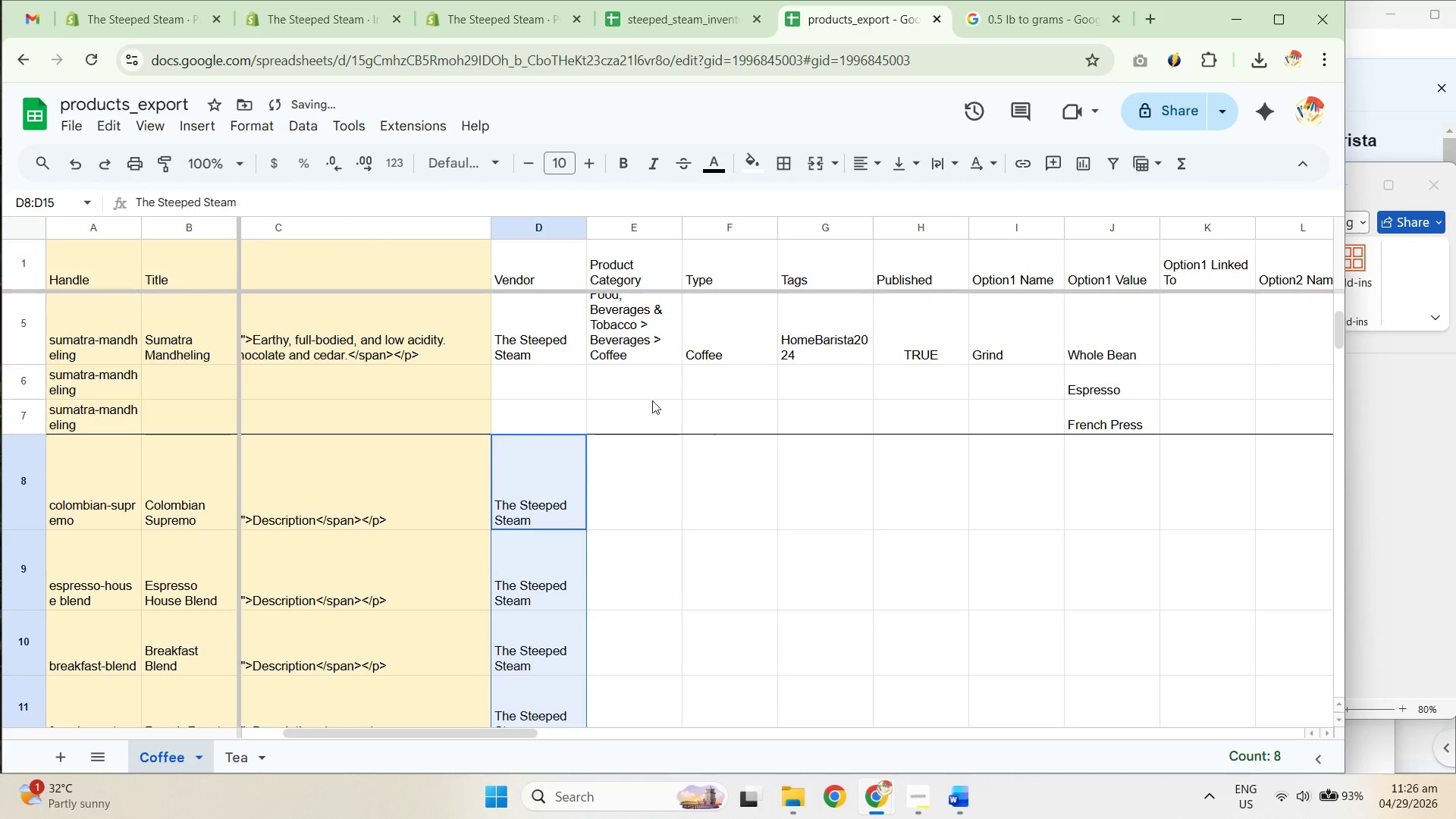 
left_click([640, 519])
 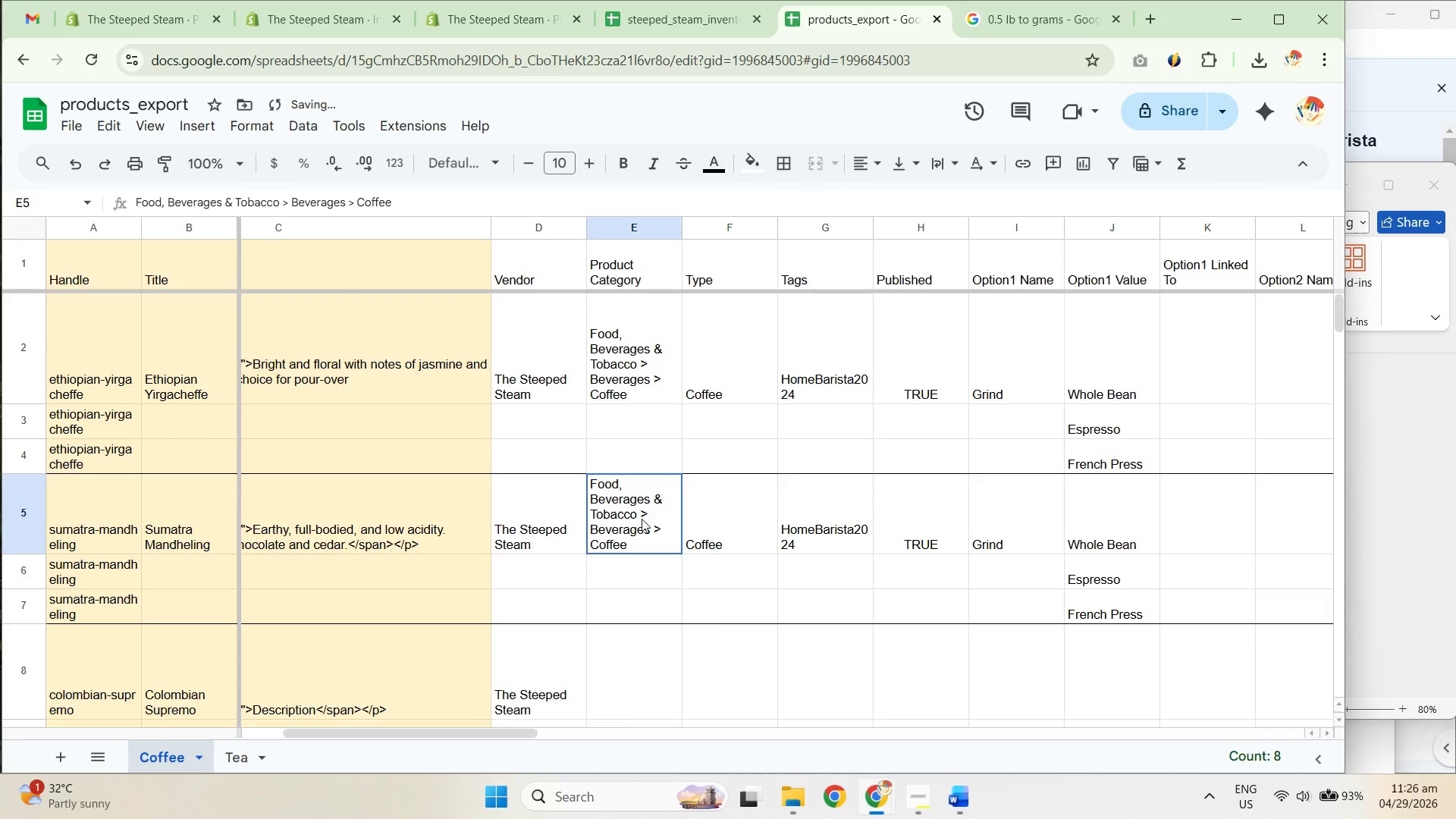 
scroll: coordinate [648, 410], scroll_direction: up, amount: 2.0
 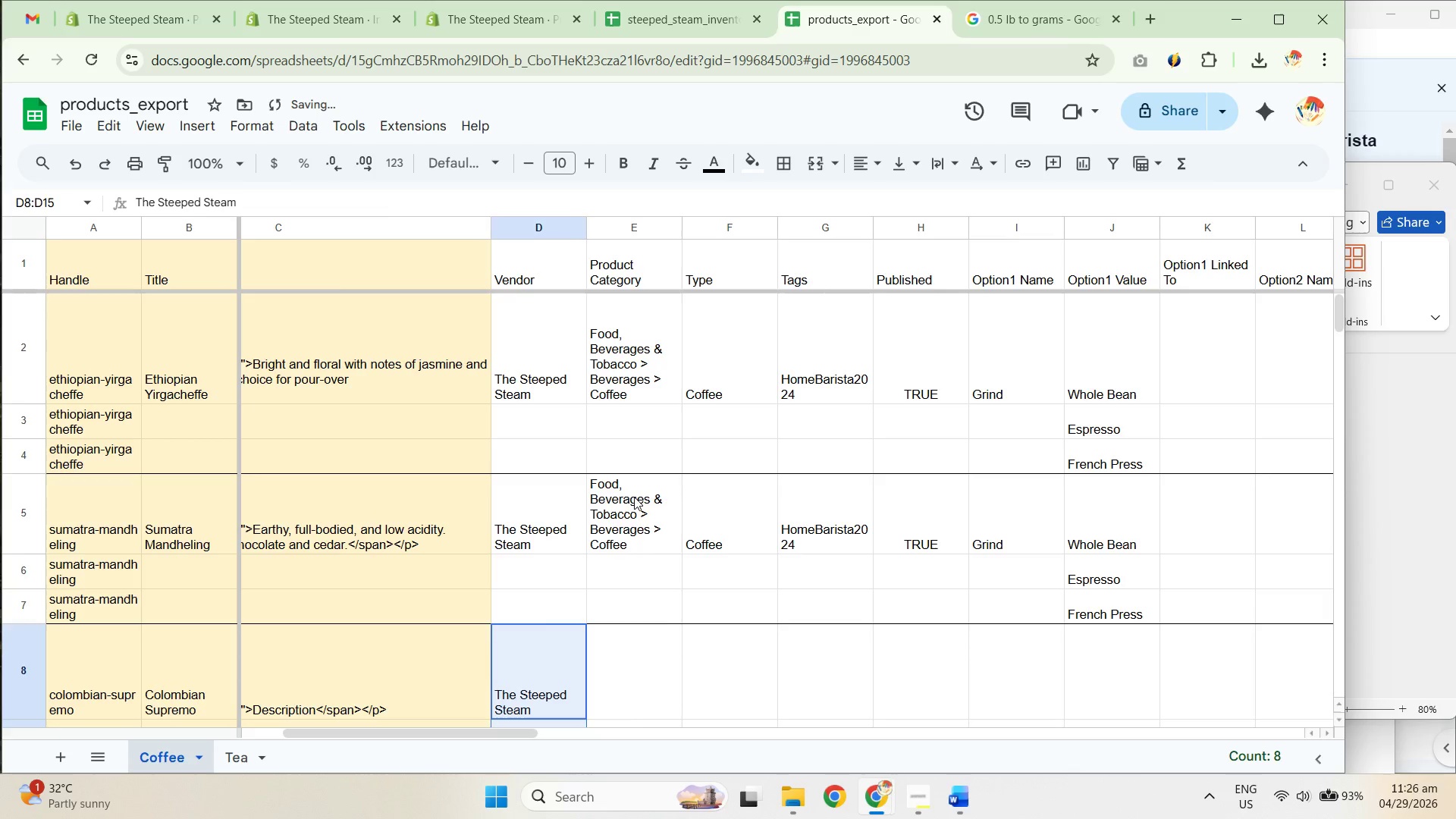 
key(Control+C)
 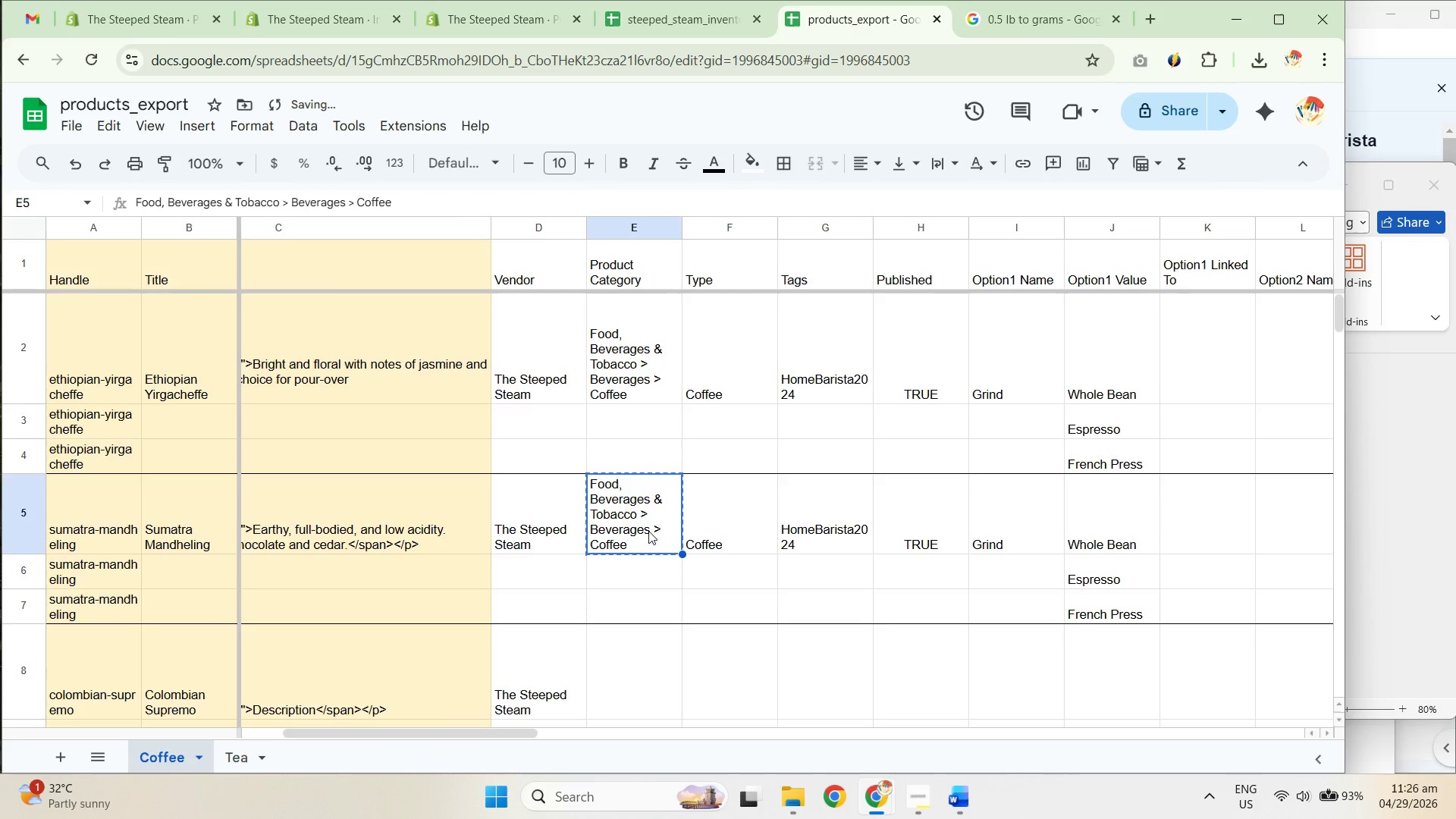 
left_click([635, 488])
 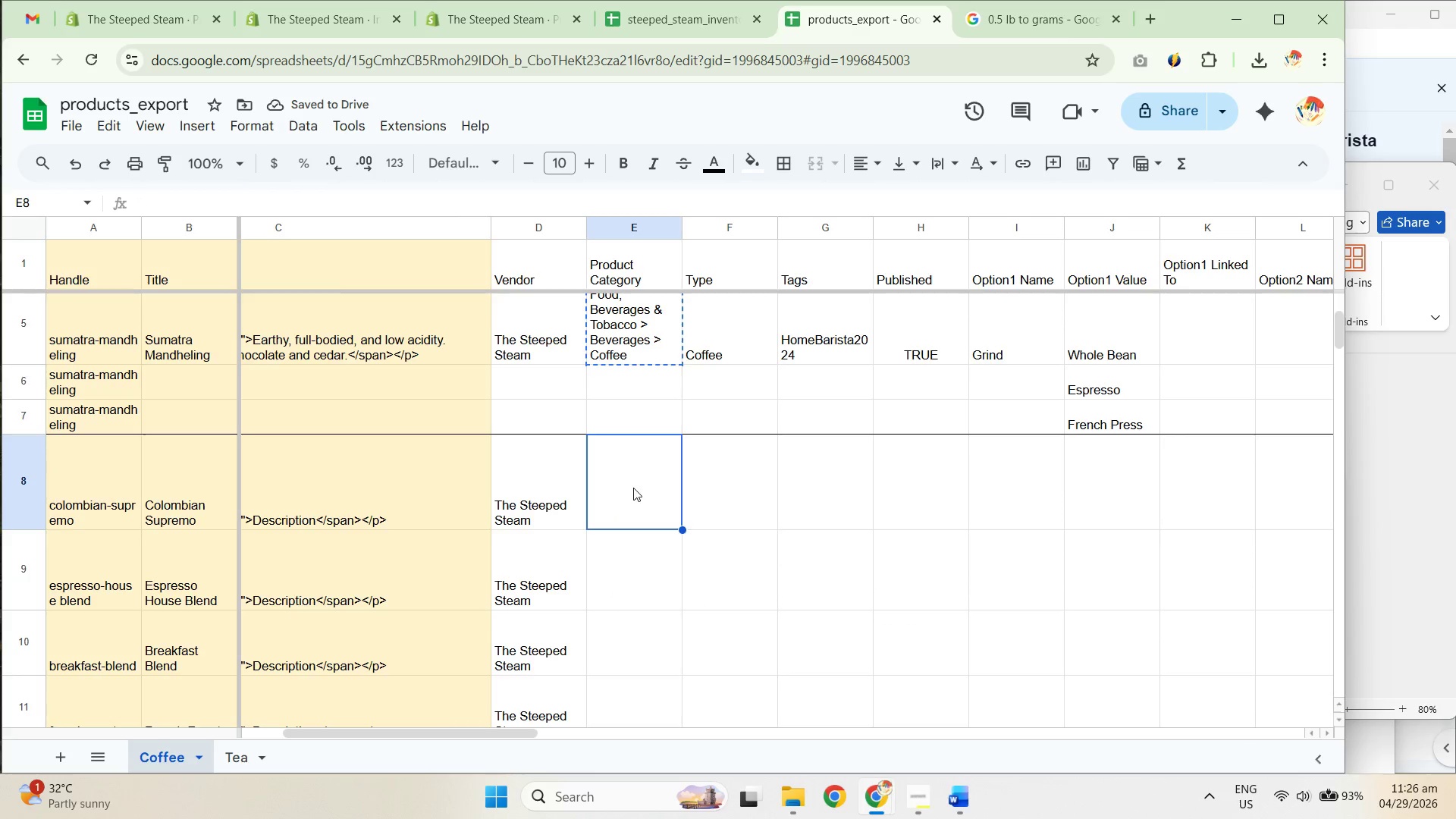 
scroll: coordinate [663, 507], scroll_direction: down, amount: 2.0
 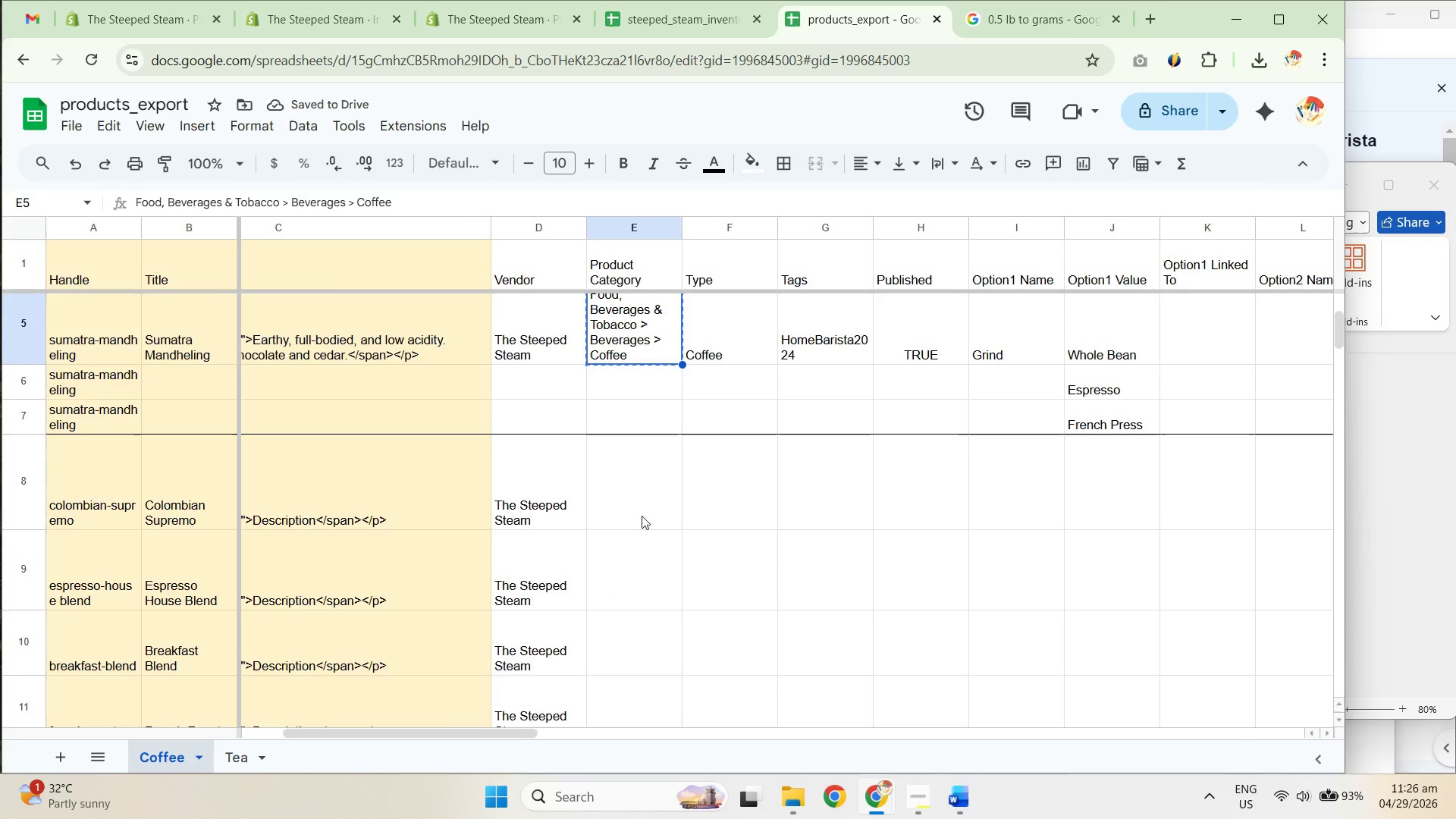 
hold_key(key=ShiftLeft, duration=0.33)
 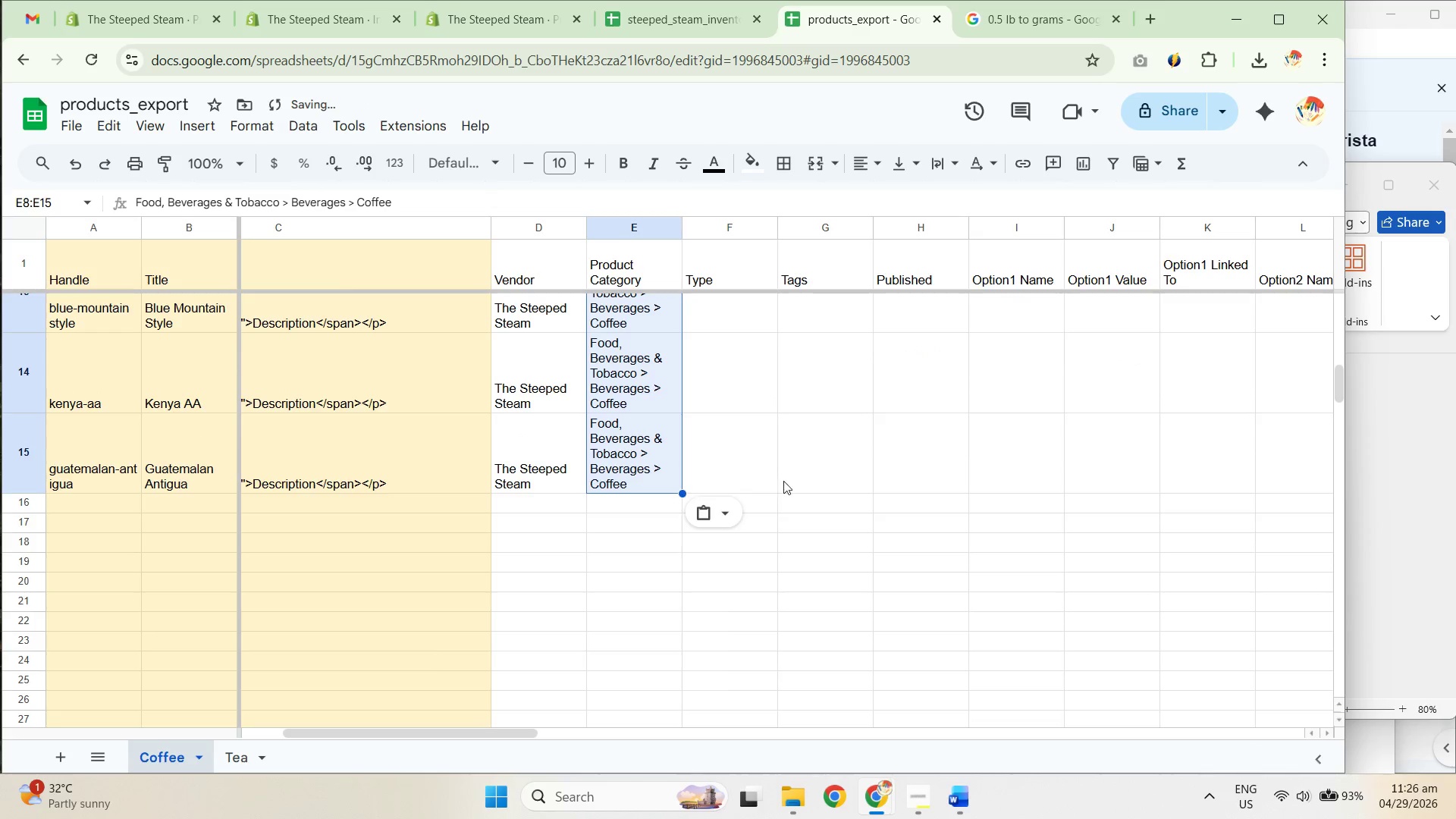 
scroll: coordinate [632, 503], scroll_direction: down, amount: 6.0
 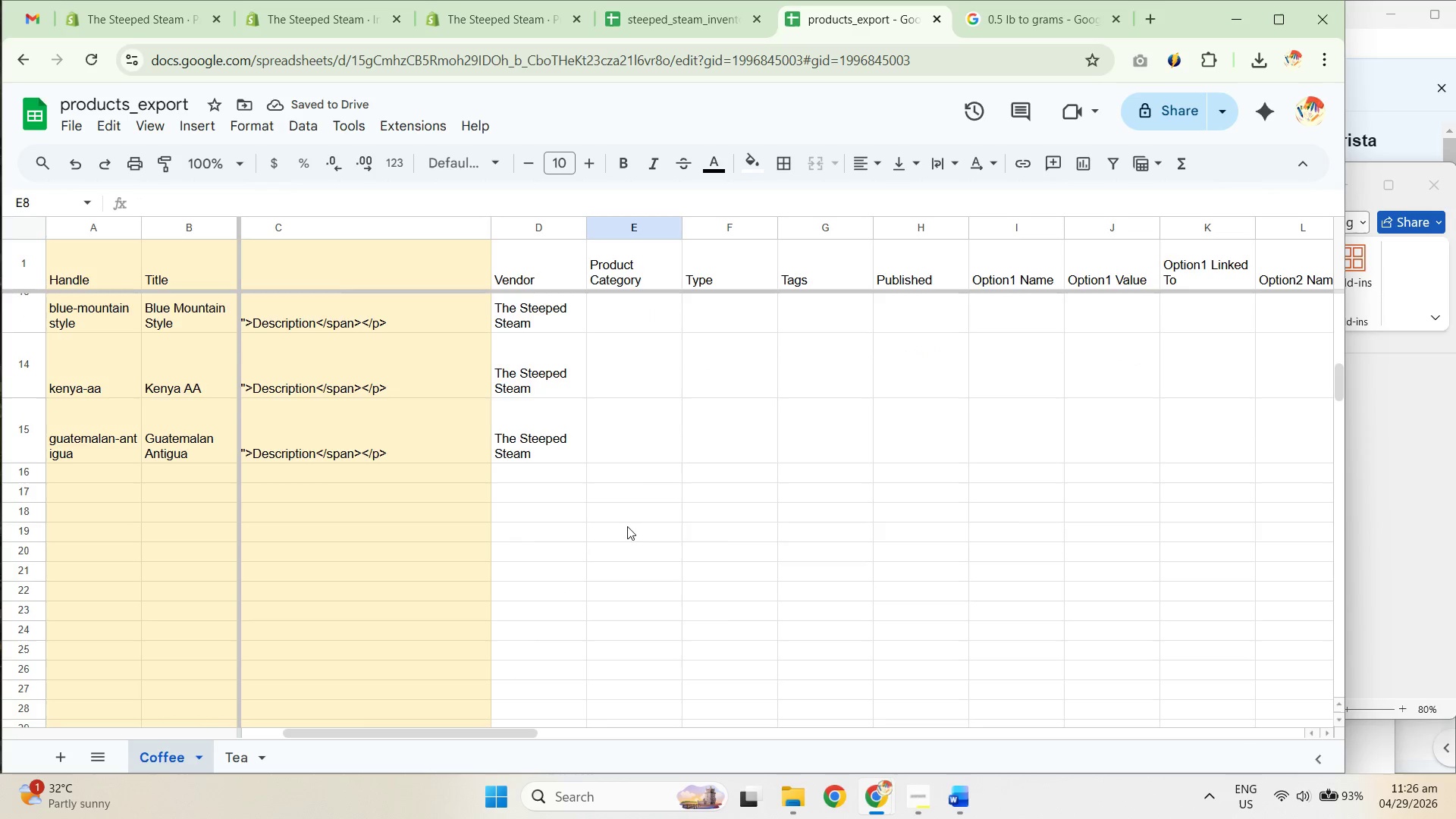 
left_click([633, 453])
 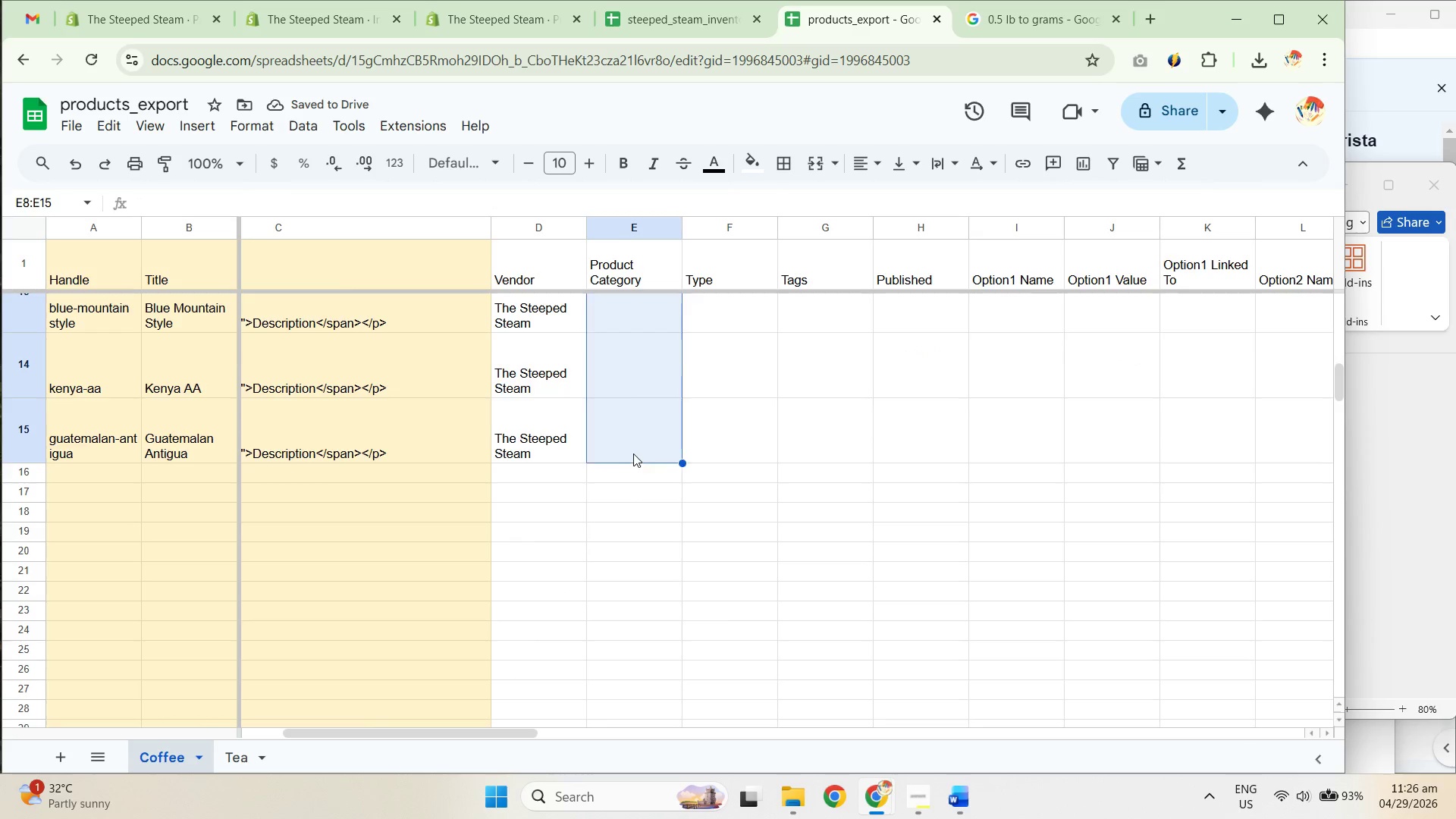 
key(Control+Shift+ShiftLeft)
 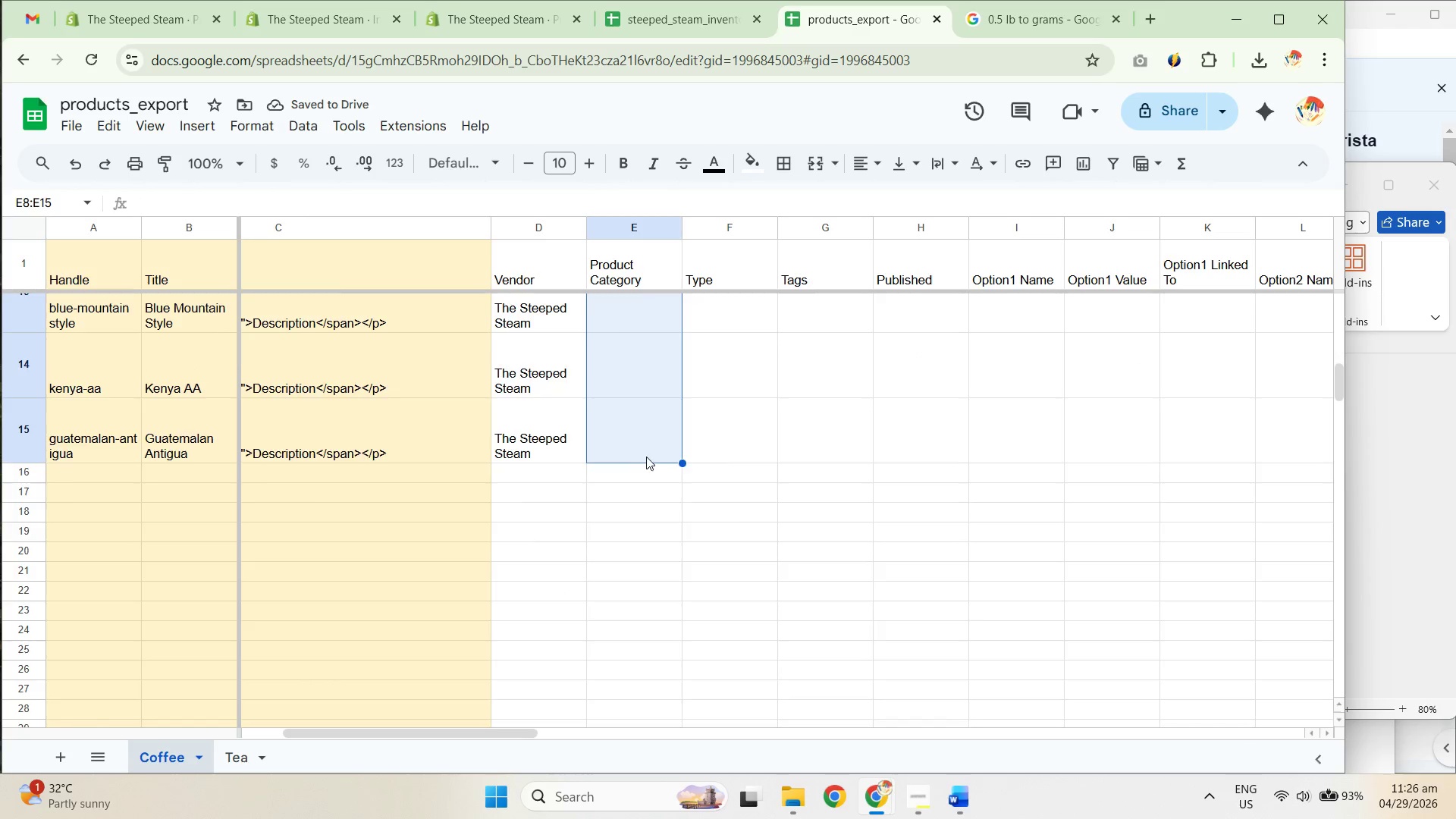 
key(Control+Shift+V)
 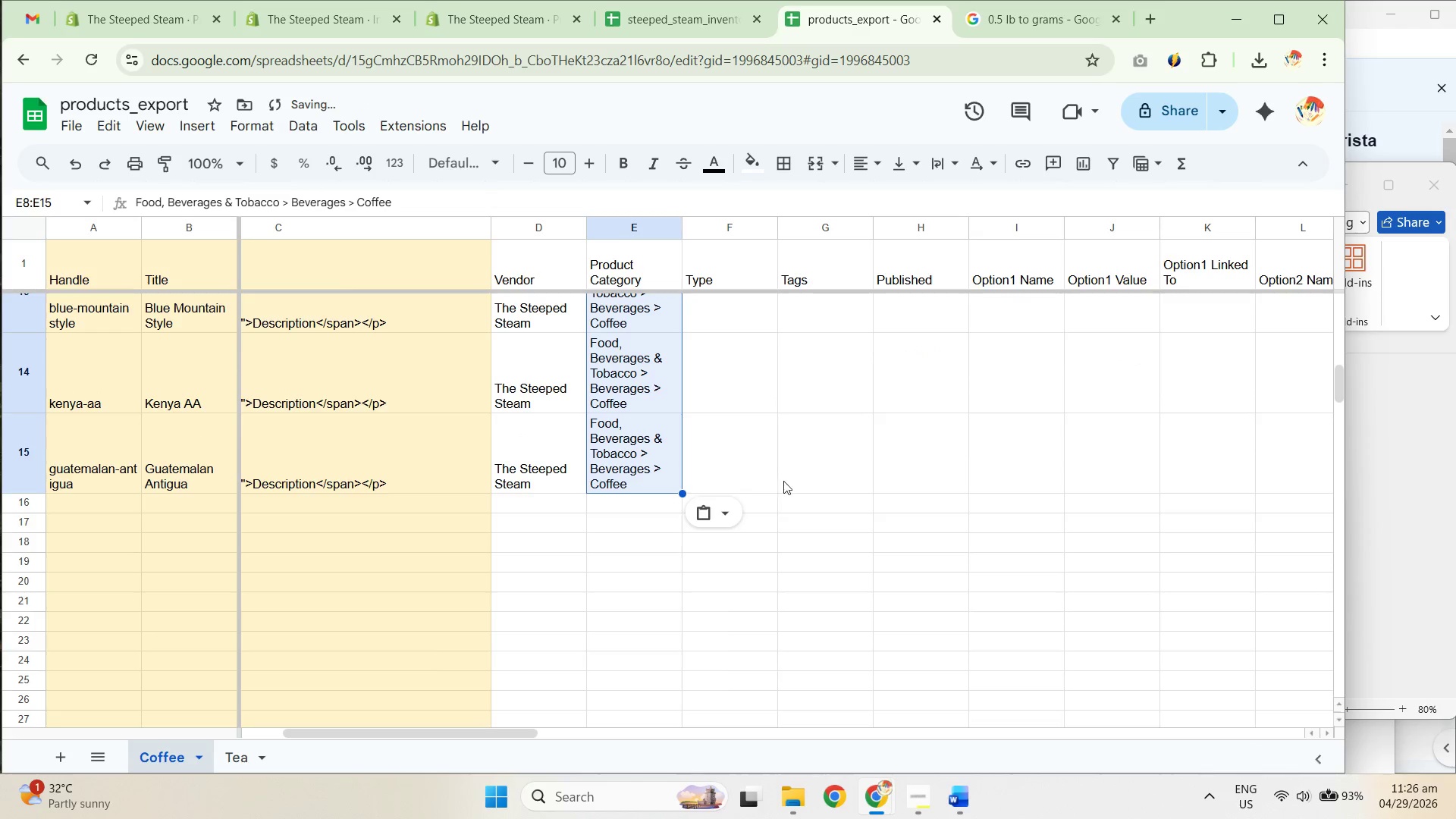 
left_click([723, 509])
 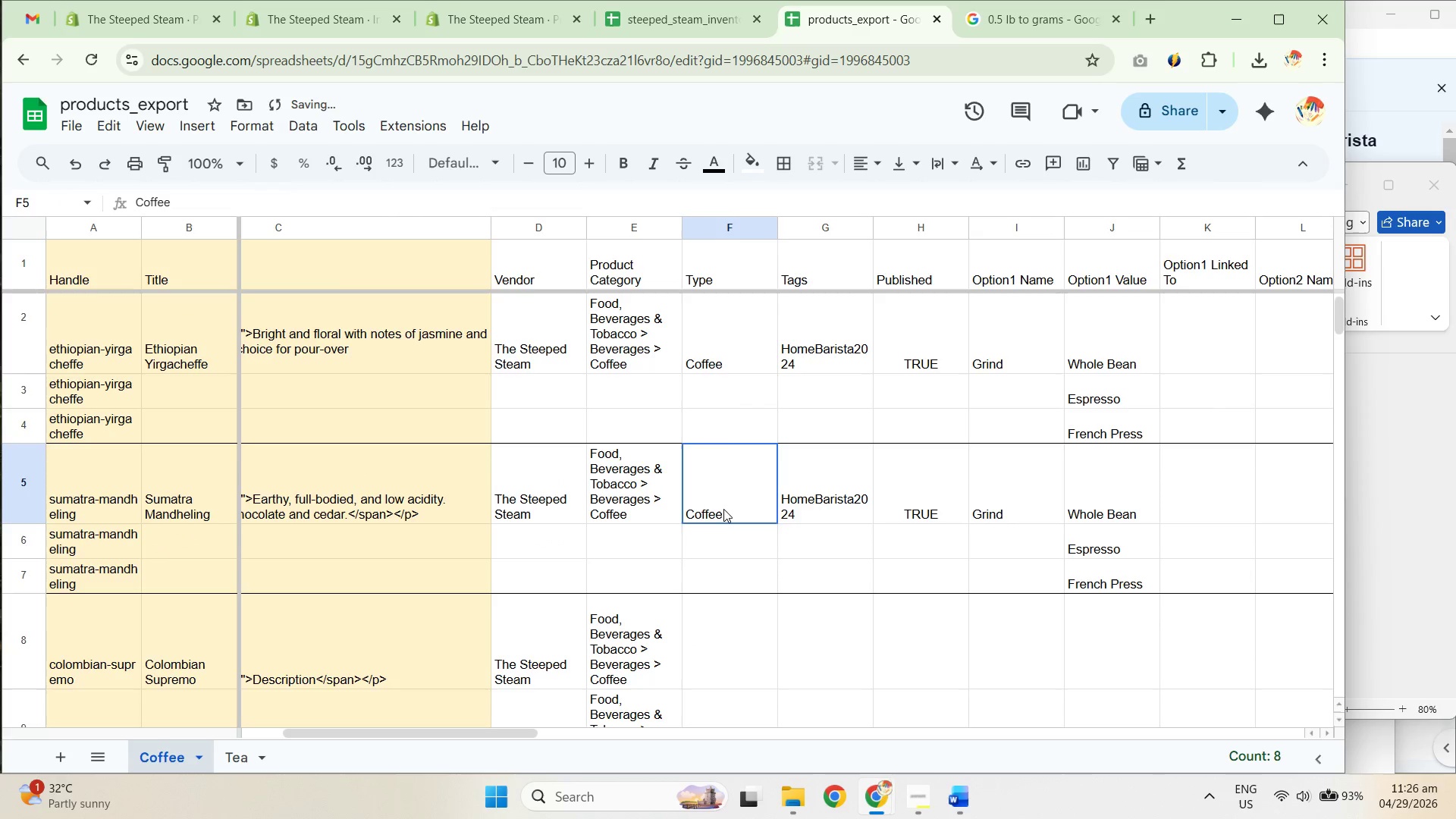 
scroll: coordinate [719, 435], scroll_direction: up, amount: 8.0
 